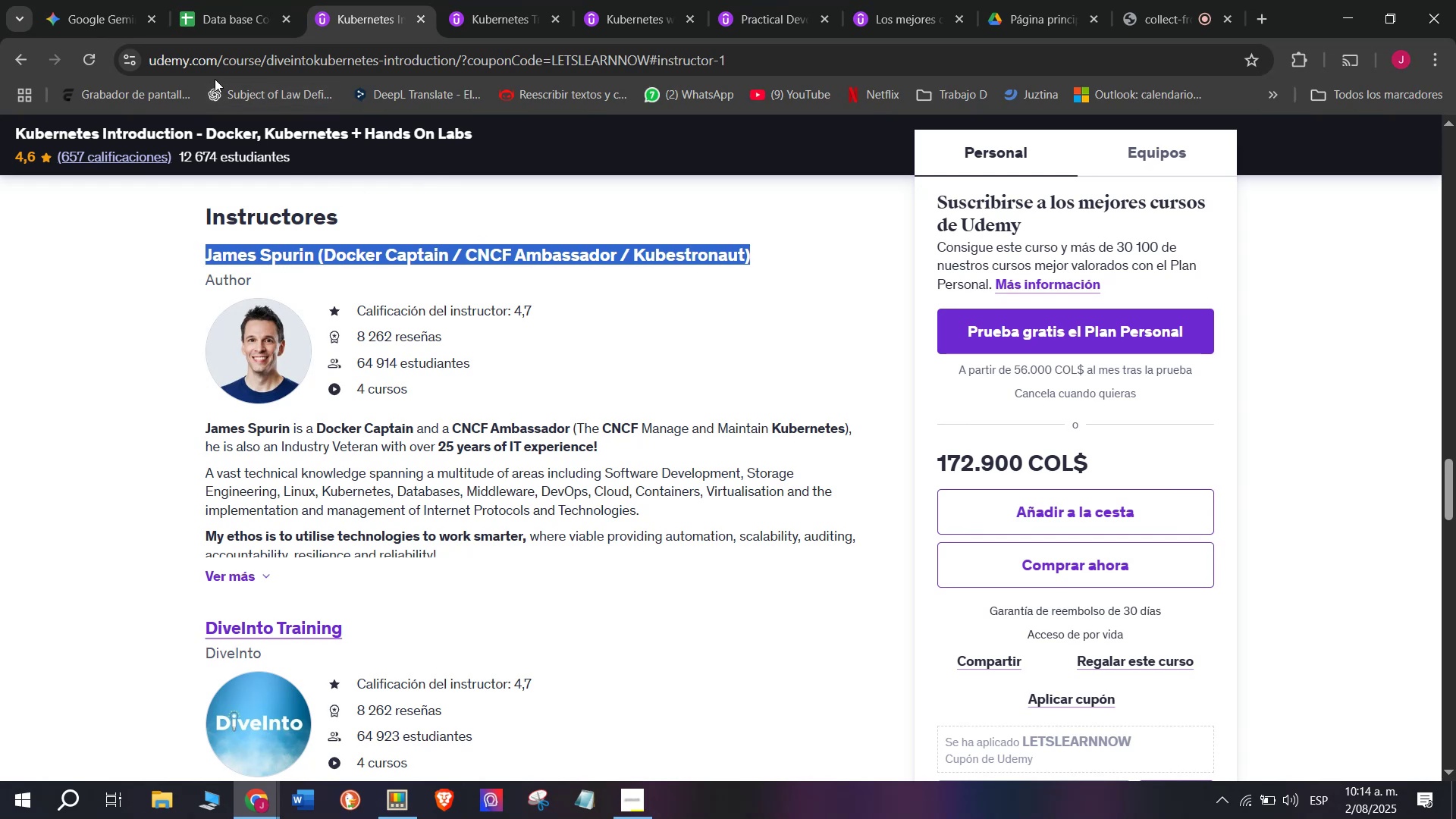 
left_click([201, 0])
 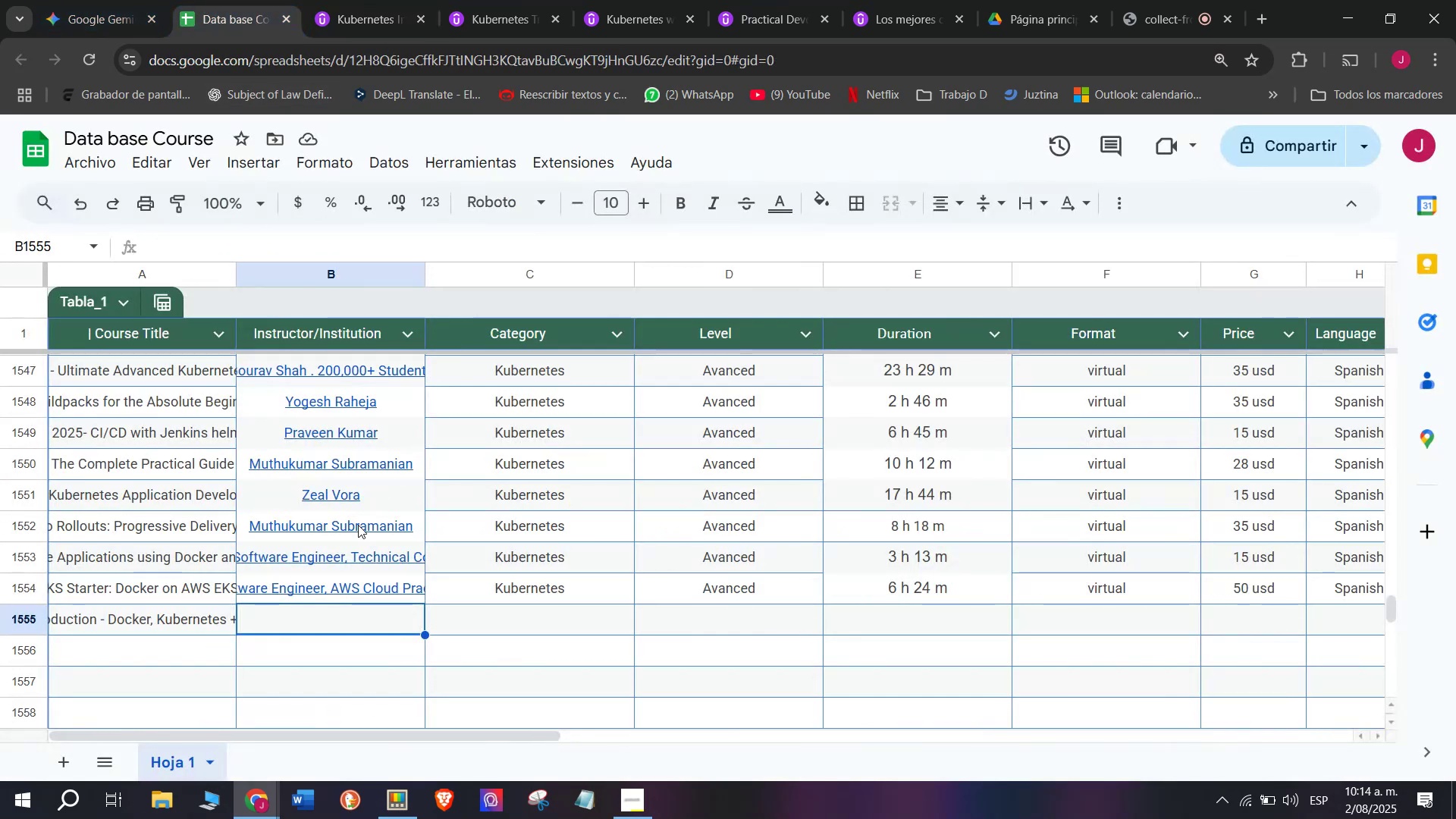 
key(Z)
 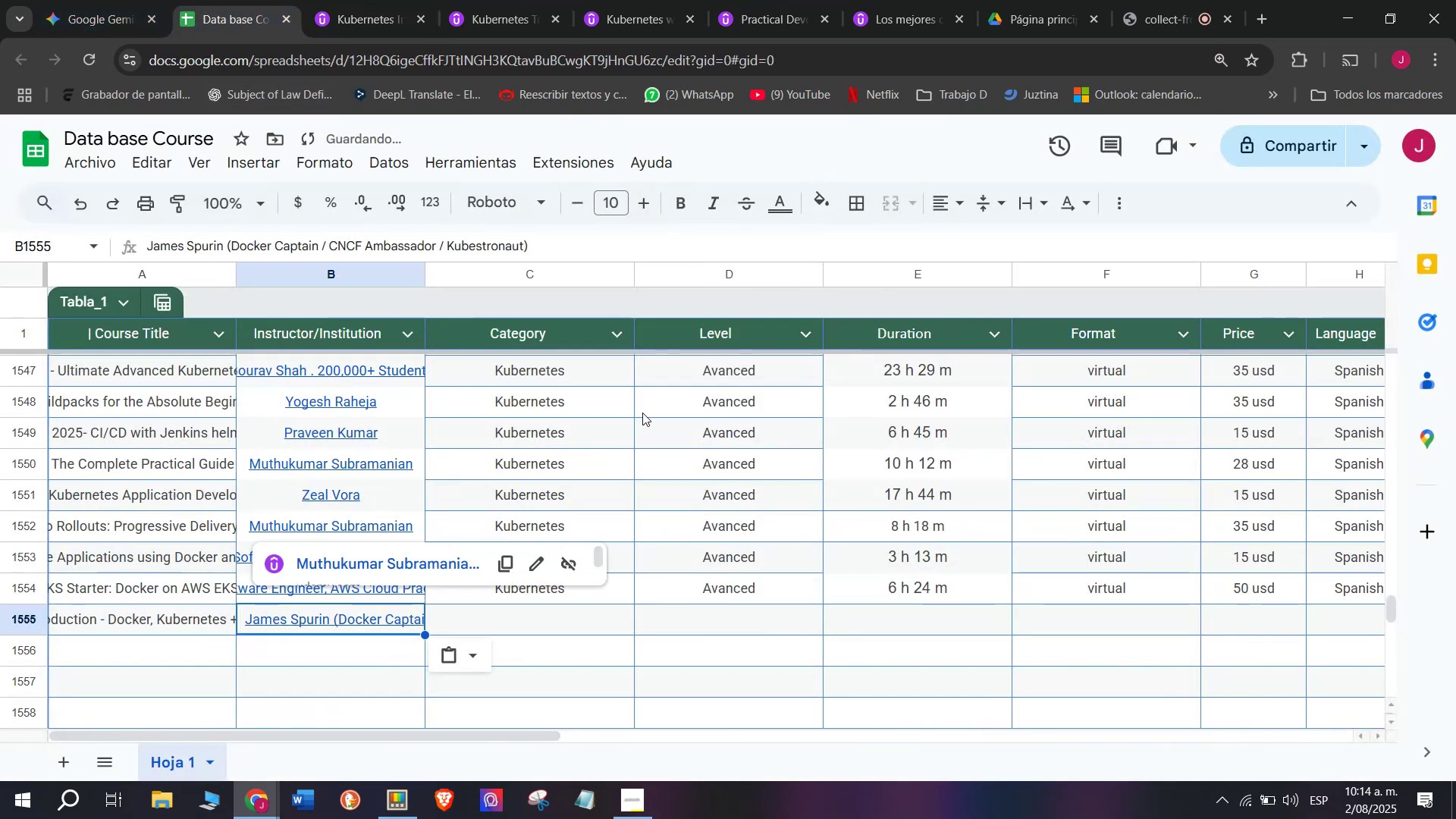 
key(Control+ControlLeft)
 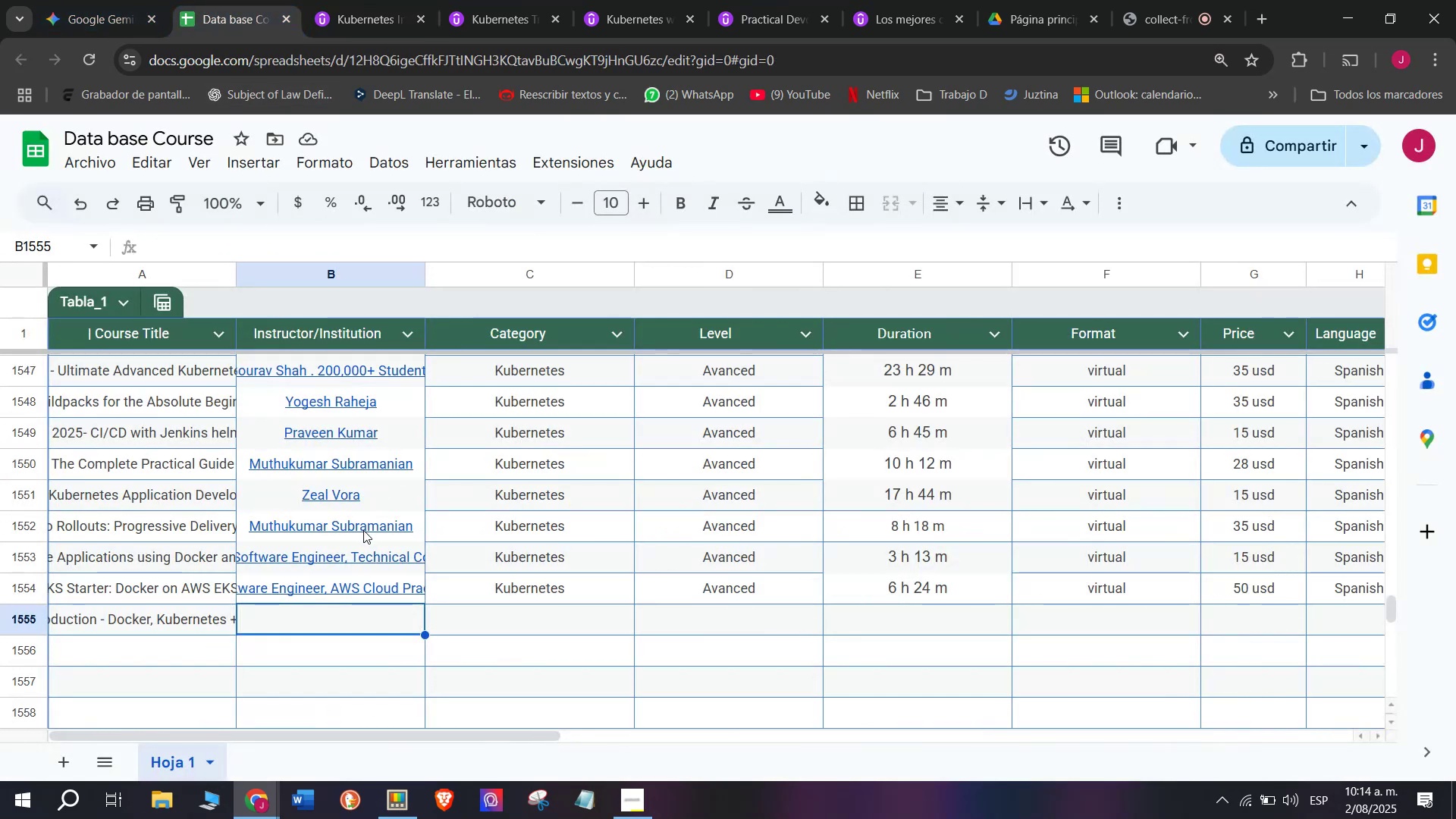 
key(Control+V)
 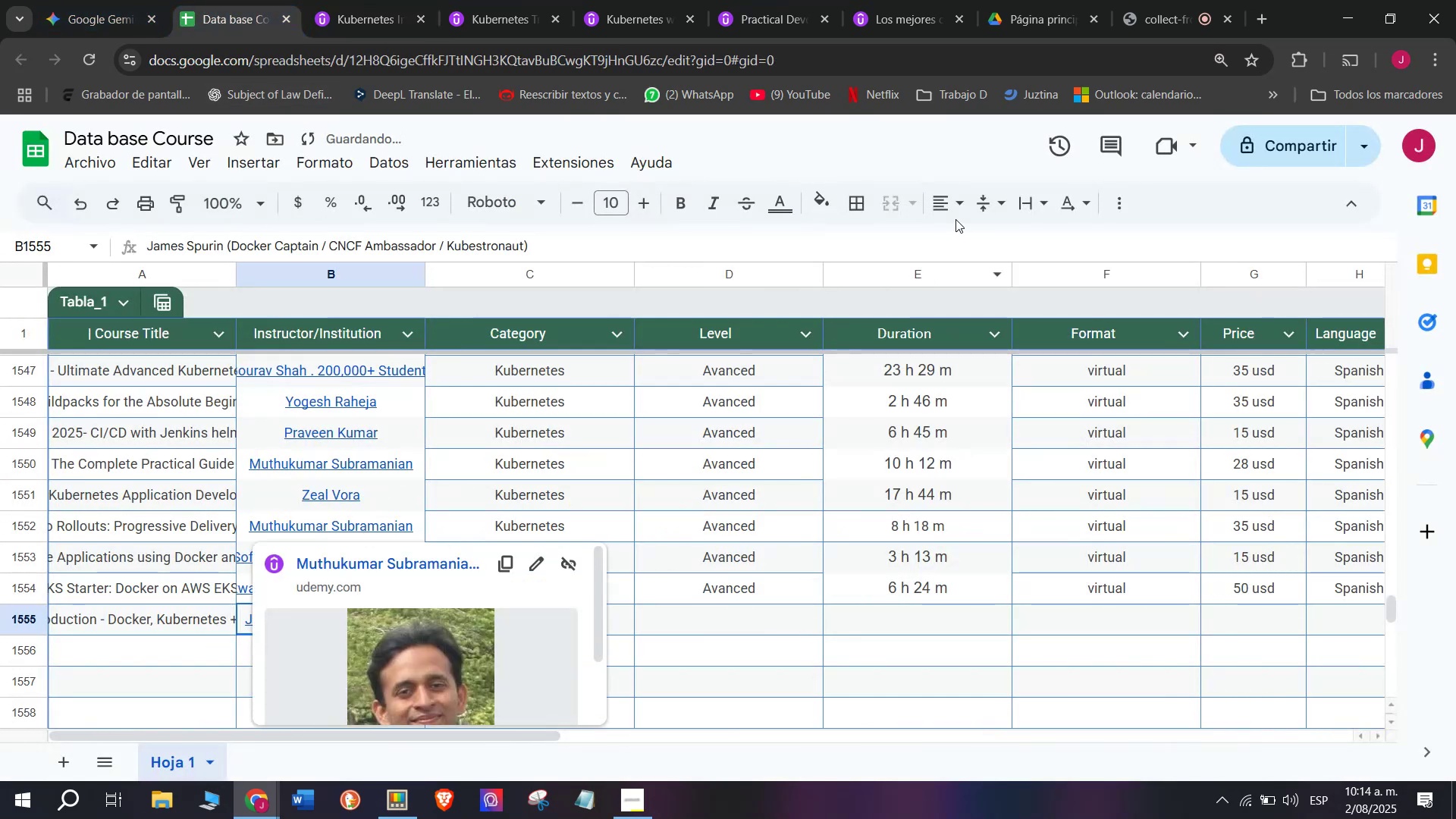 
left_click([958, 199])
 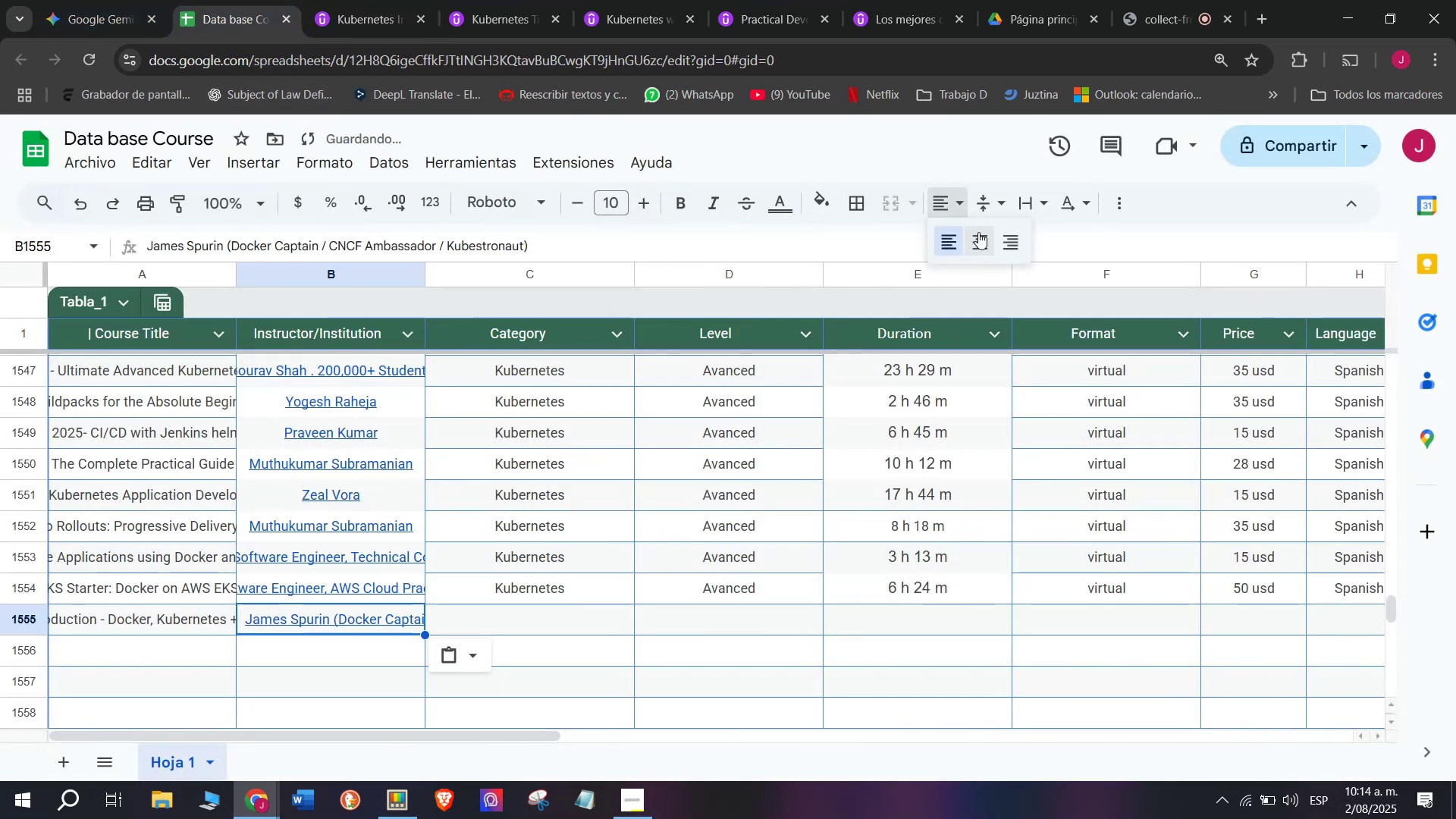 
left_click([979, 233])
 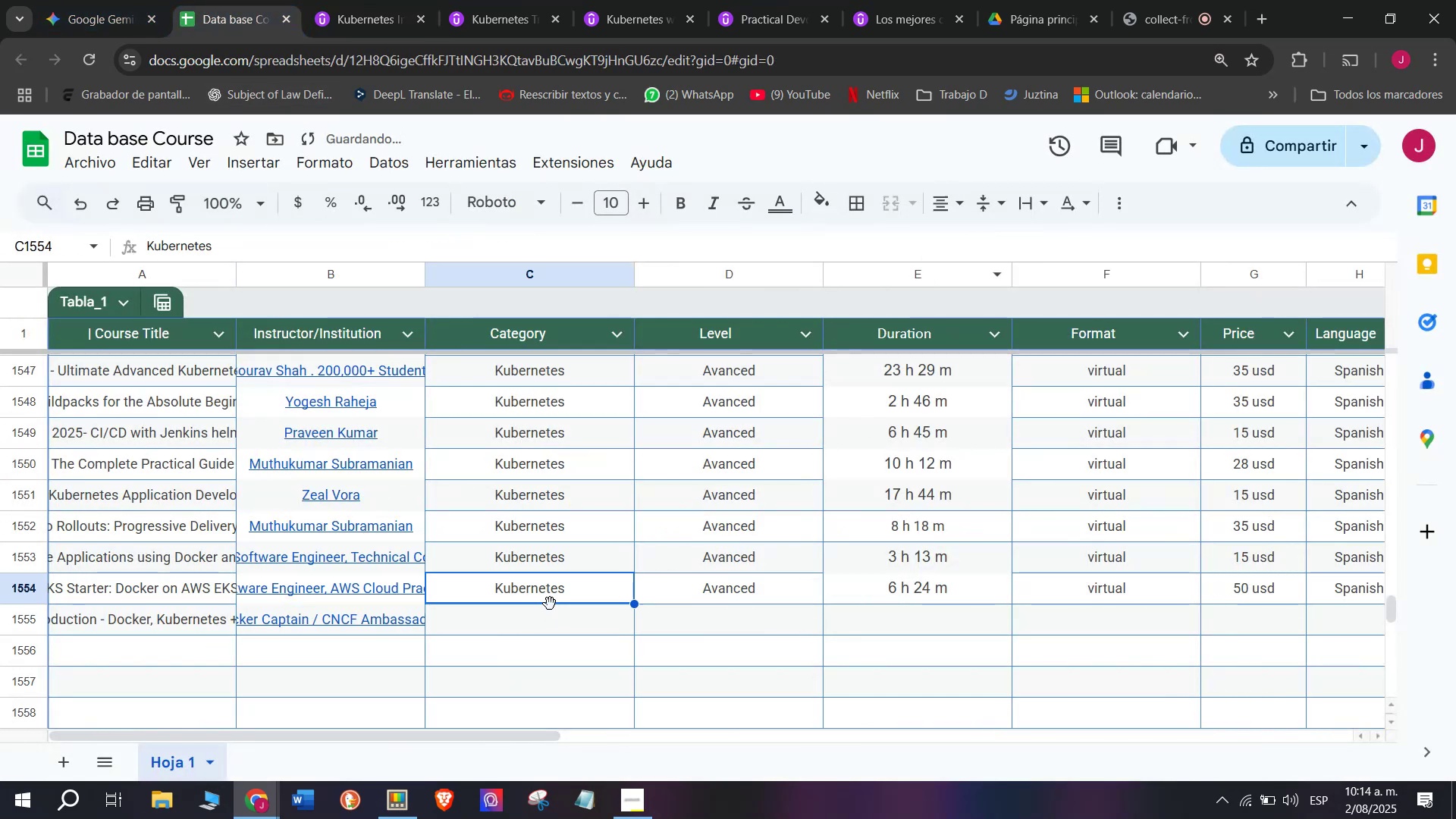 
key(Break)
 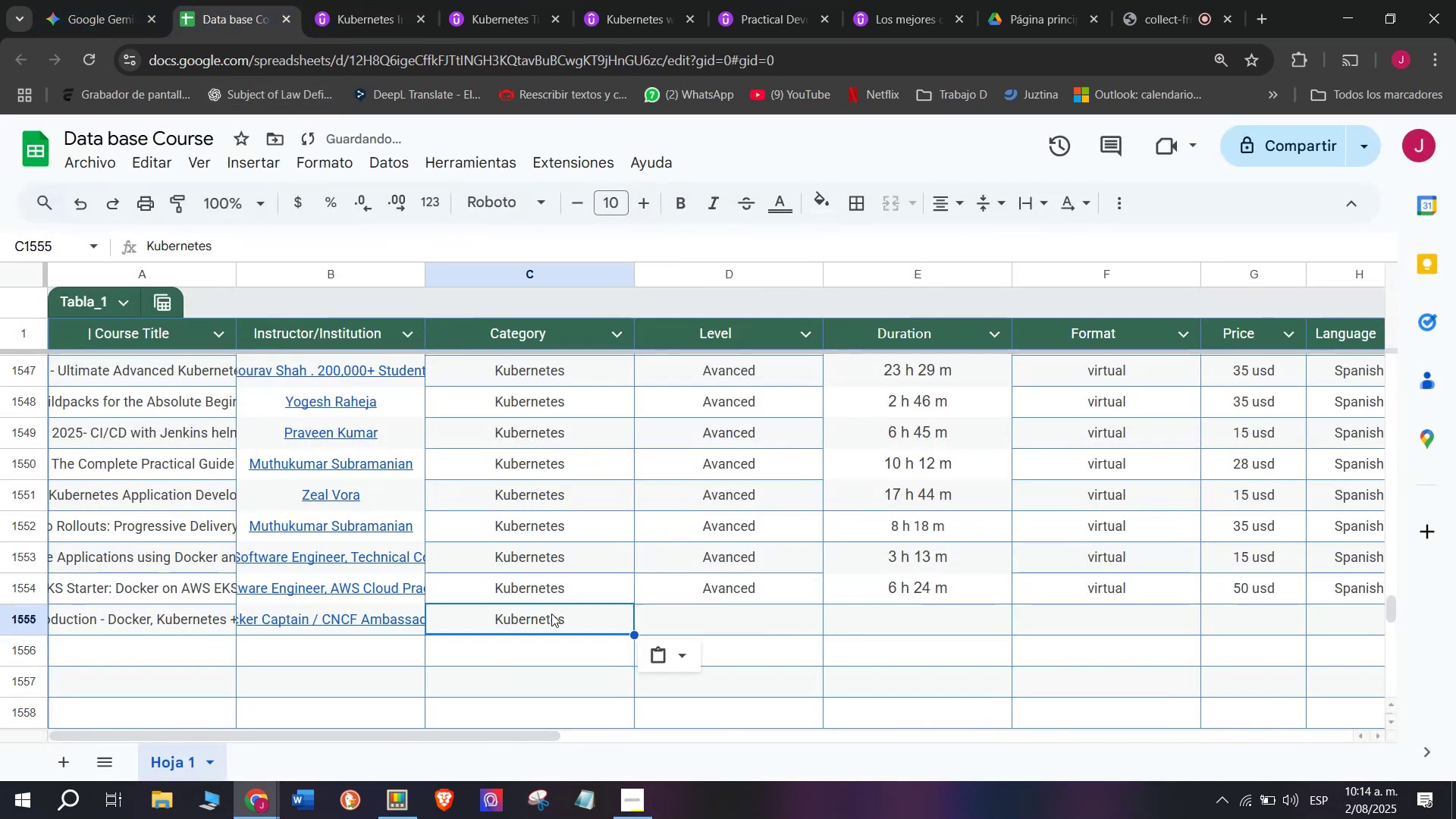 
key(Control+ControlLeft)
 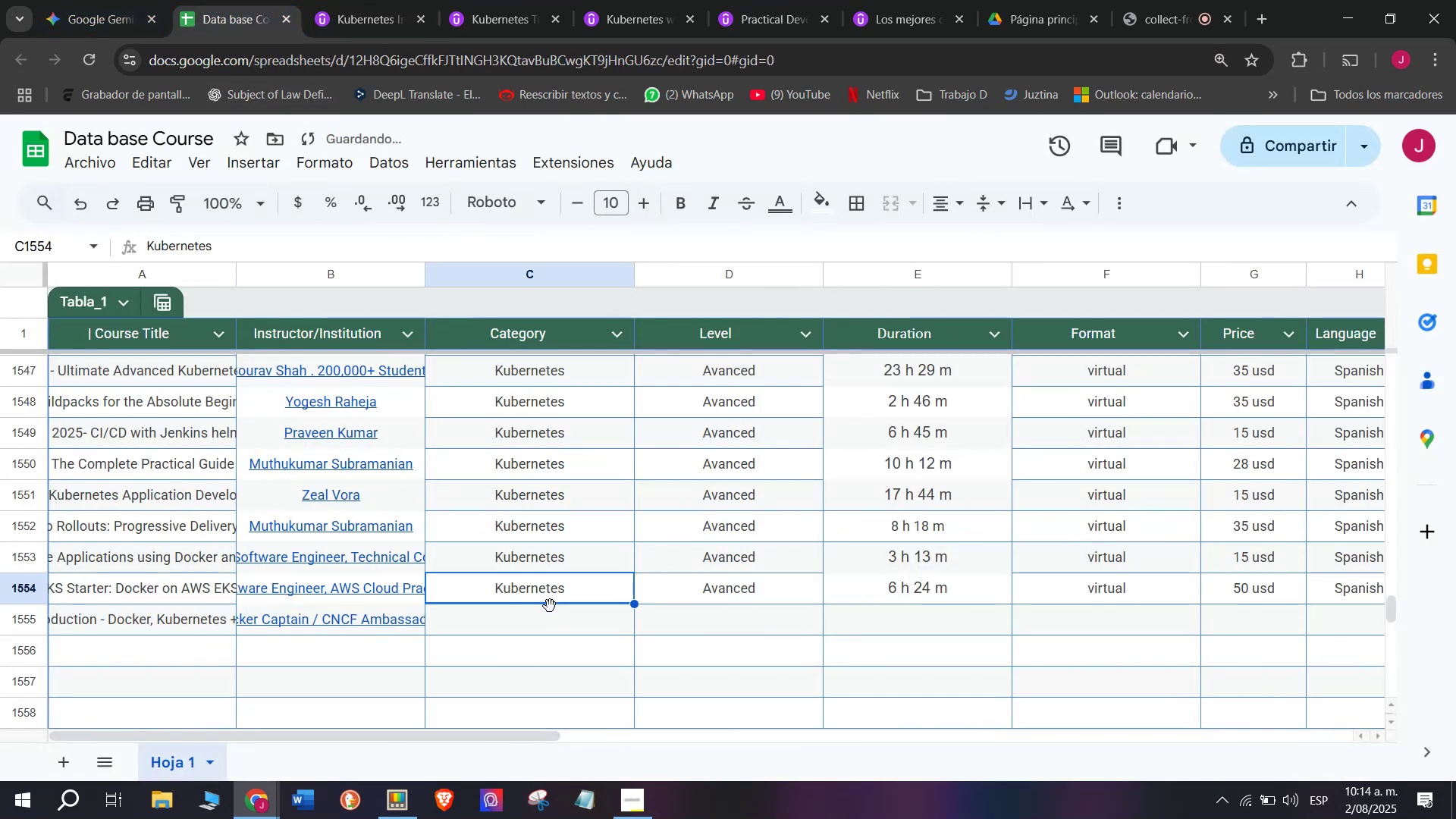 
key(Control+C)
 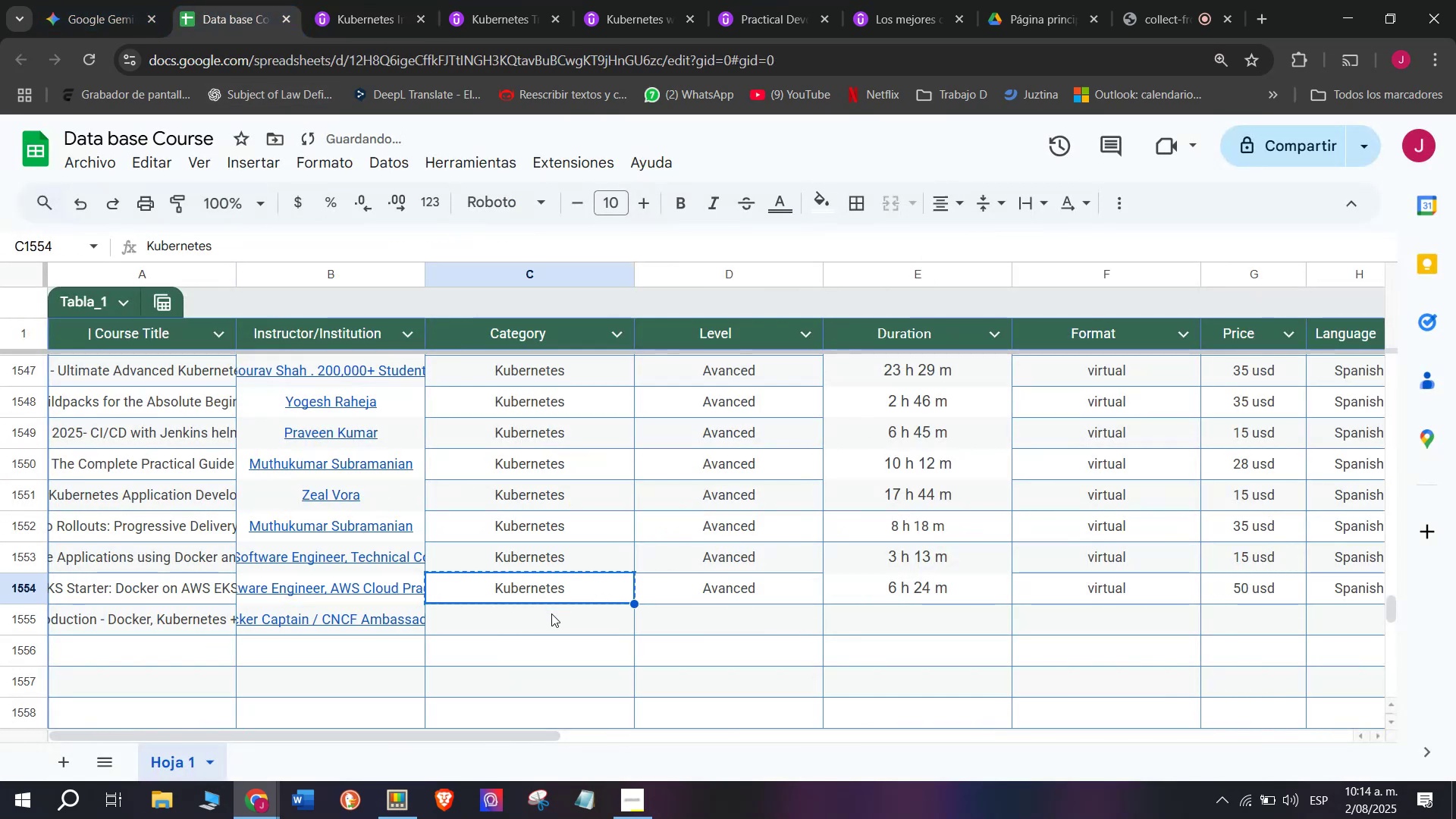 
left_click([551, 613])
 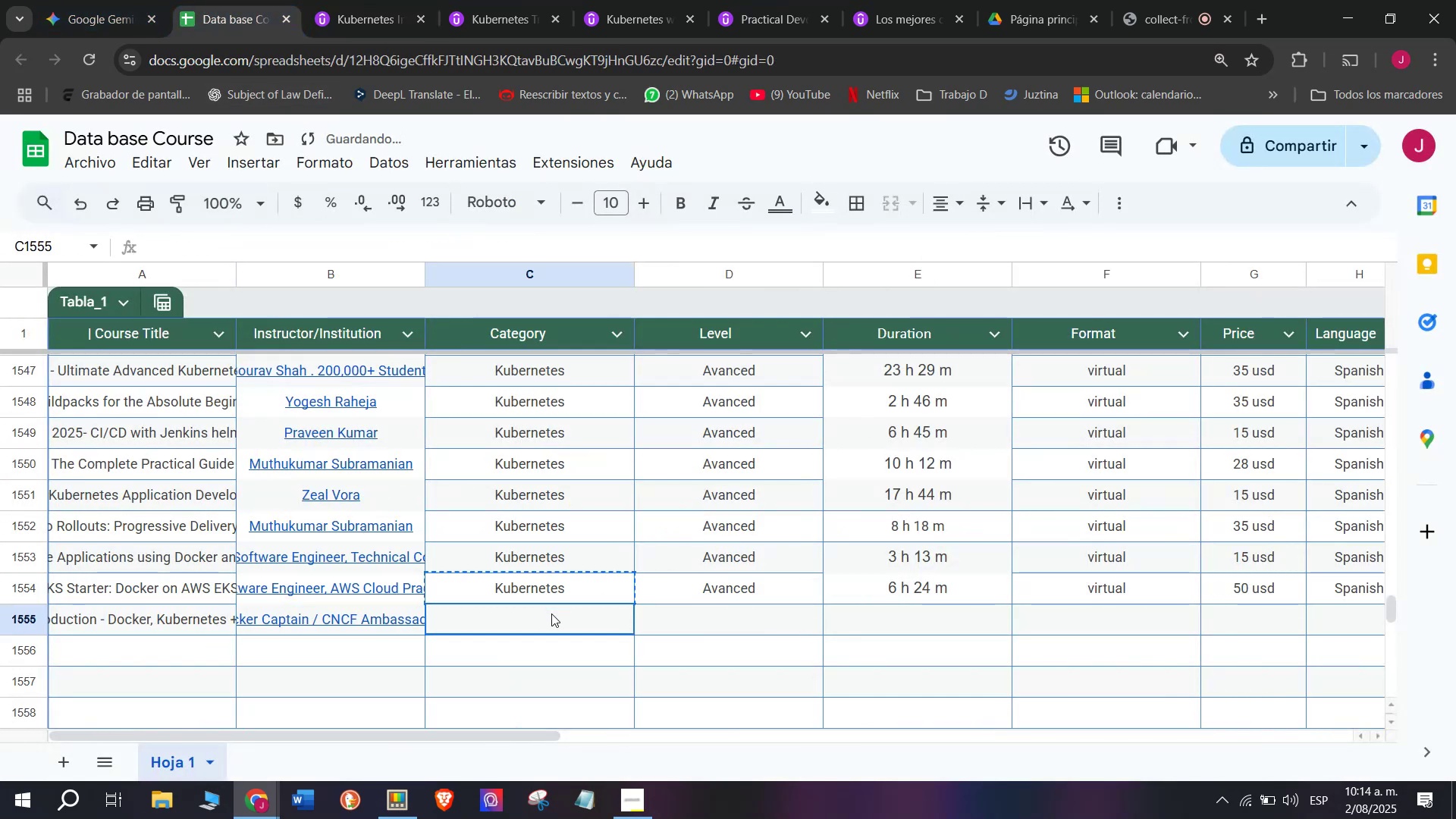 
key(Control+ControlLeft)
 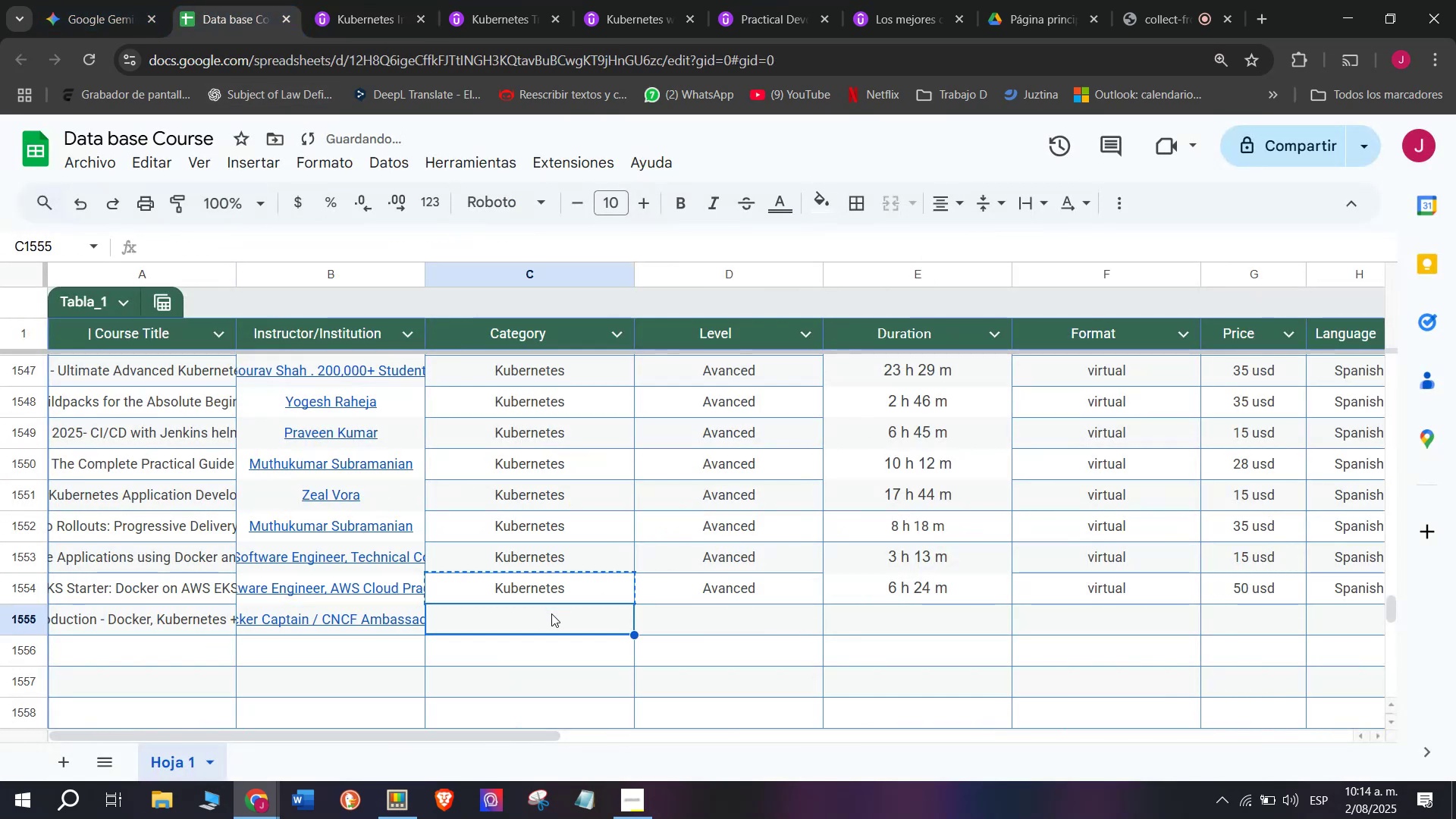 
key(Z)
 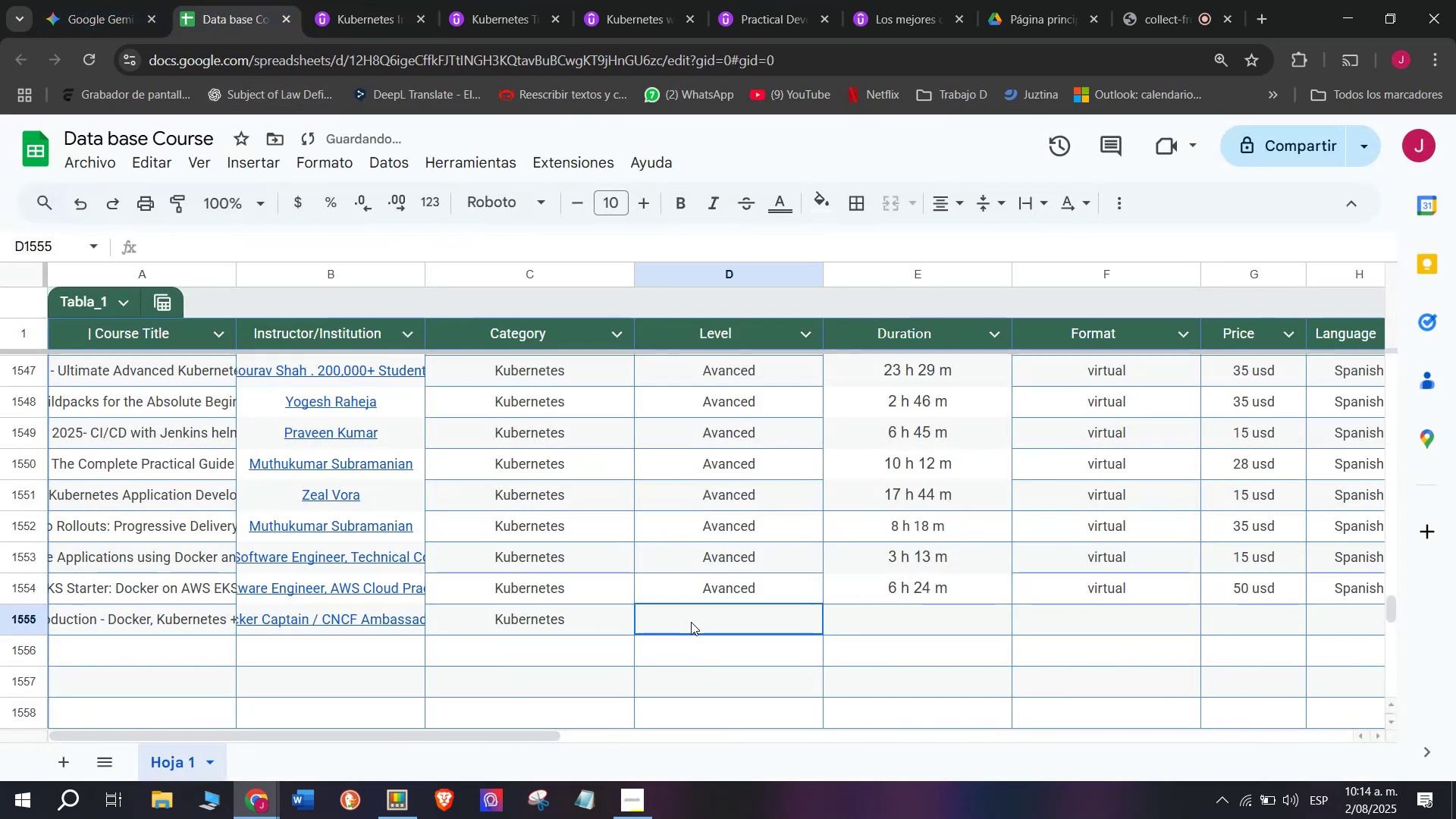 
key(Control+V)
 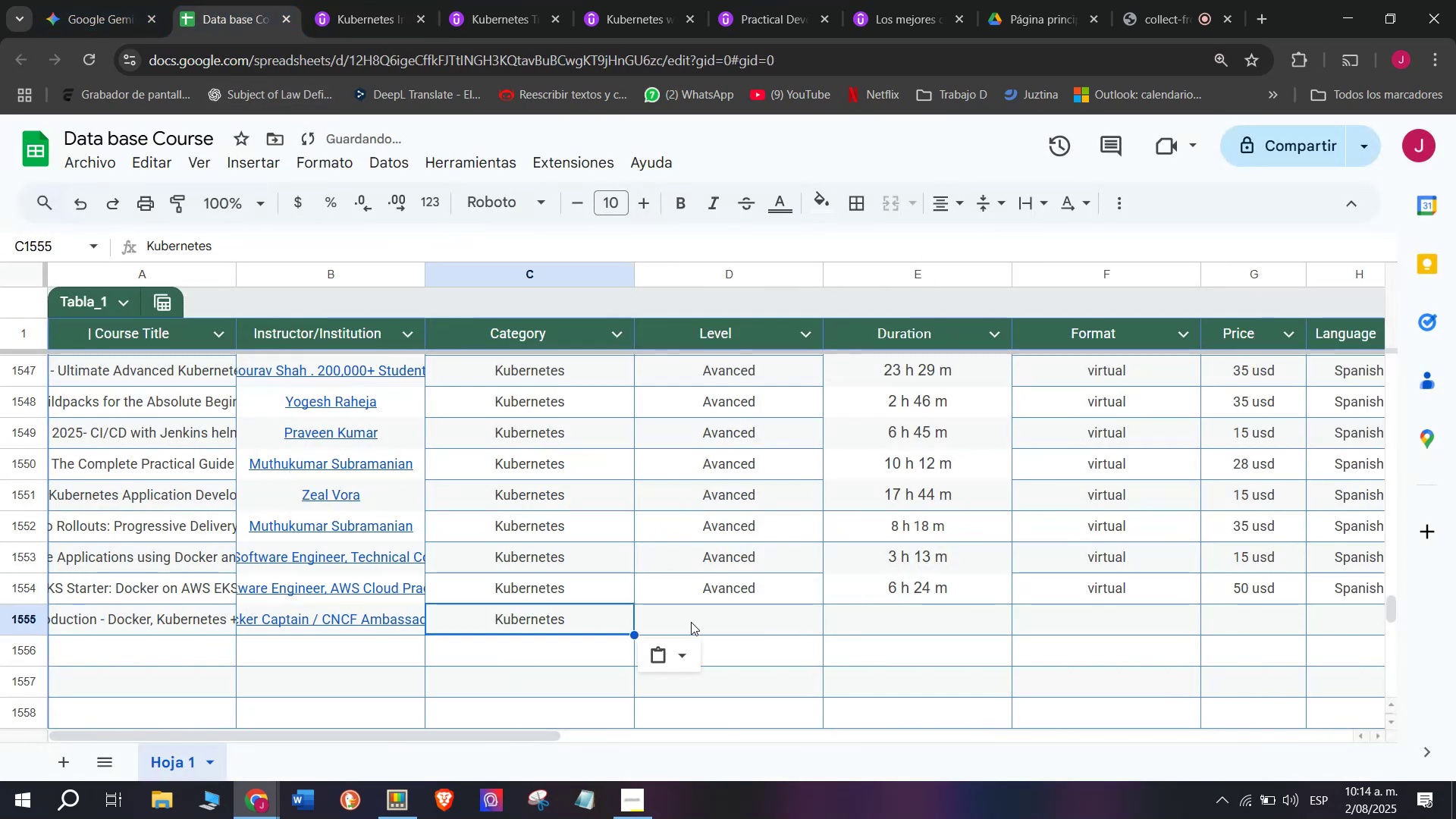 
left_click([691, 622])
 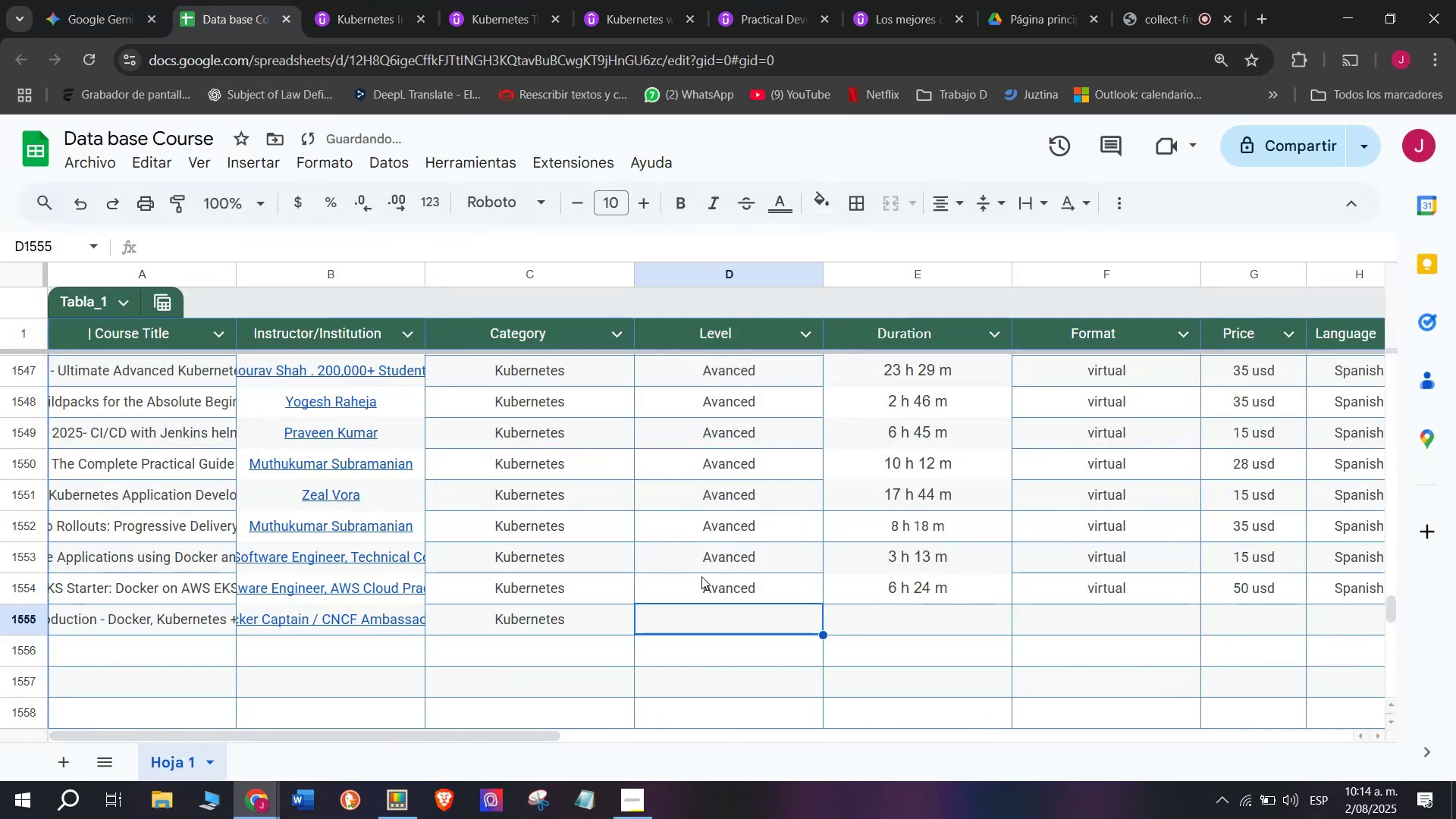 
left_click([701, 576])
 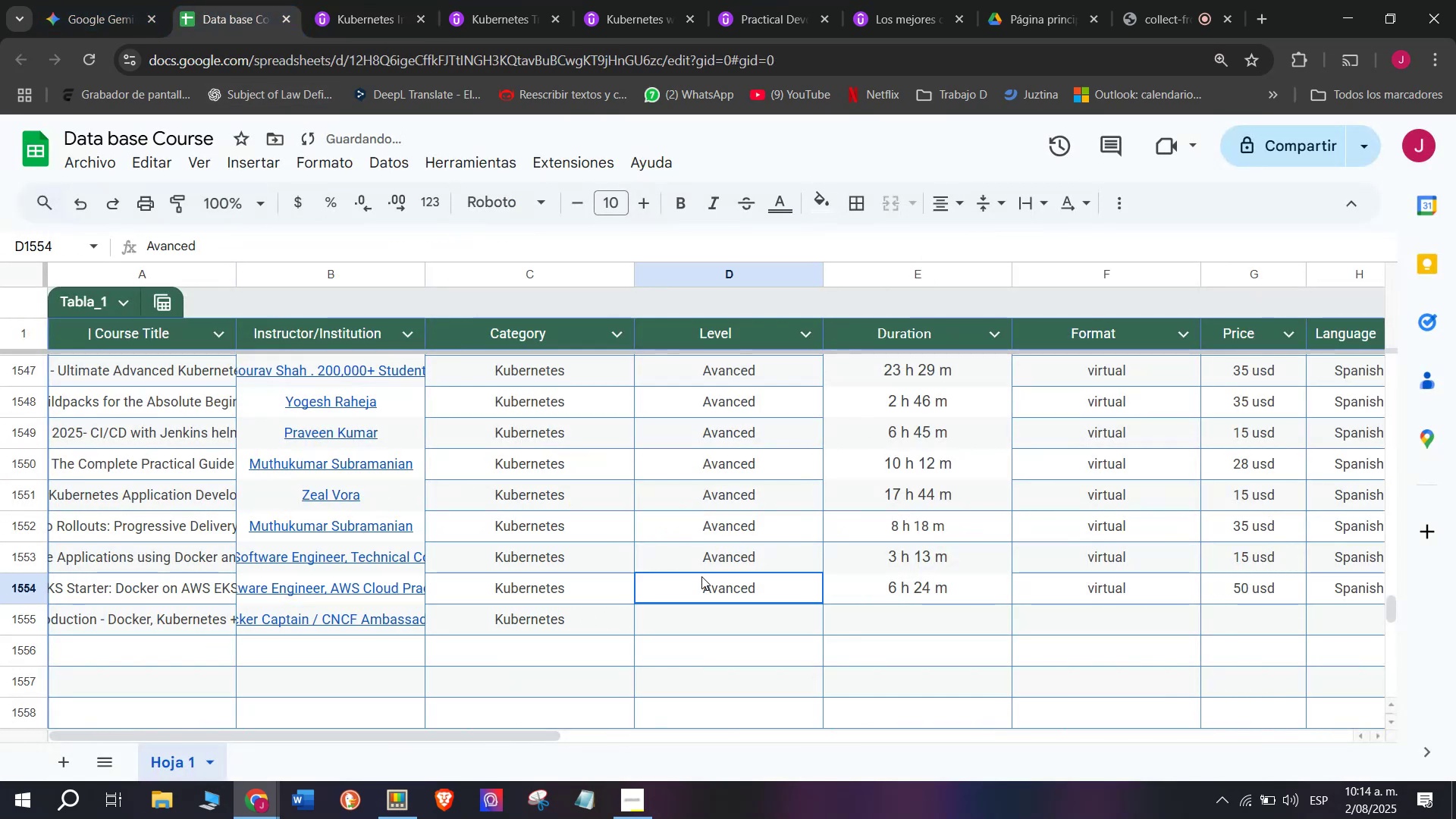 
key(Control+C)
 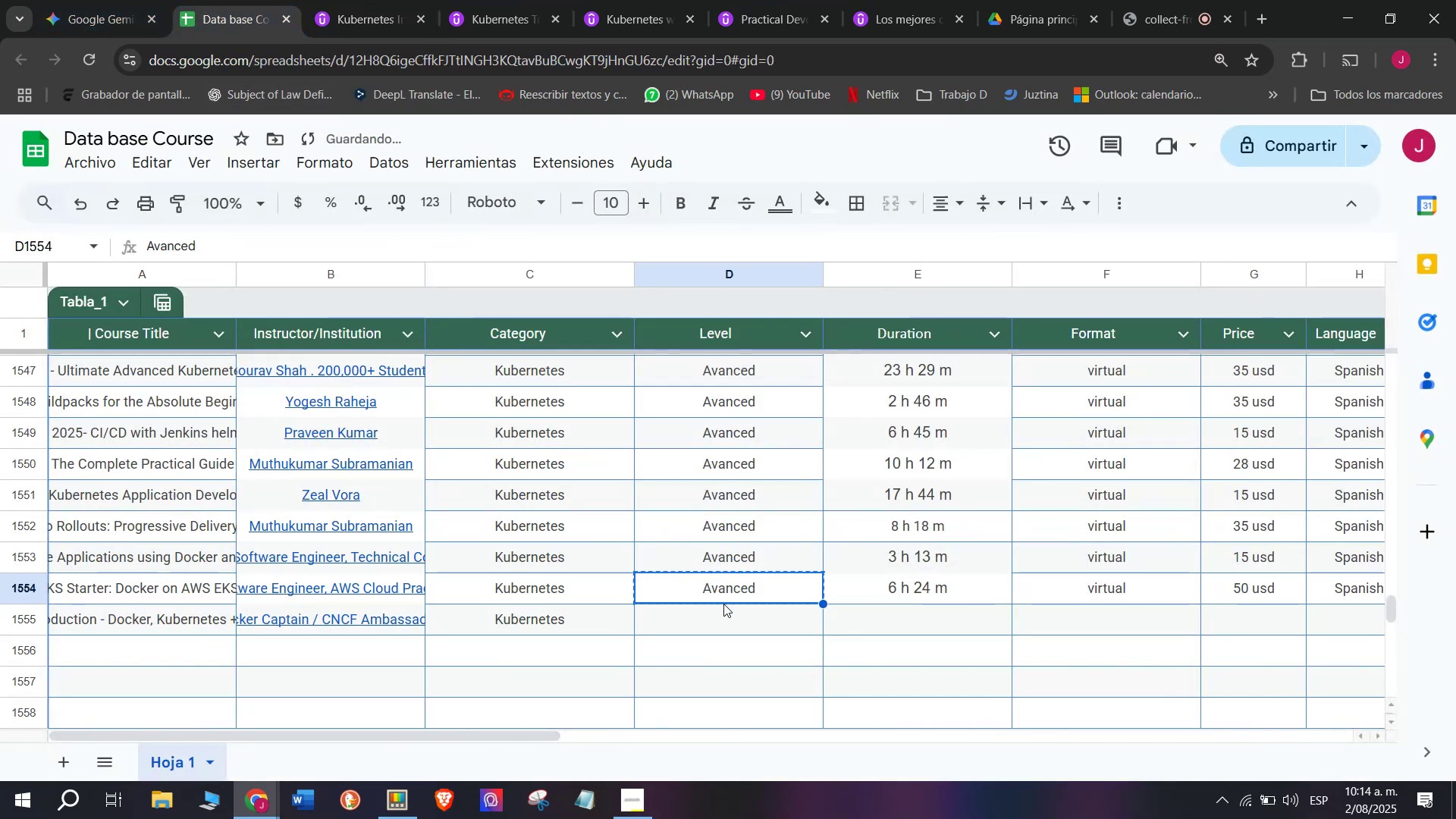 
key(Break)
 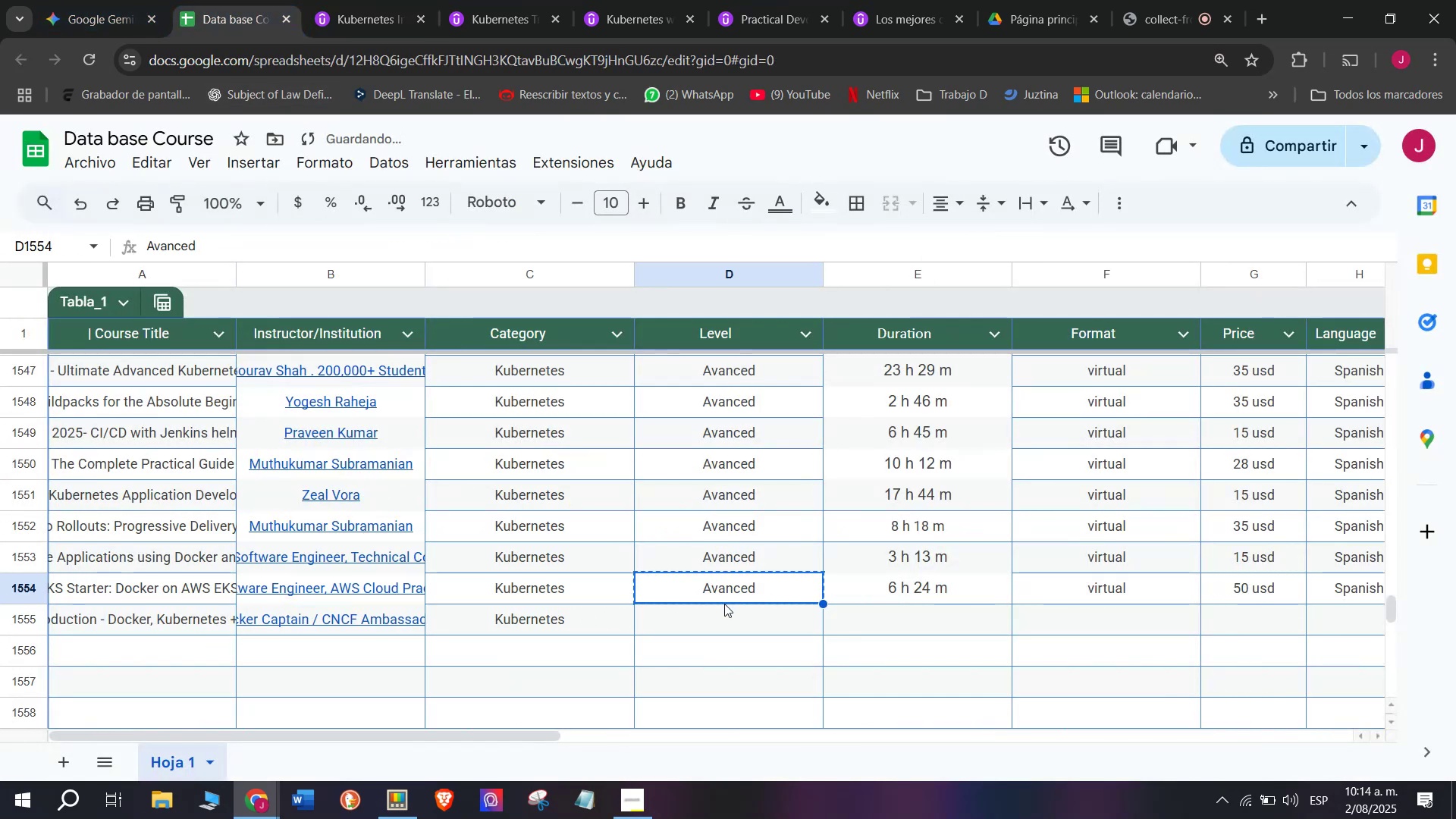 
key(Control+ControlLeft)
 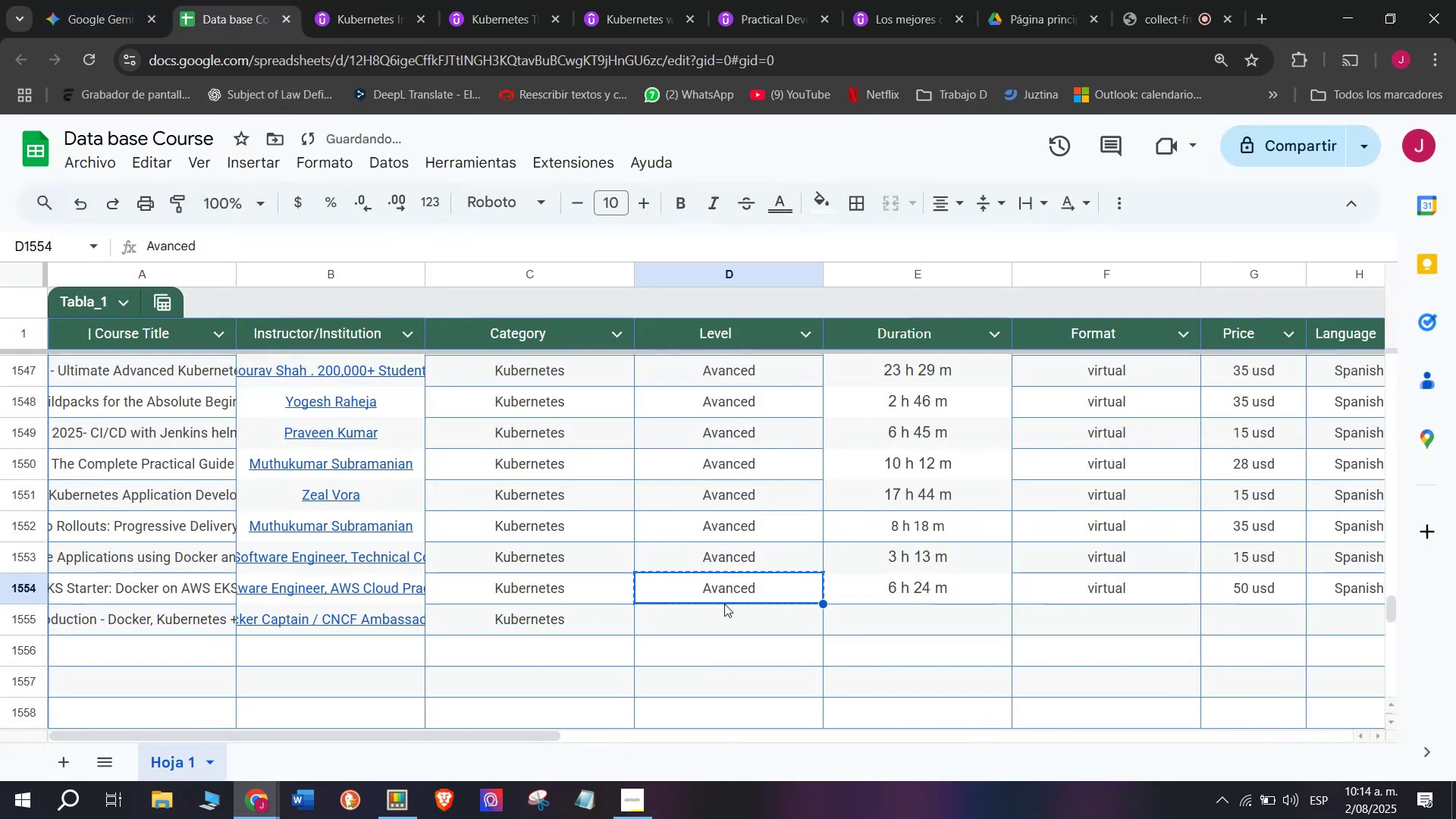 
double_click([723, 604])
 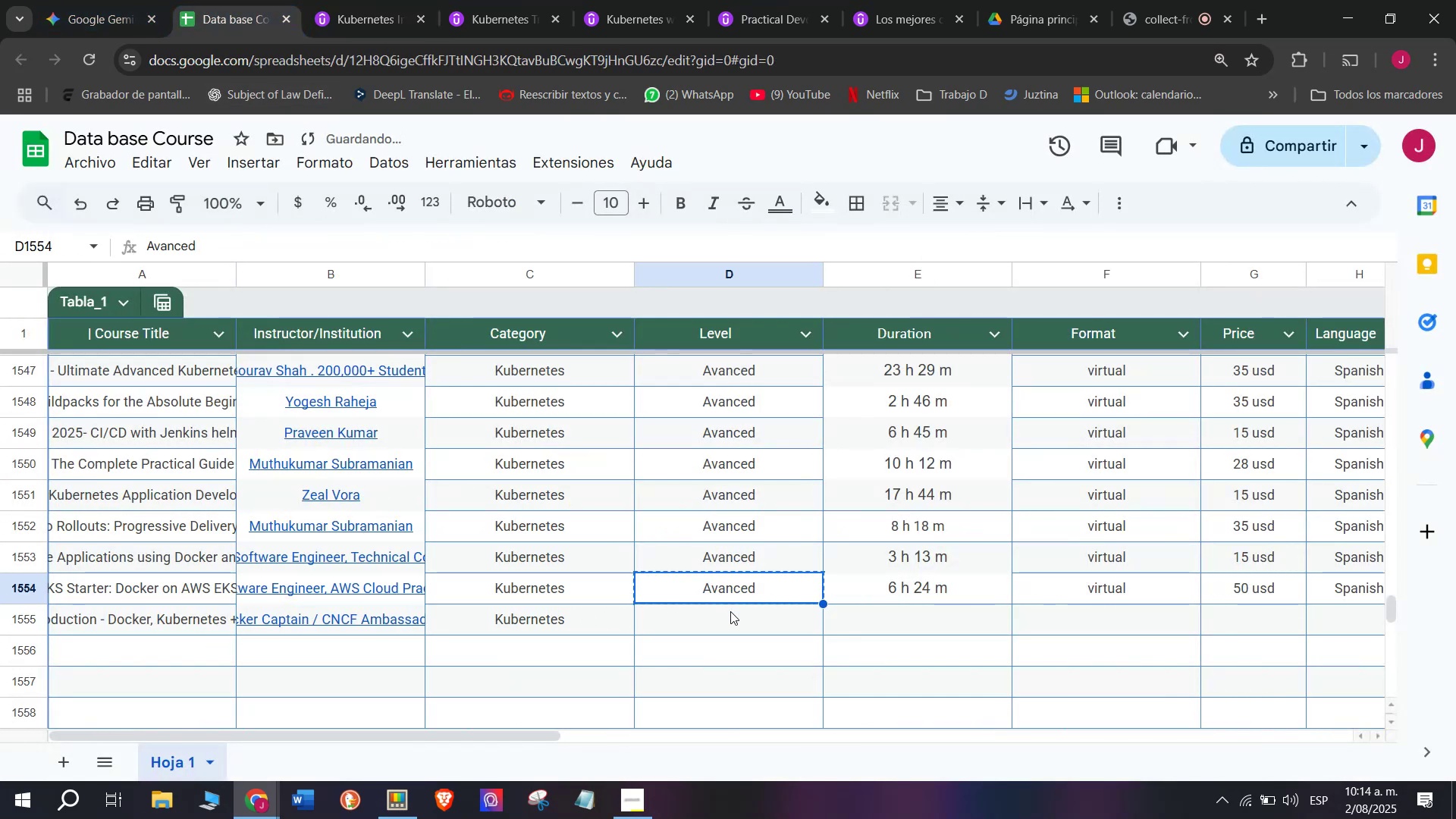 
triple_click([732, 611])
 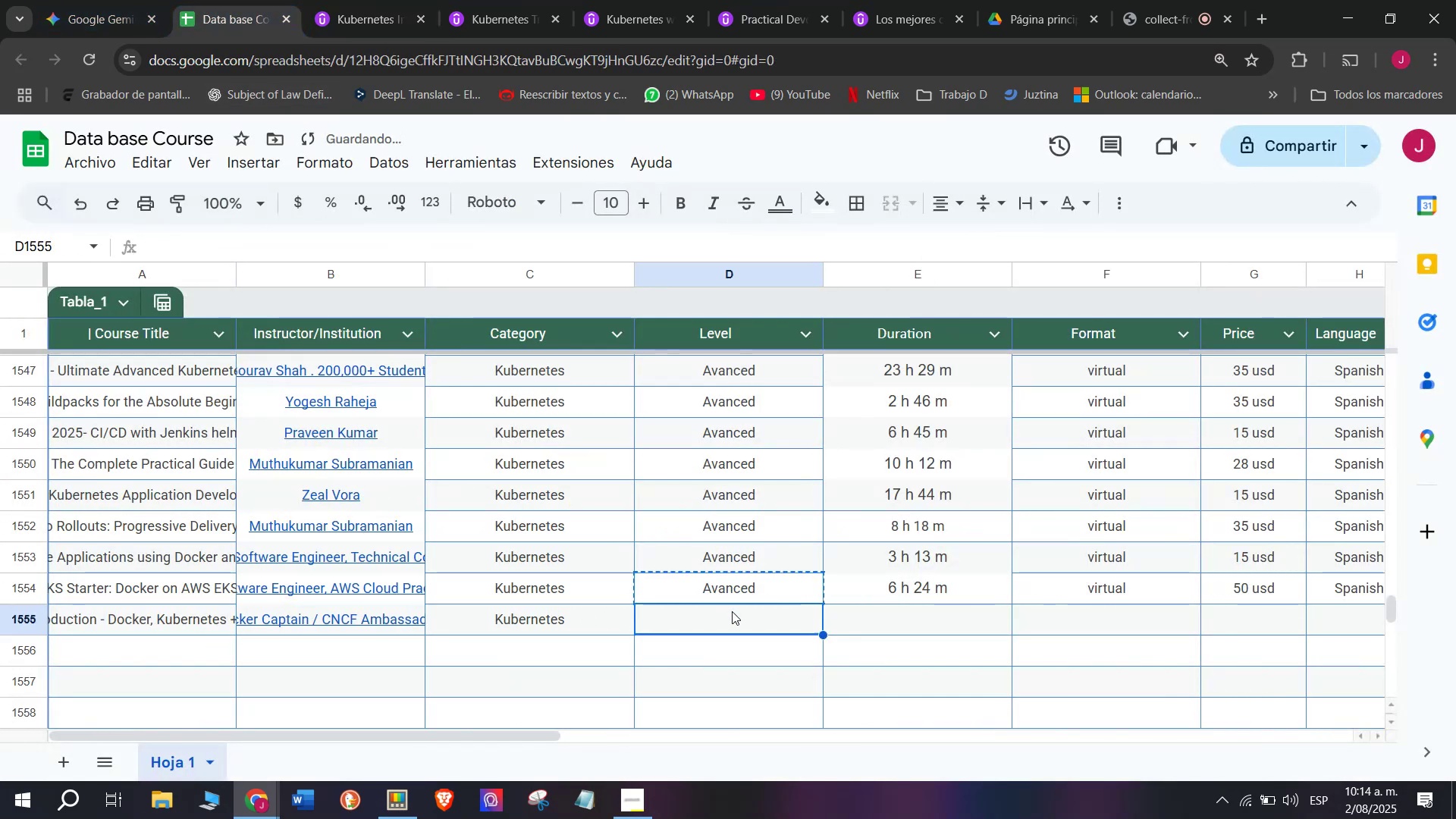 
key(Z)
 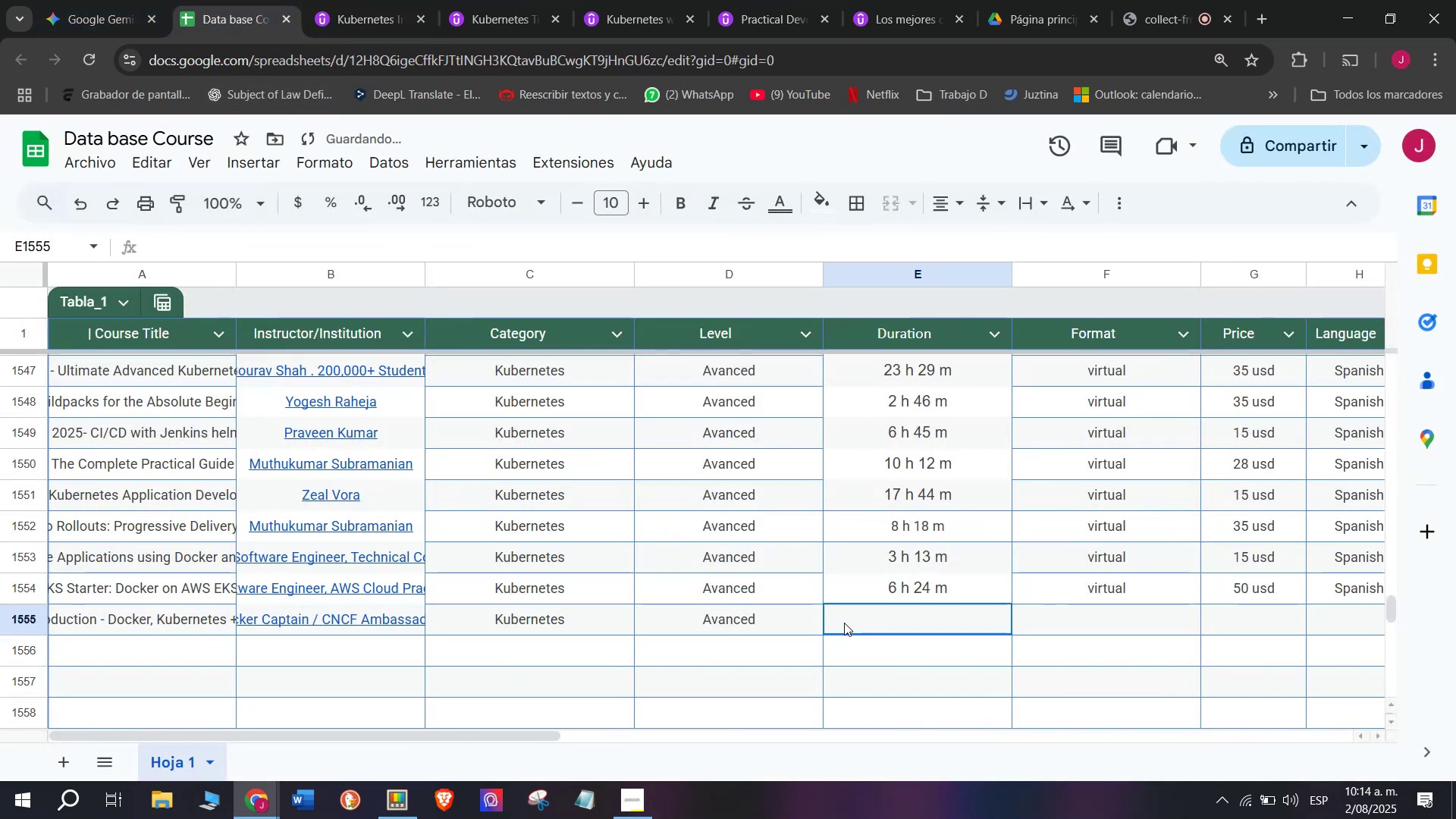 
key(Control+ControlLeft)
 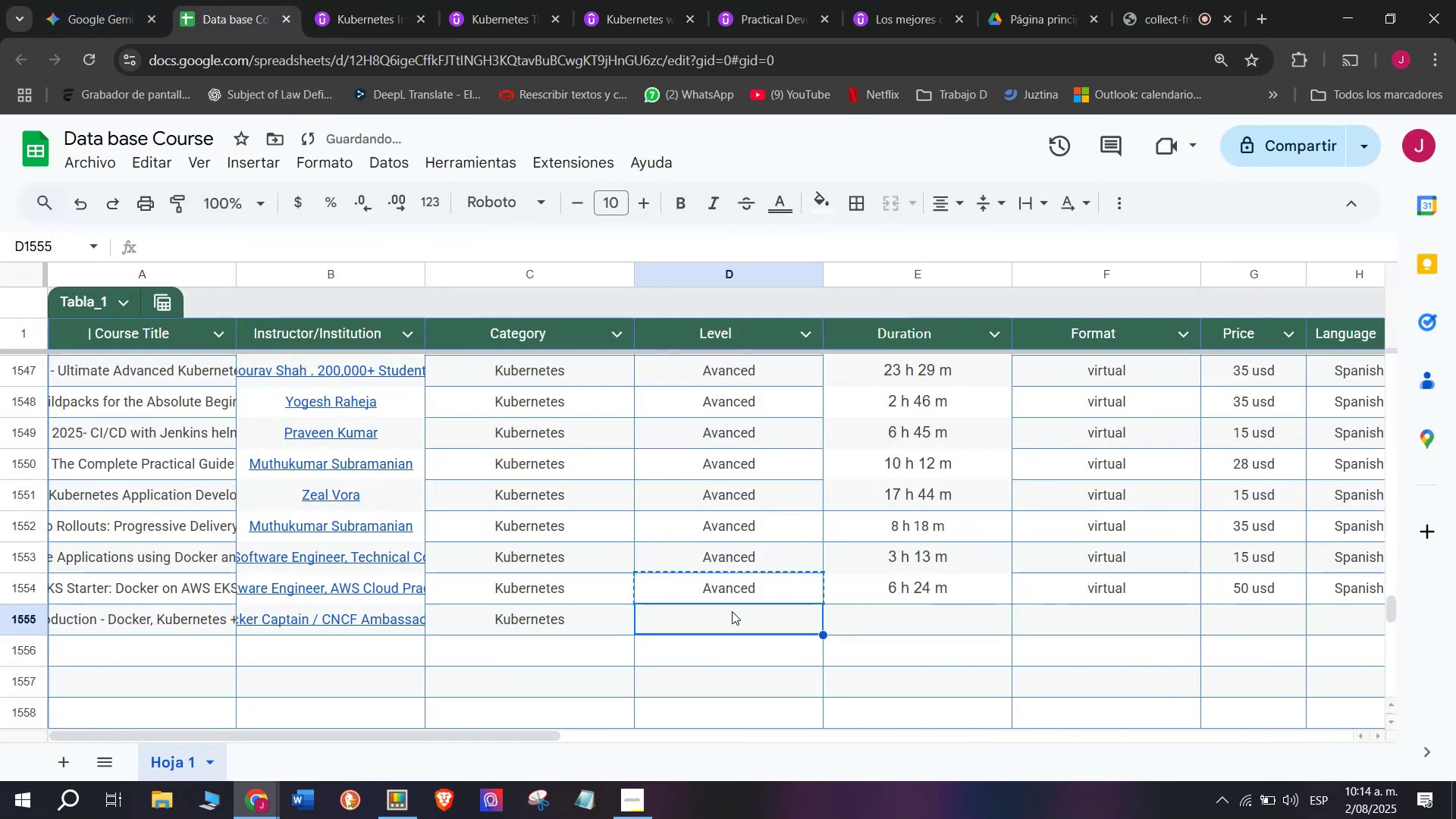 
key(Control+V)
 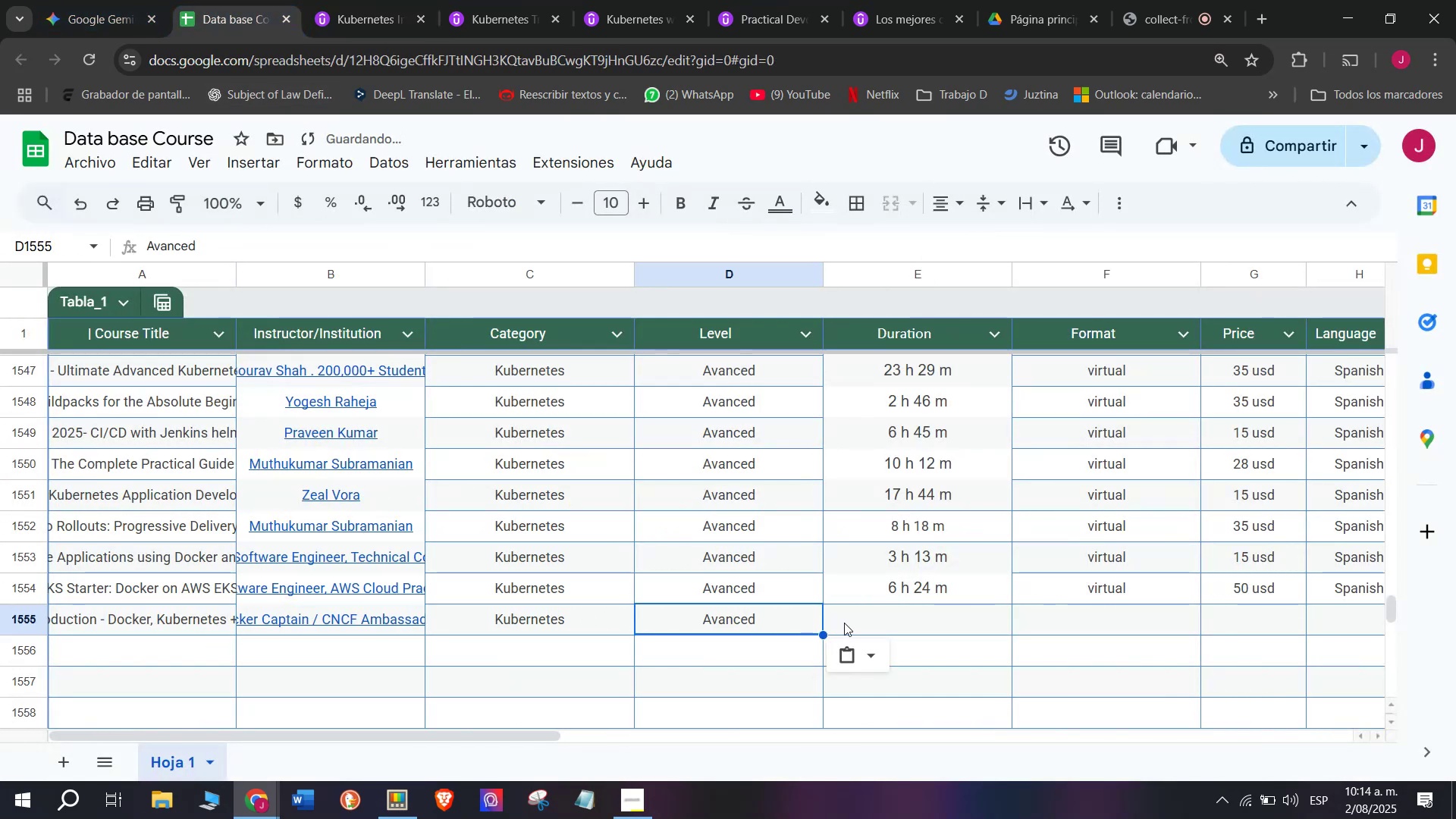 
triple_click([844, 623])
 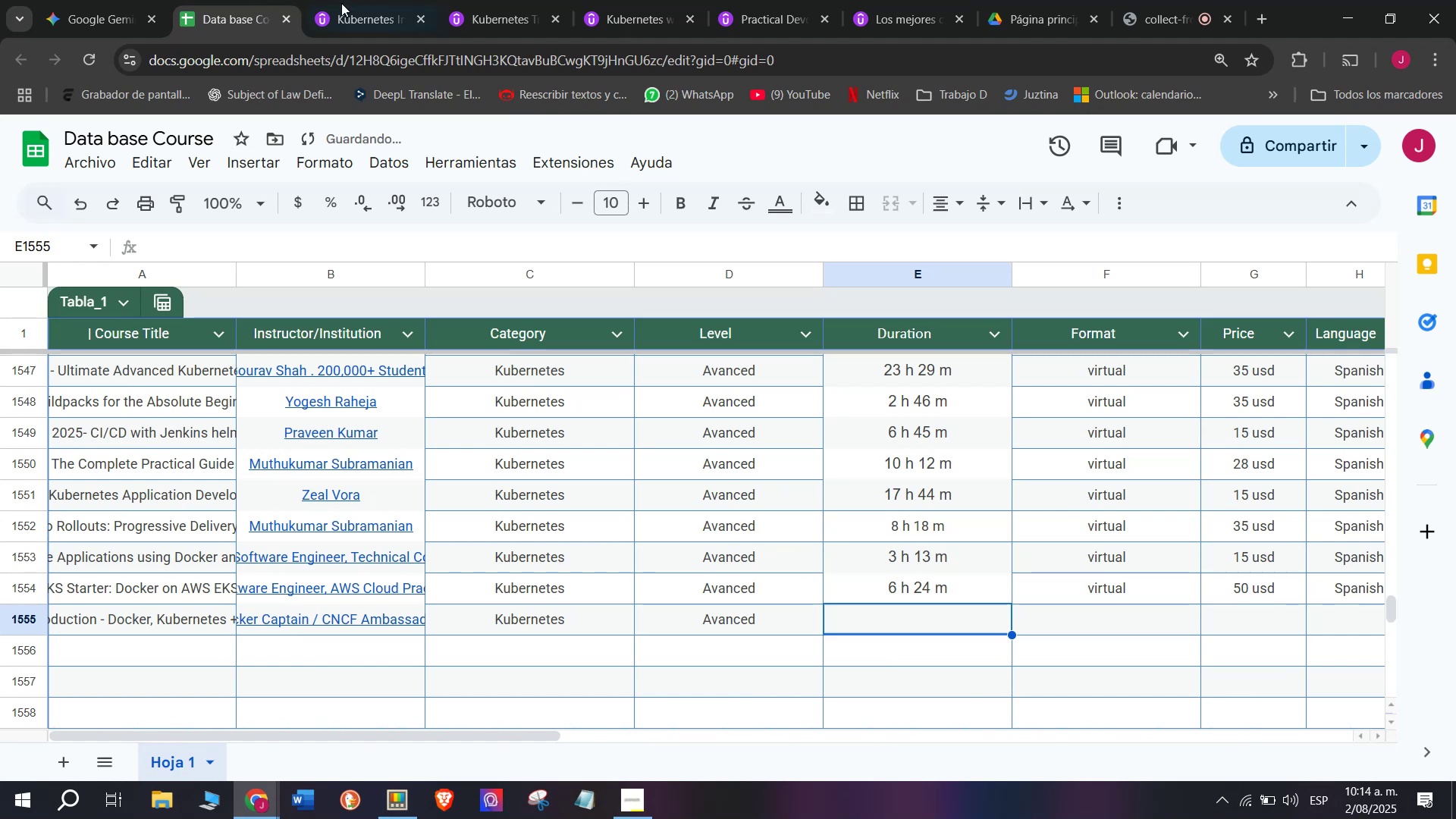 
left_click([360, 0])
 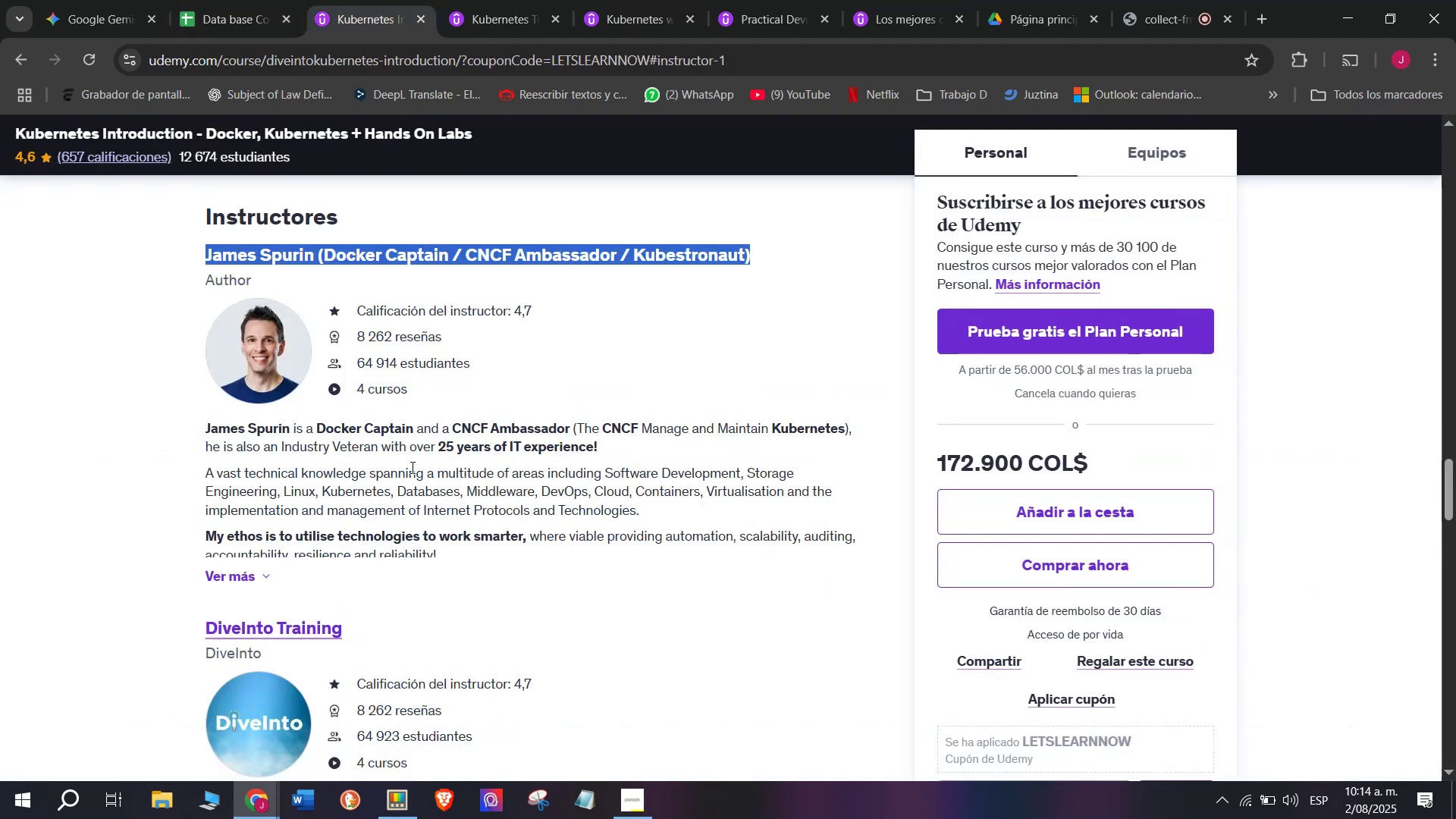 
scroll: coordinate [388, 535], scroll_direction: up, amount: 9.0
 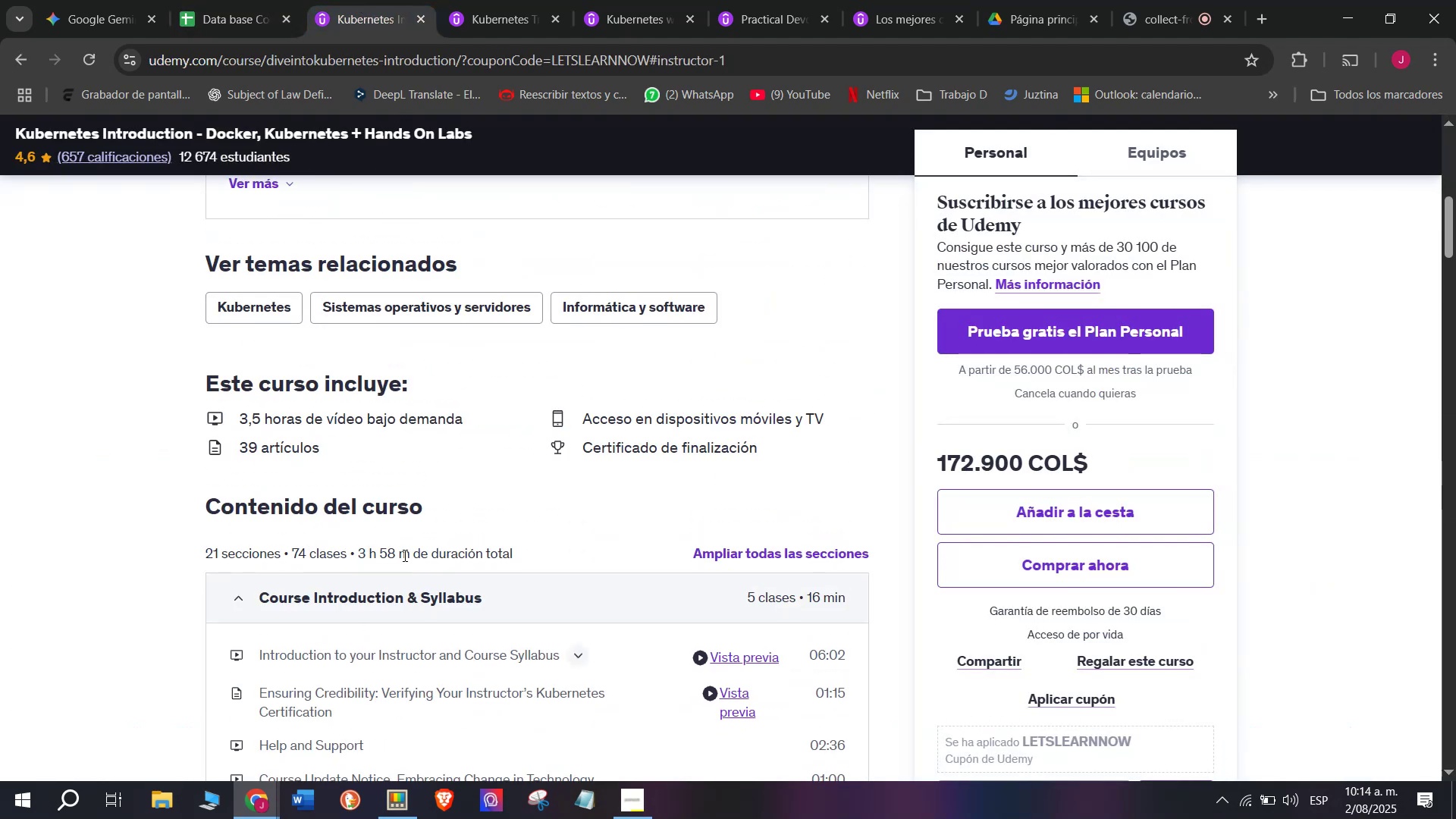 
left_click_drag(start_coordinate=[408, 555], to_coordinate=[356, 550])
 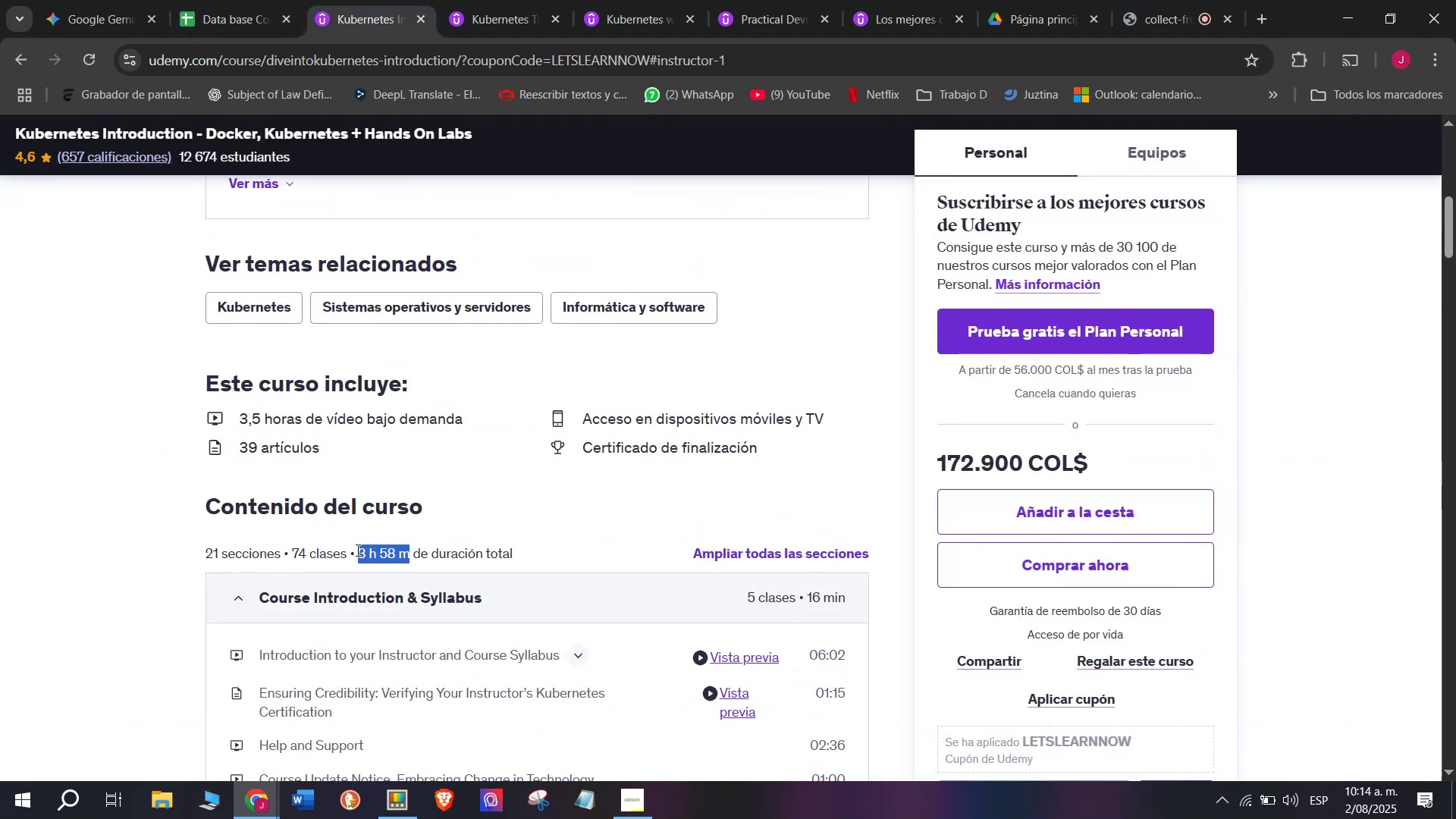 
key(Break)
 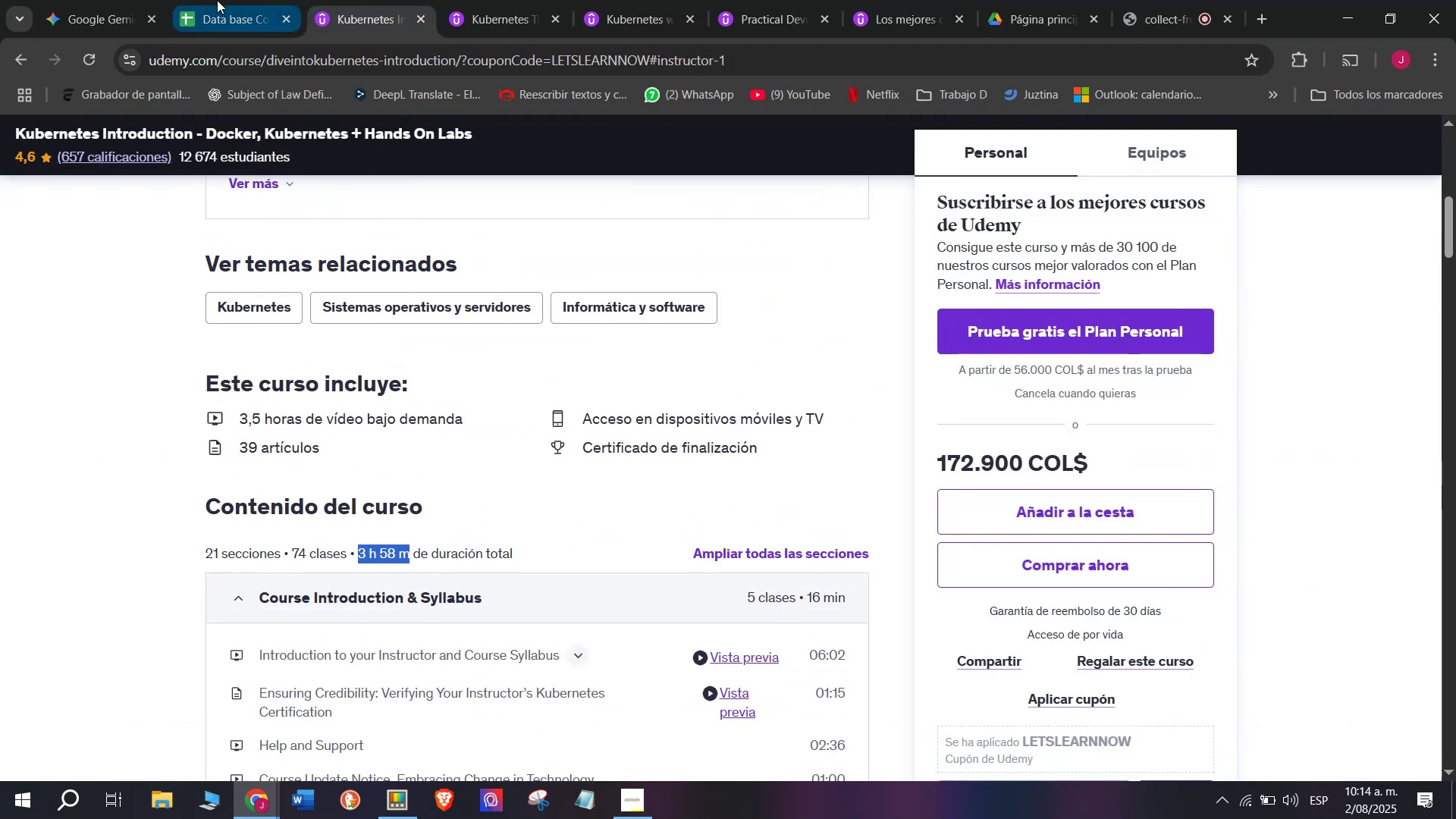 
key(Control+ControlLeft)
 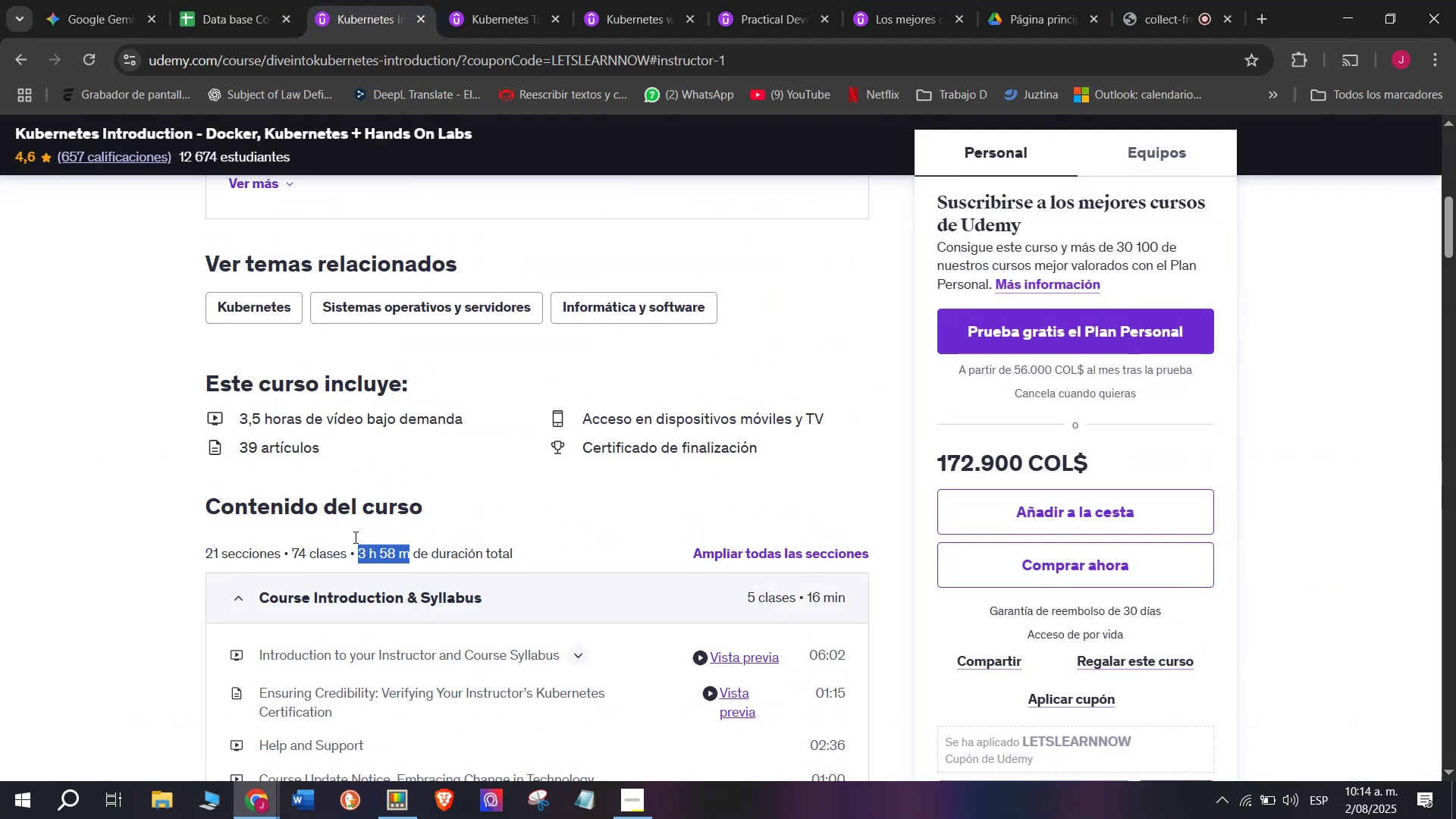 
key(Control+C)
 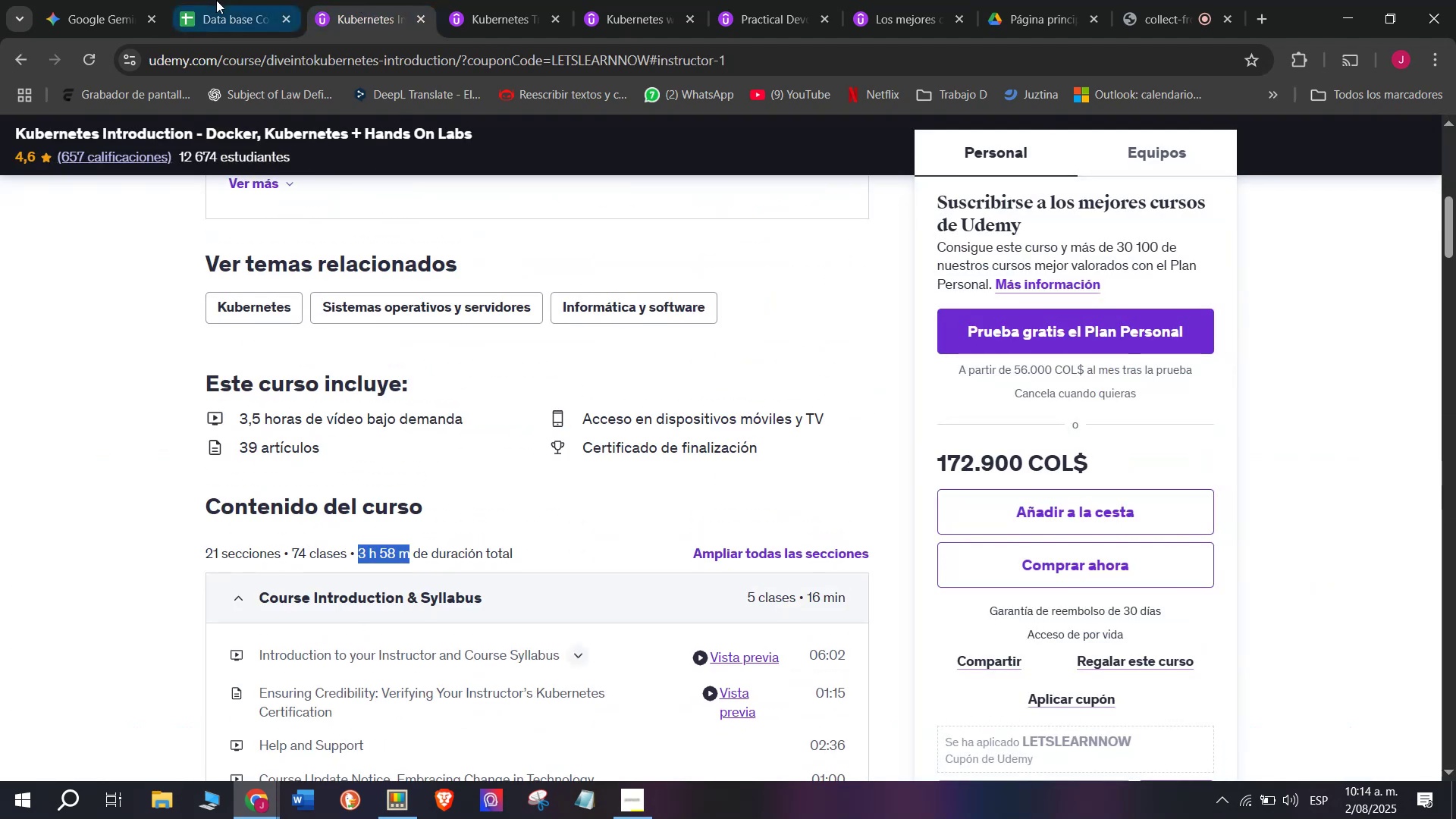 
left_click([217, 0])
 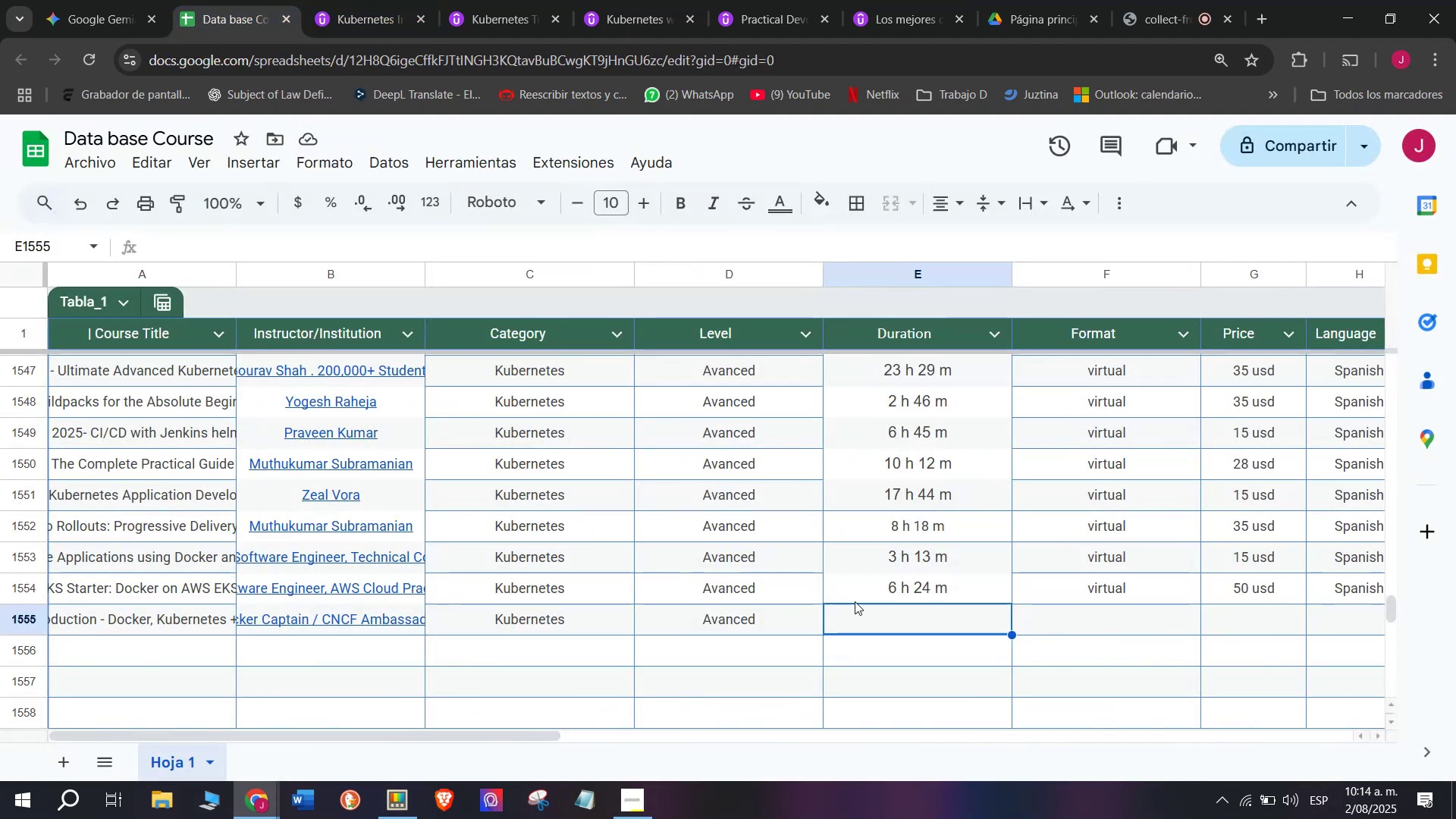 
key(Control+ControlLeft)
 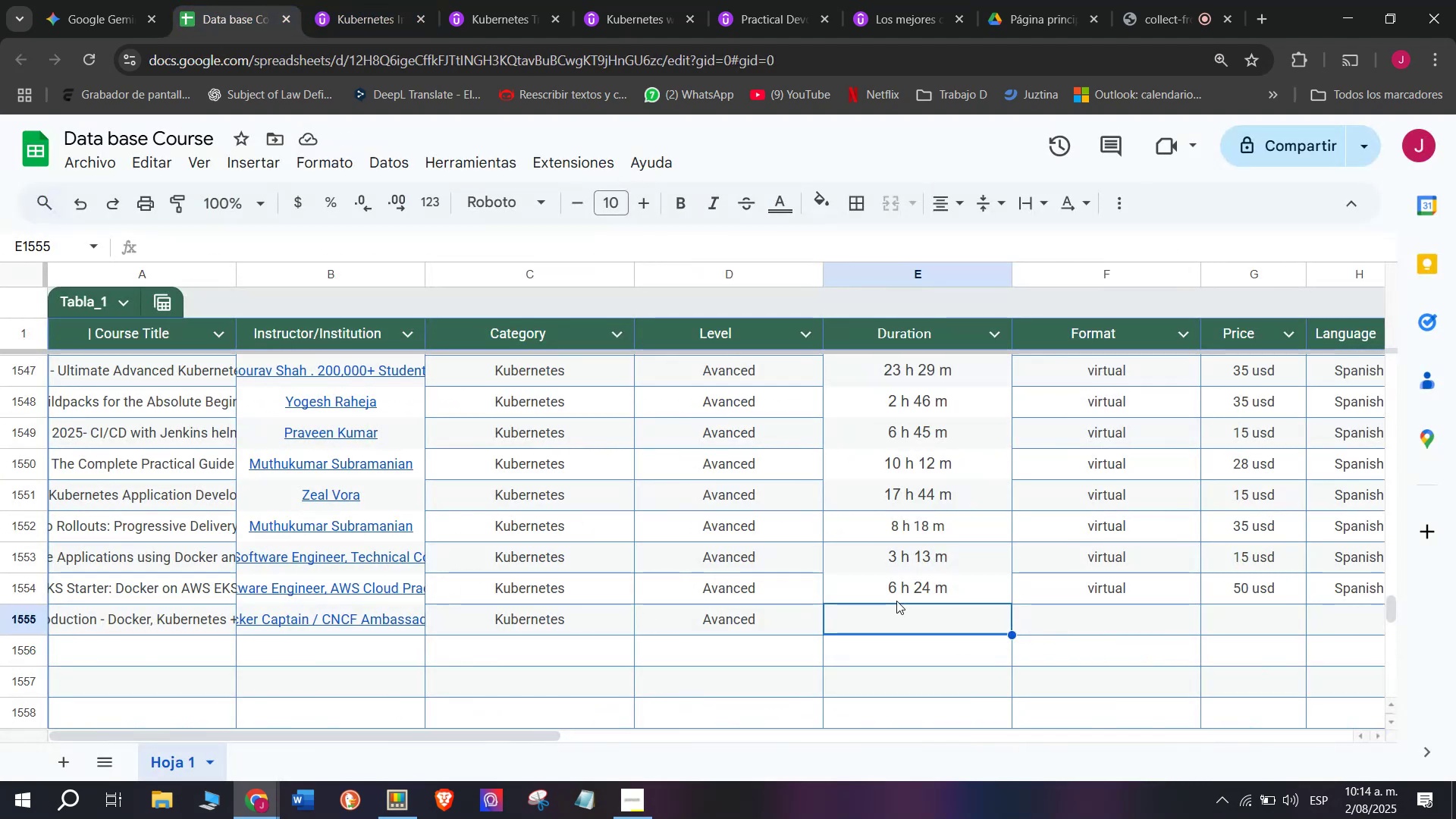 
key(Z)
 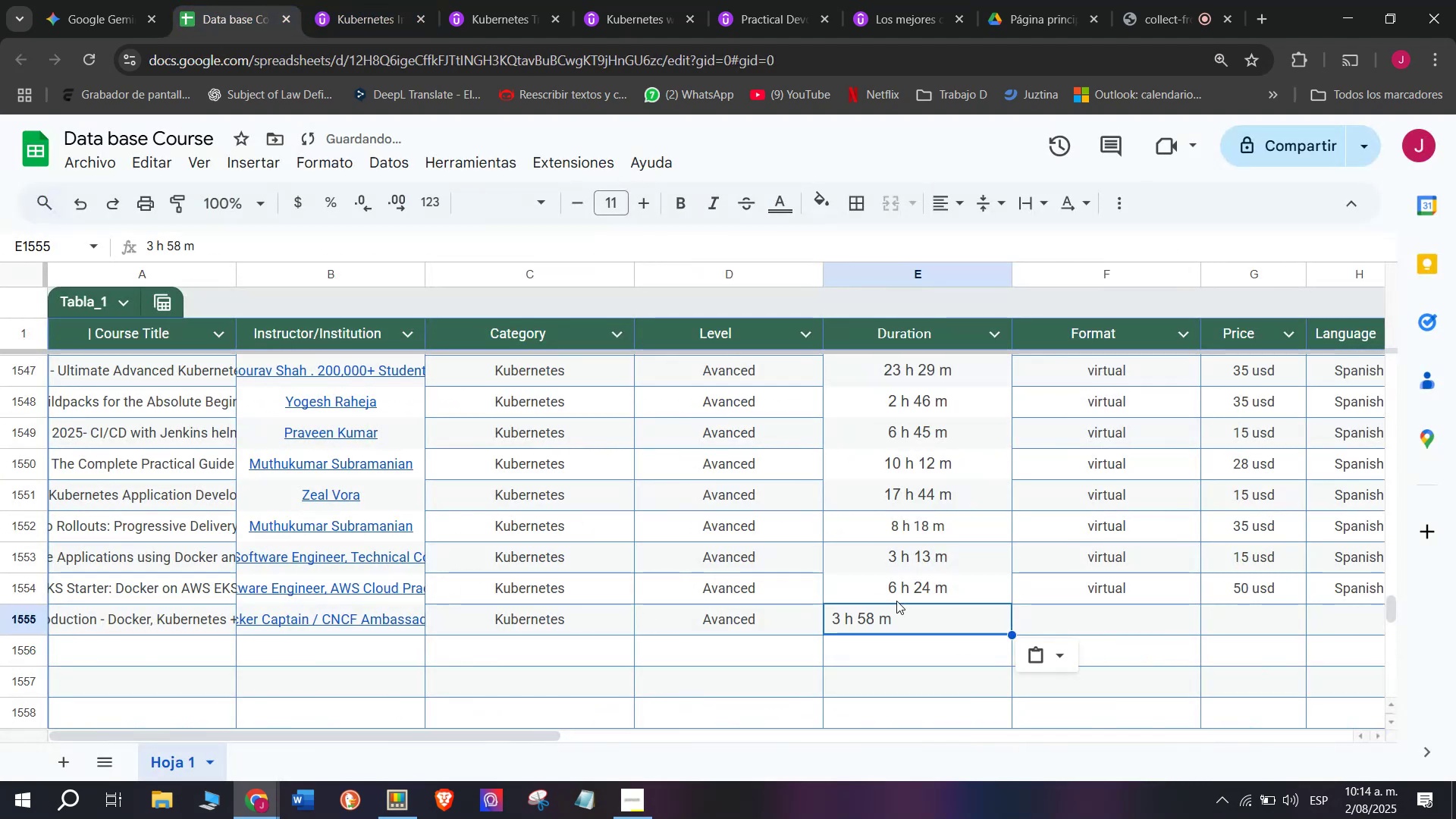 
key(Control+V)
 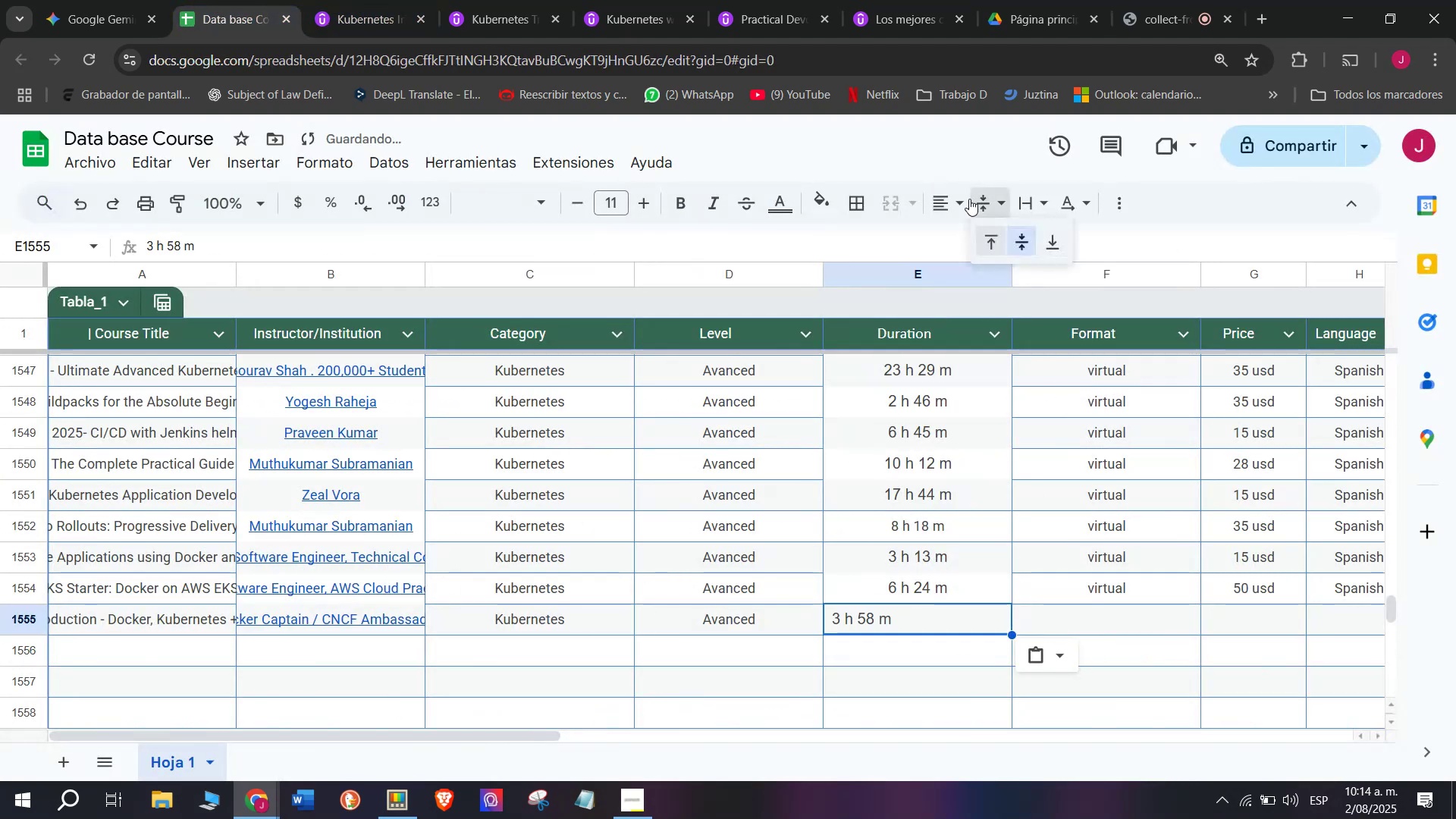 
left_click([963, 198])
 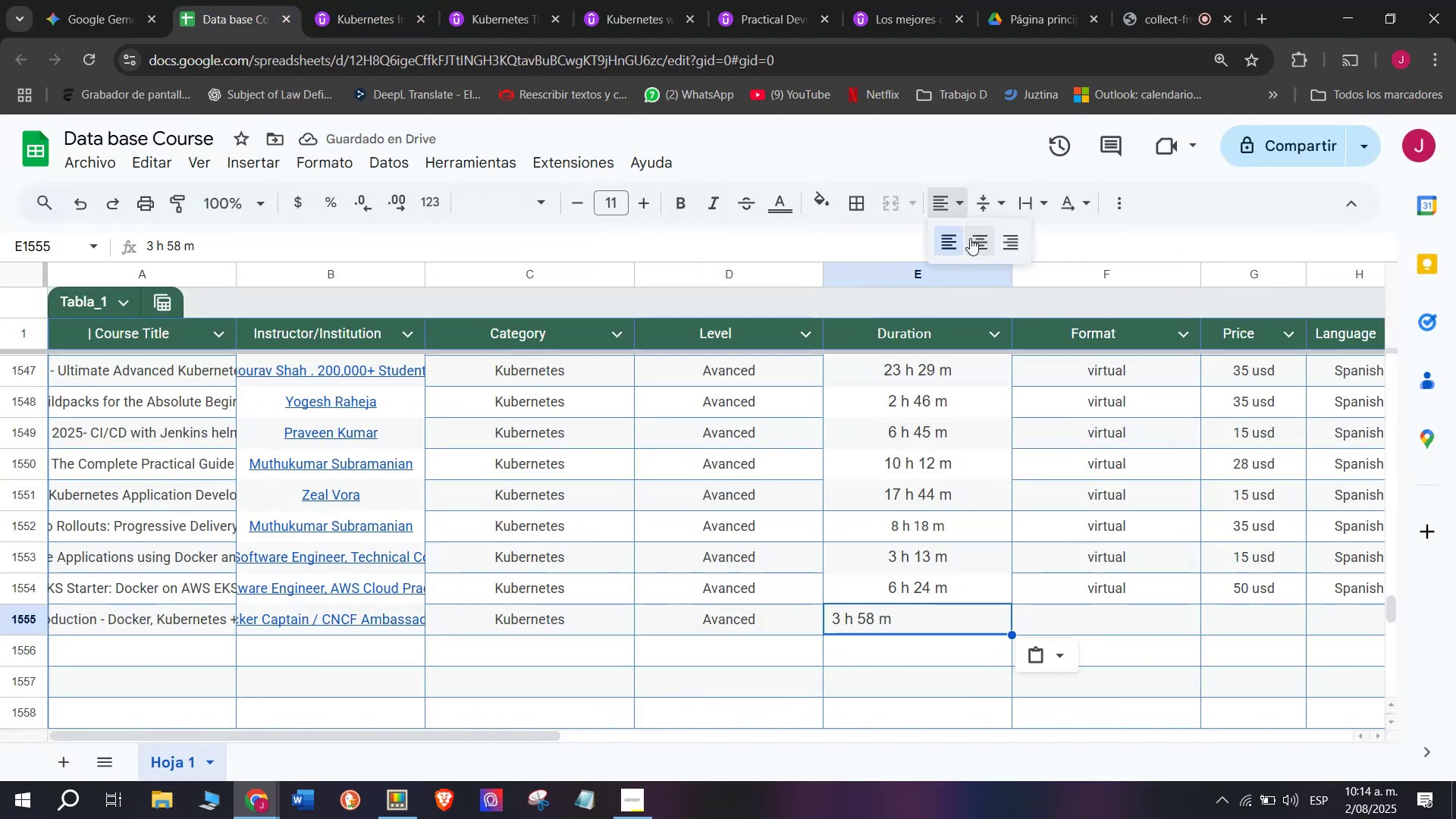 
left_click([970, 238])
 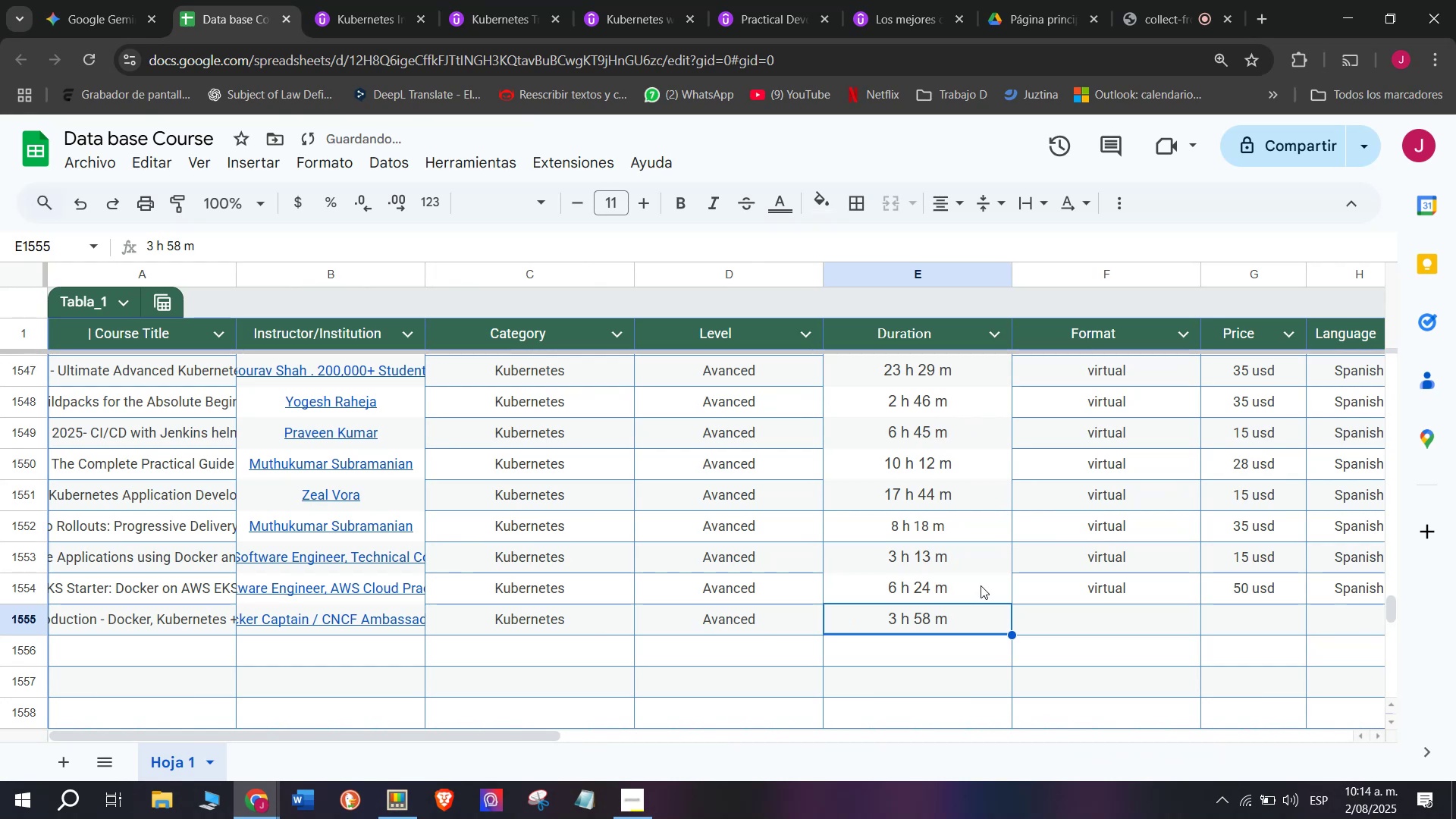 
left_click([1092, 596])
 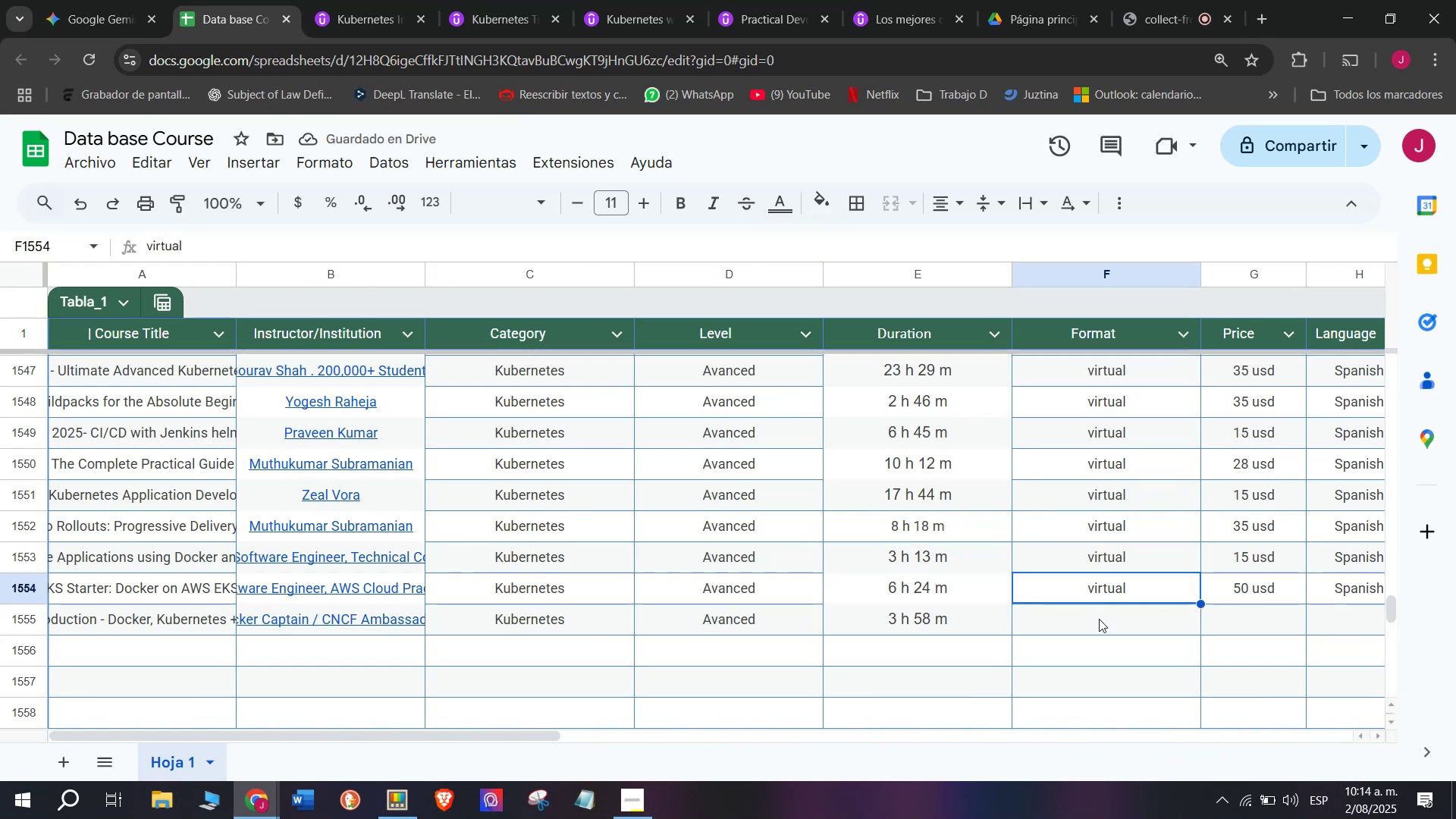 
key(Control+ControlLeft)
 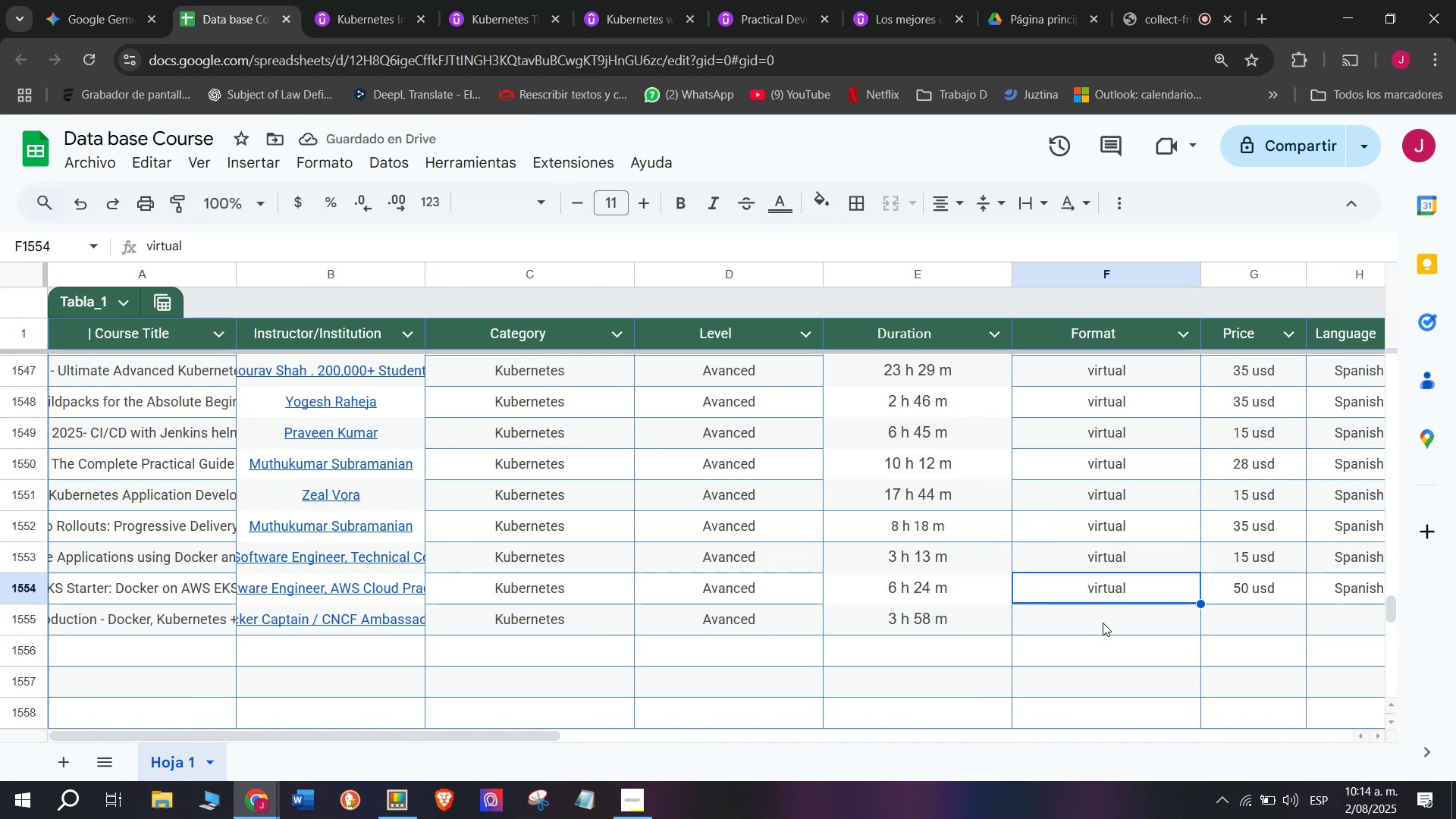 
key(Break)
 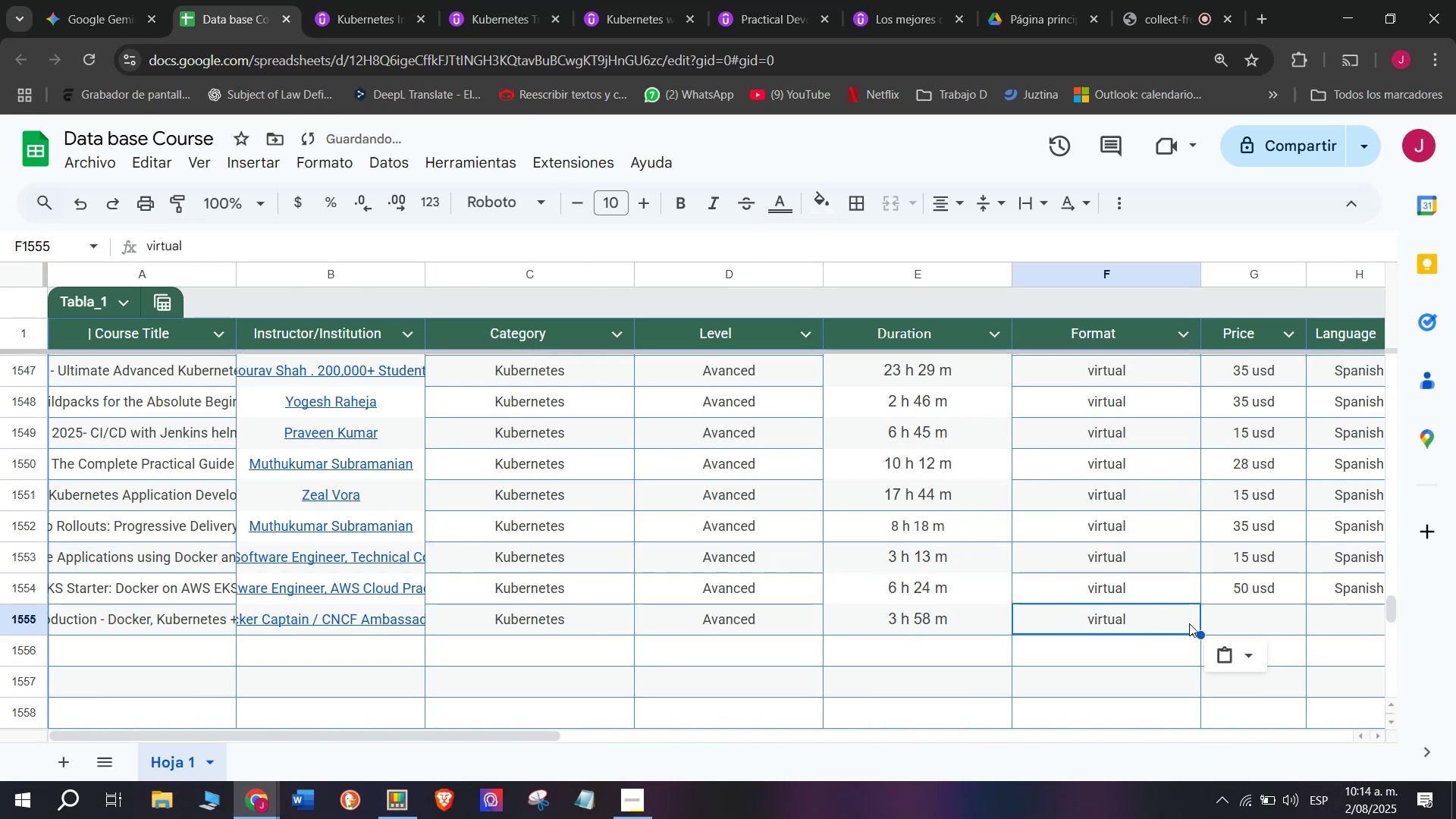 
key(Control+C)
 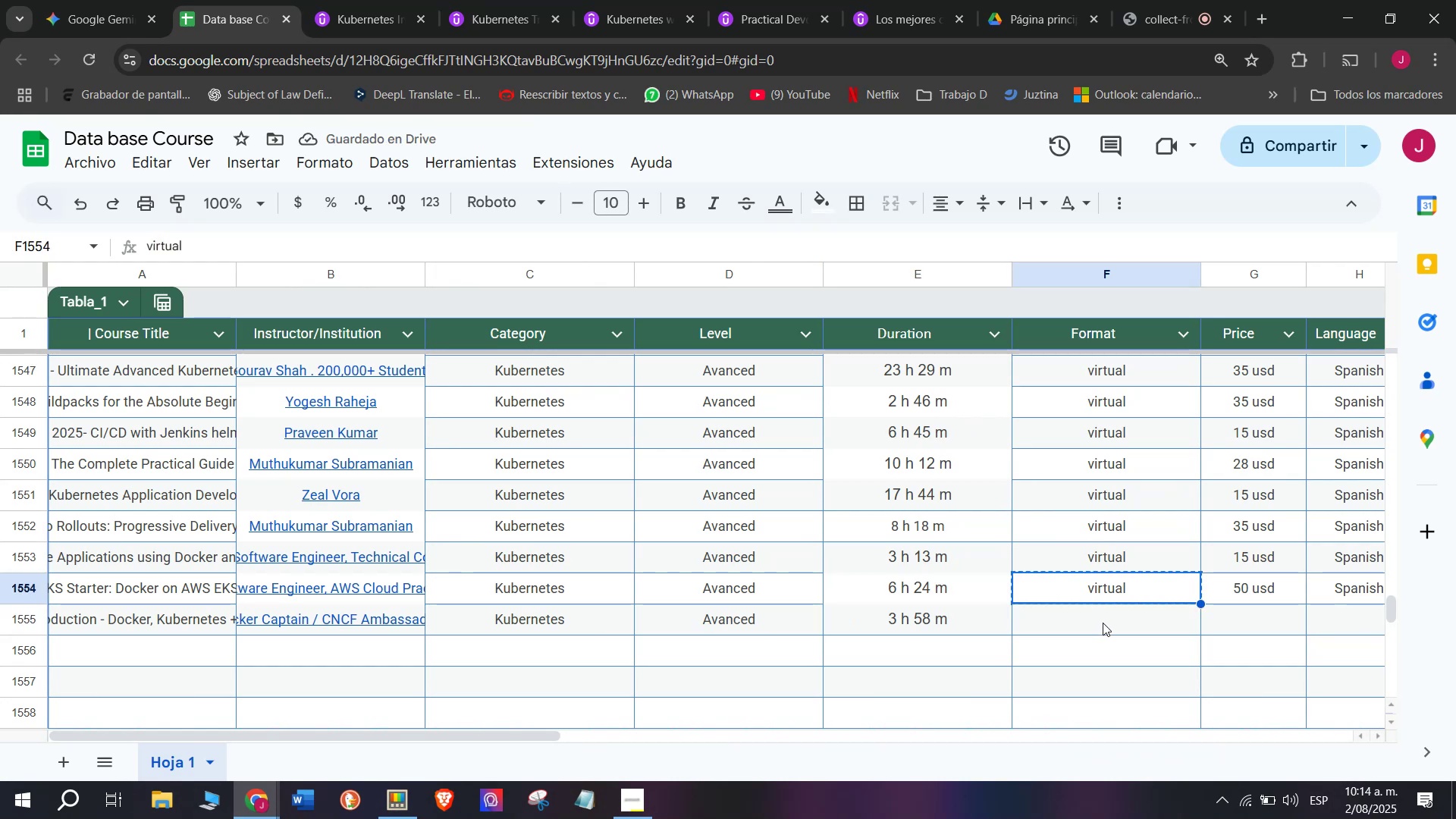 
double_click([1103, 623])
 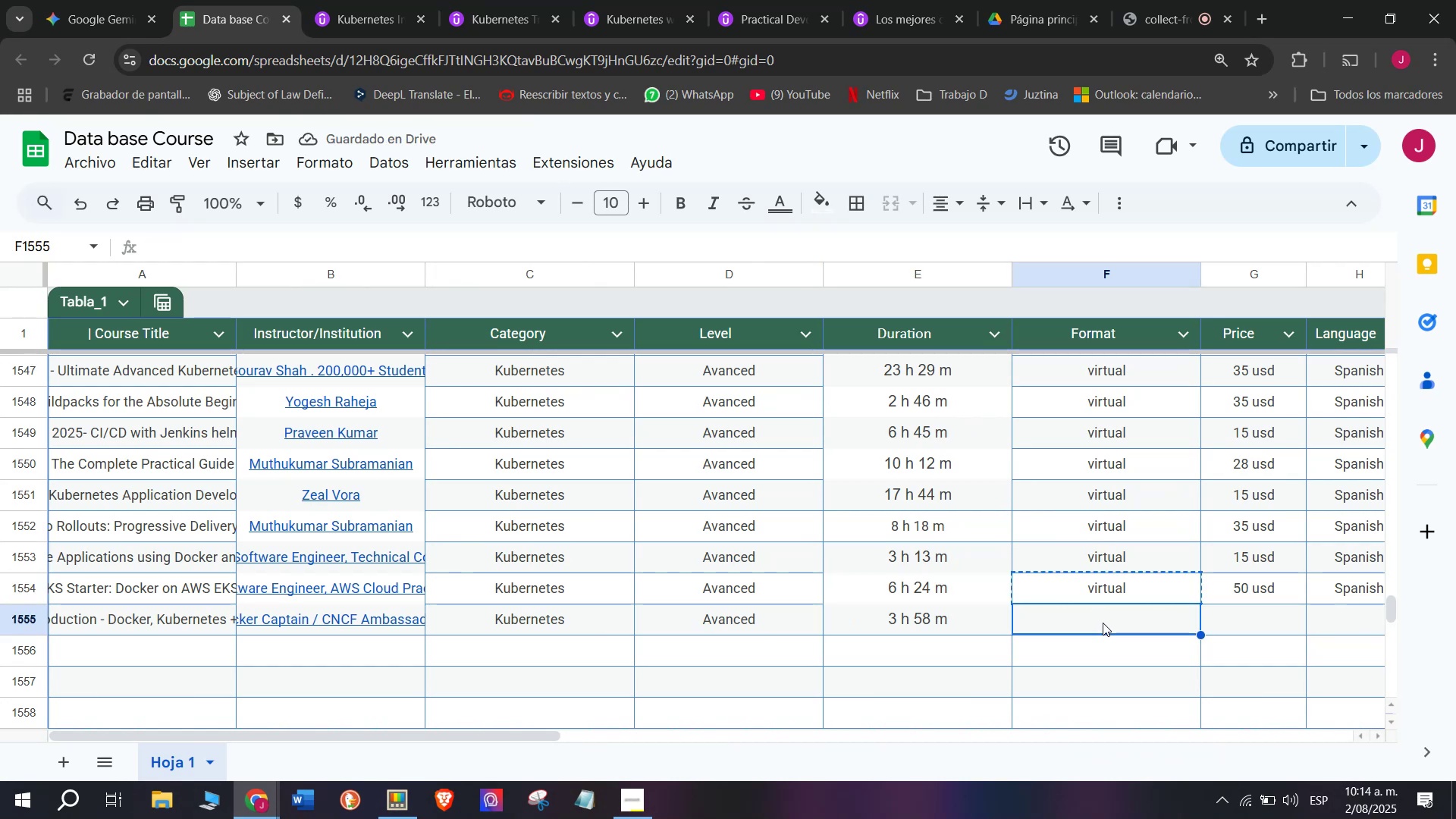 
key(Z)
 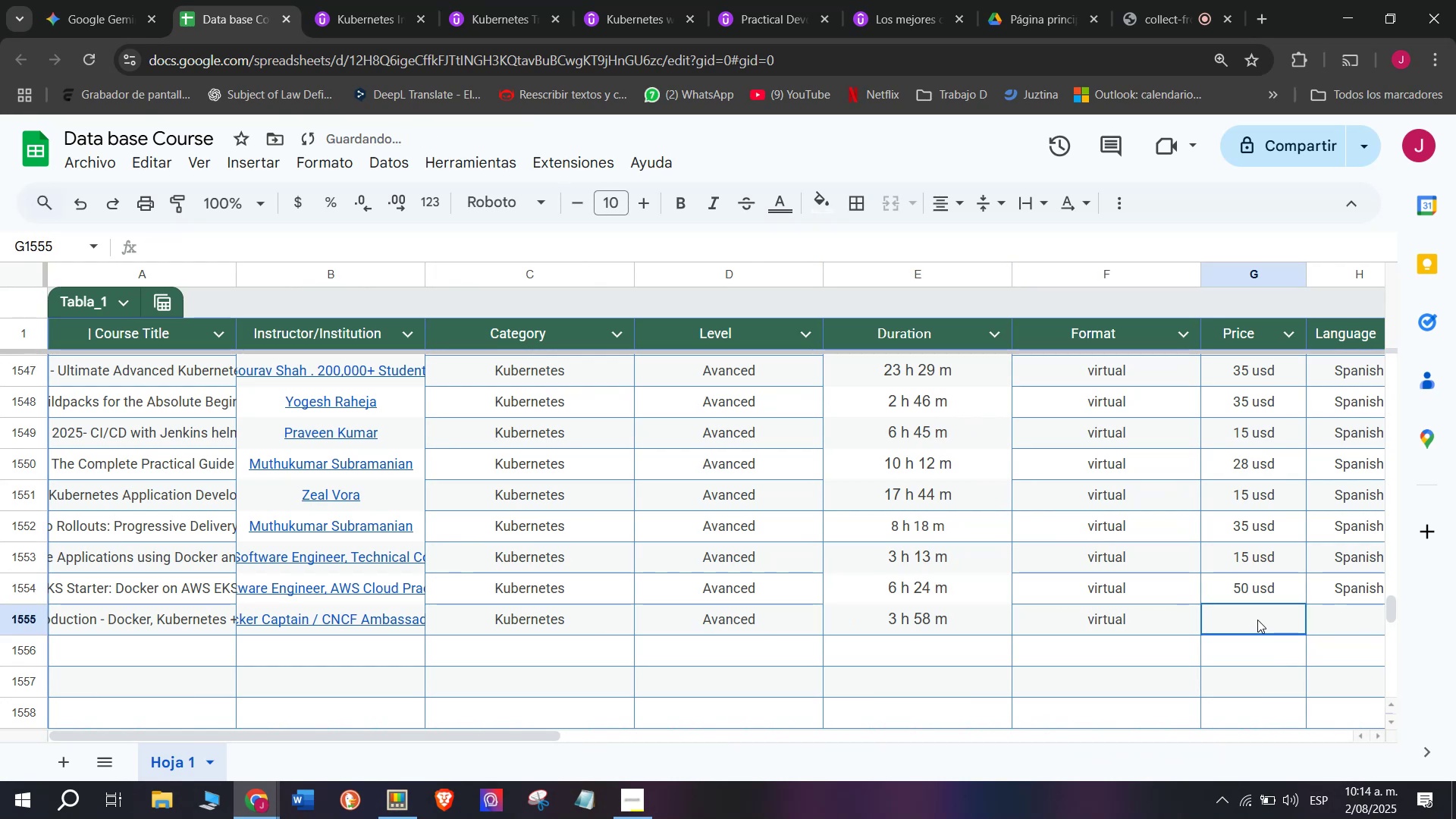 
key(Control+ControlLeft)
 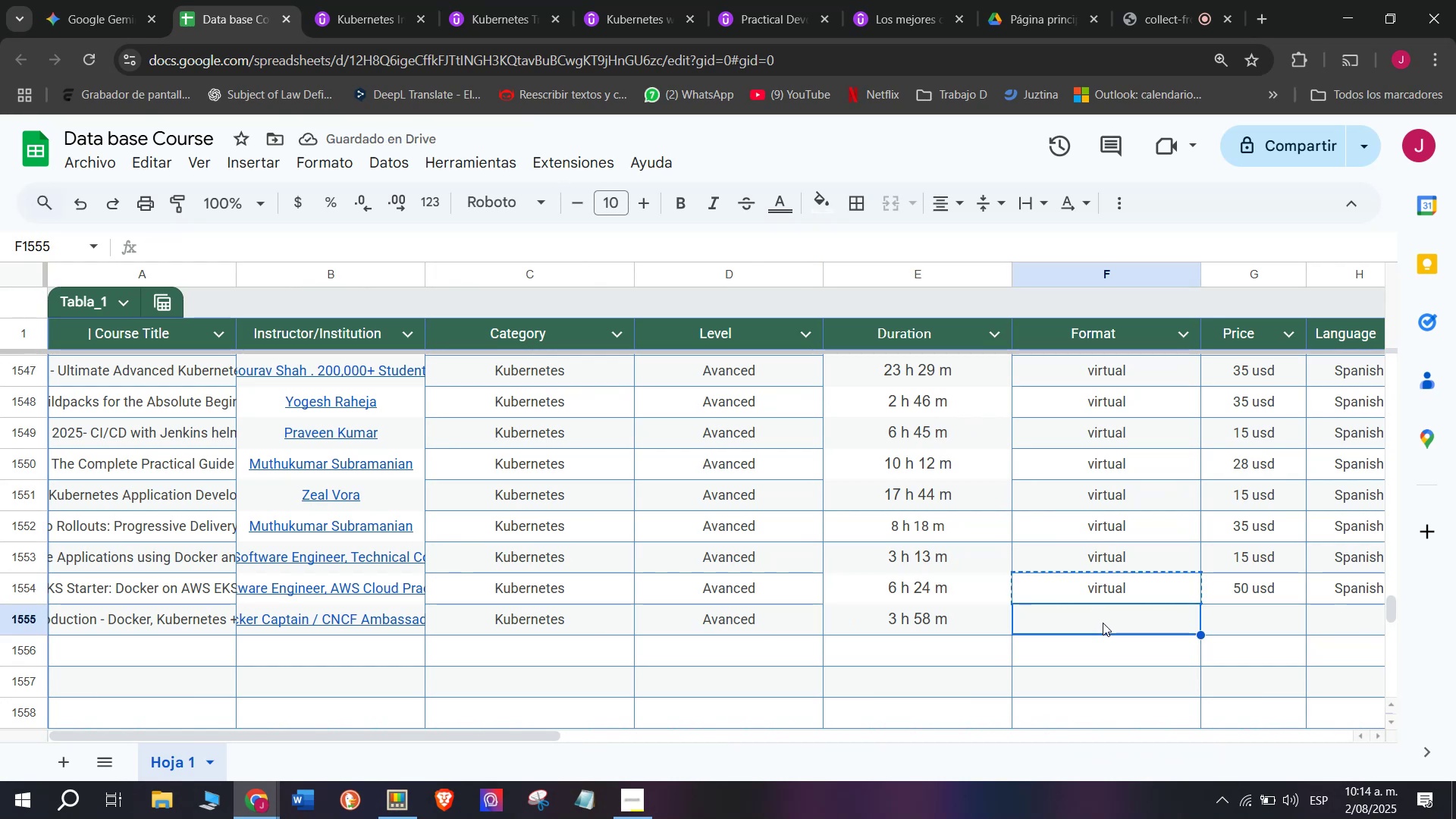 
key(Control+V)
 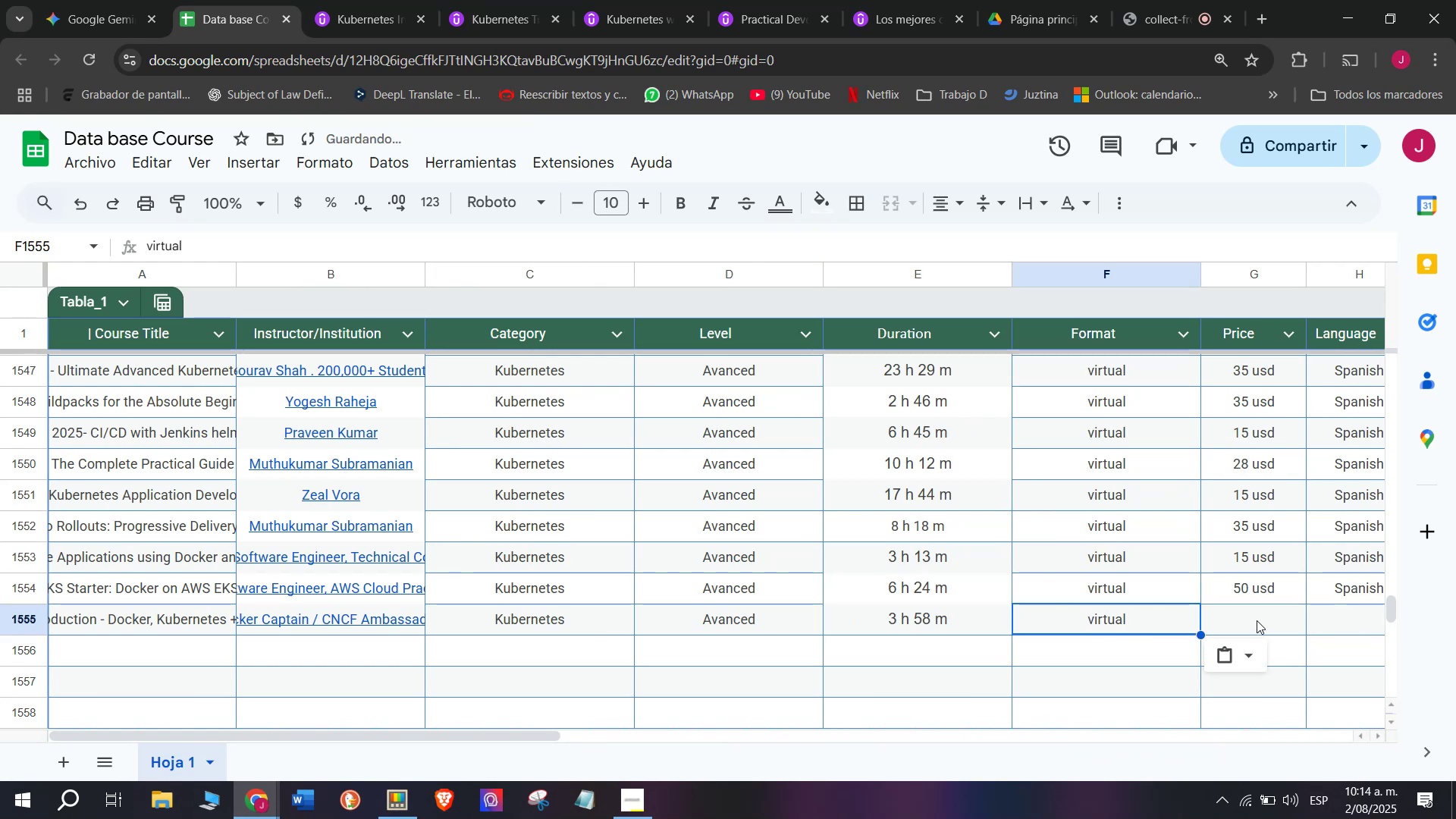 
left_click([1257, 620])
 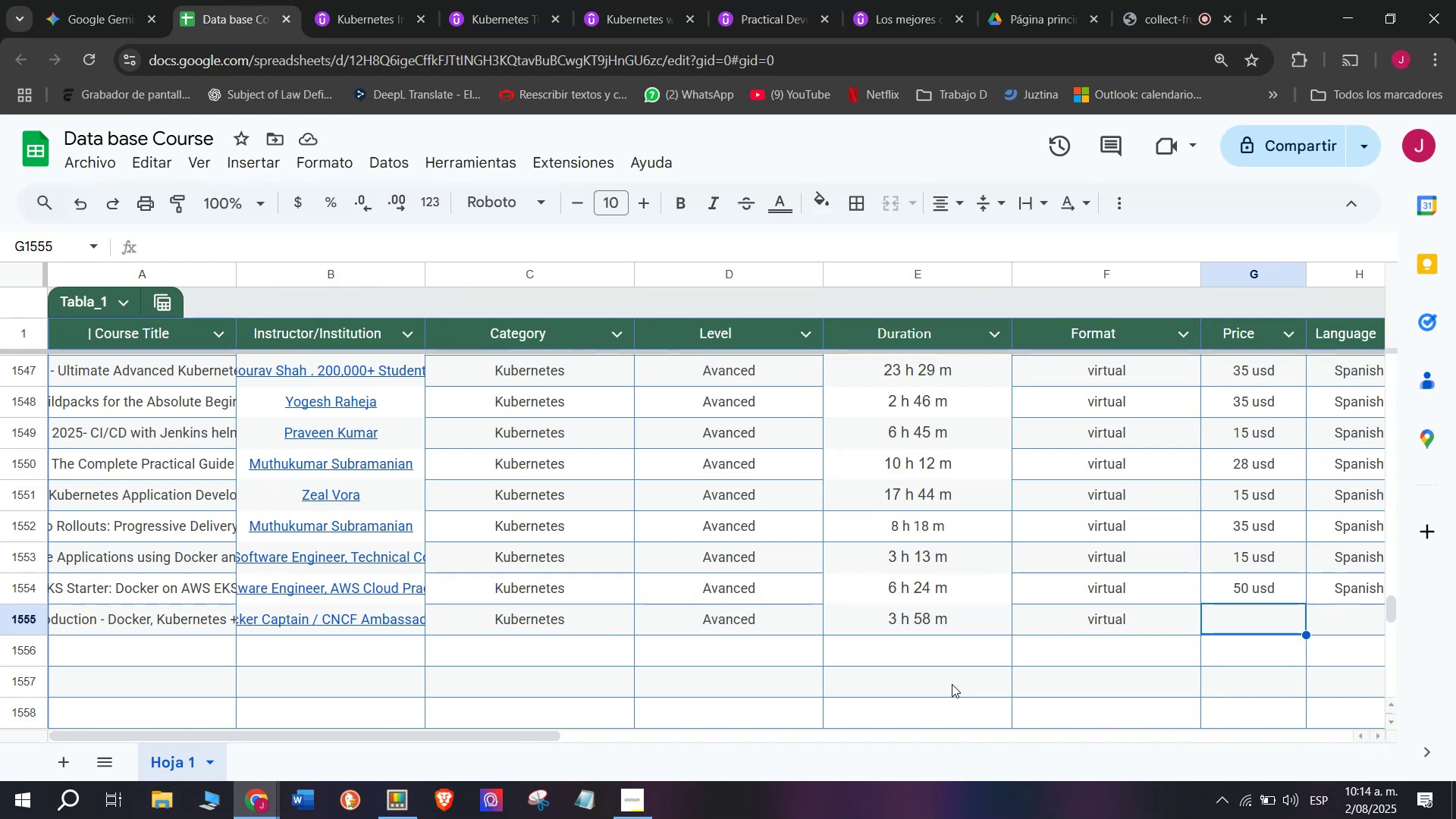 
wait(19.36)
 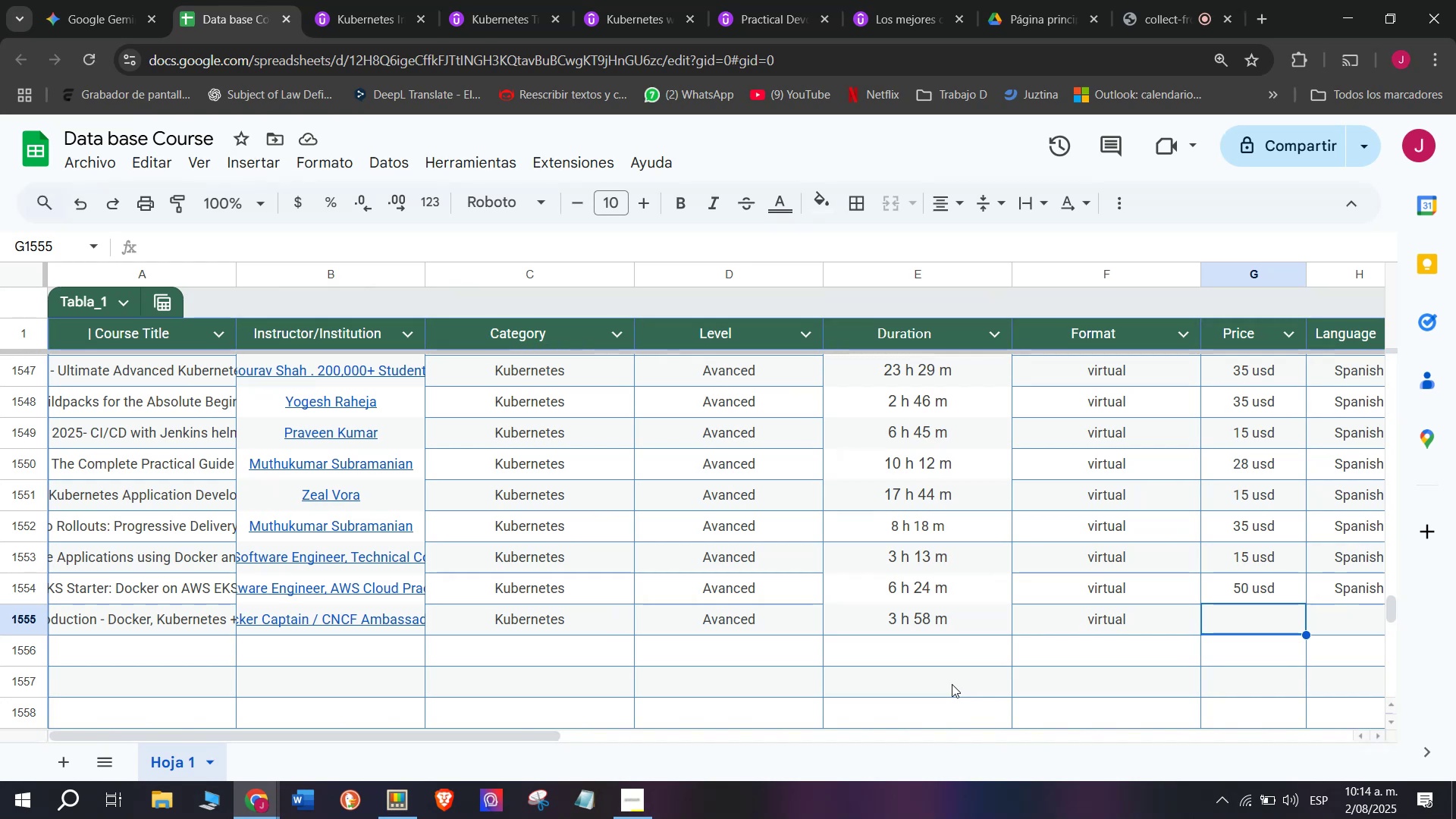 
left_click([366, 0])
 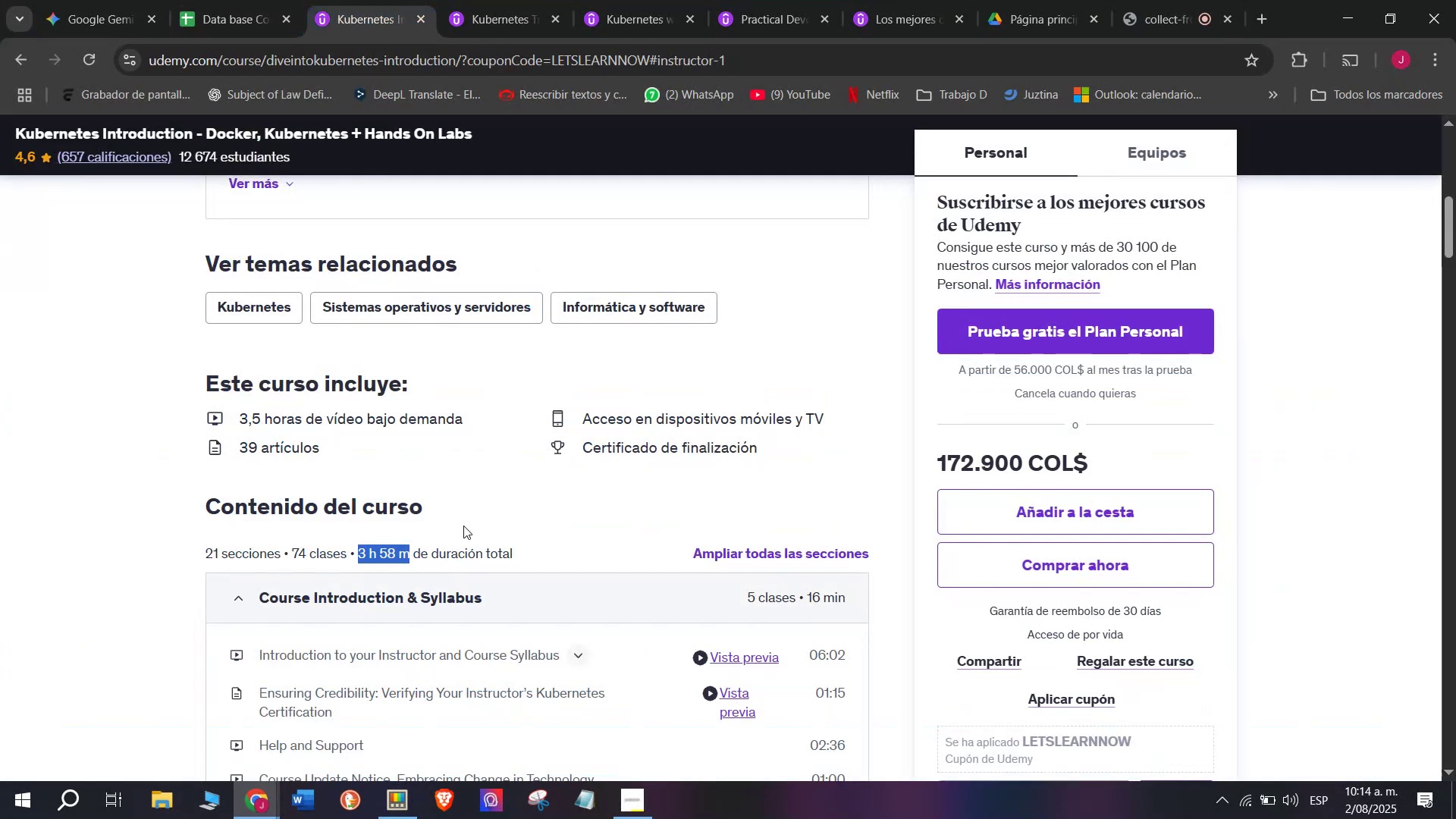 
scroll: coordinate [463, 528], scroll_direction: up, amount: 3.0
 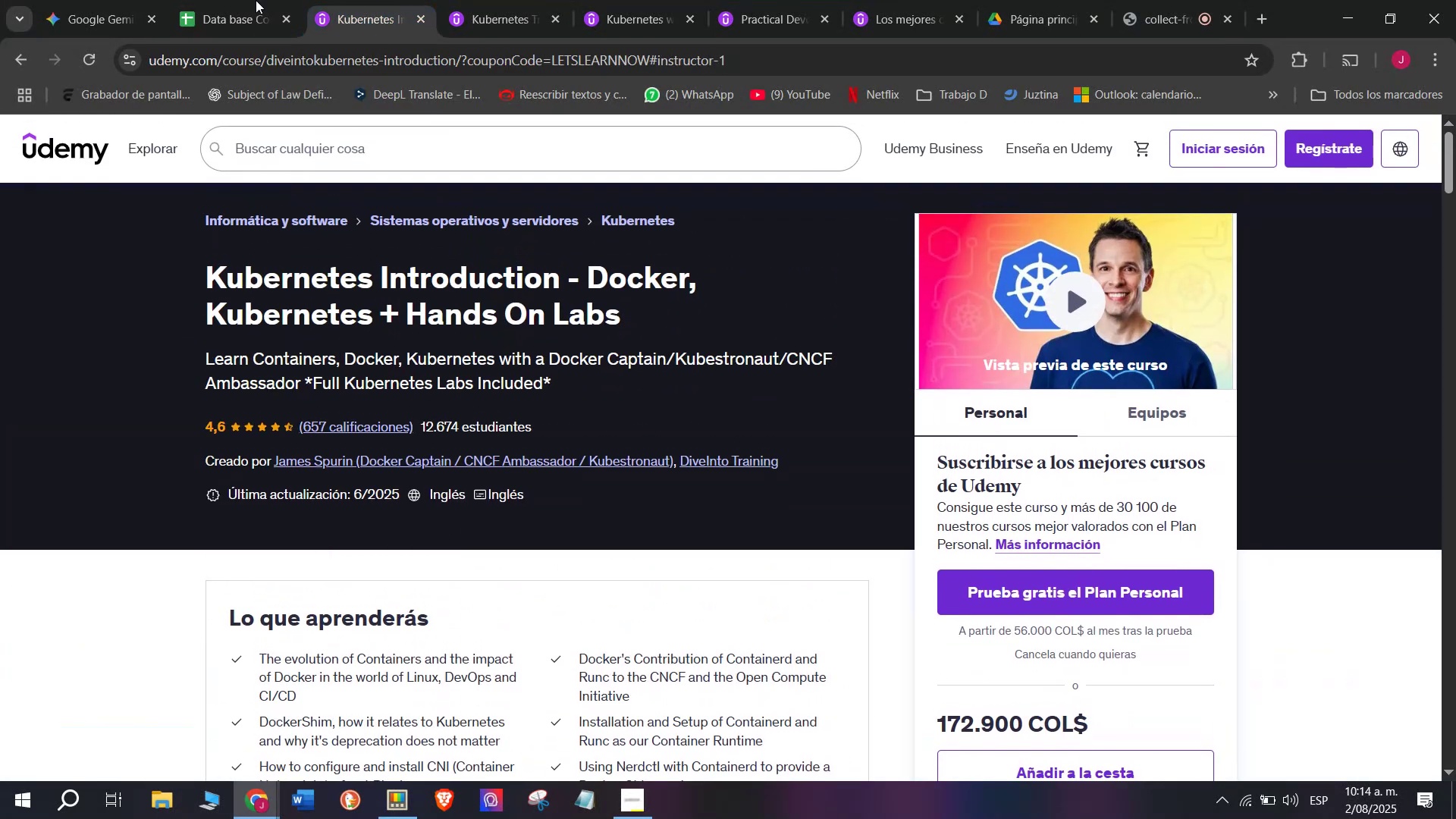 
left_click([240, 0])
 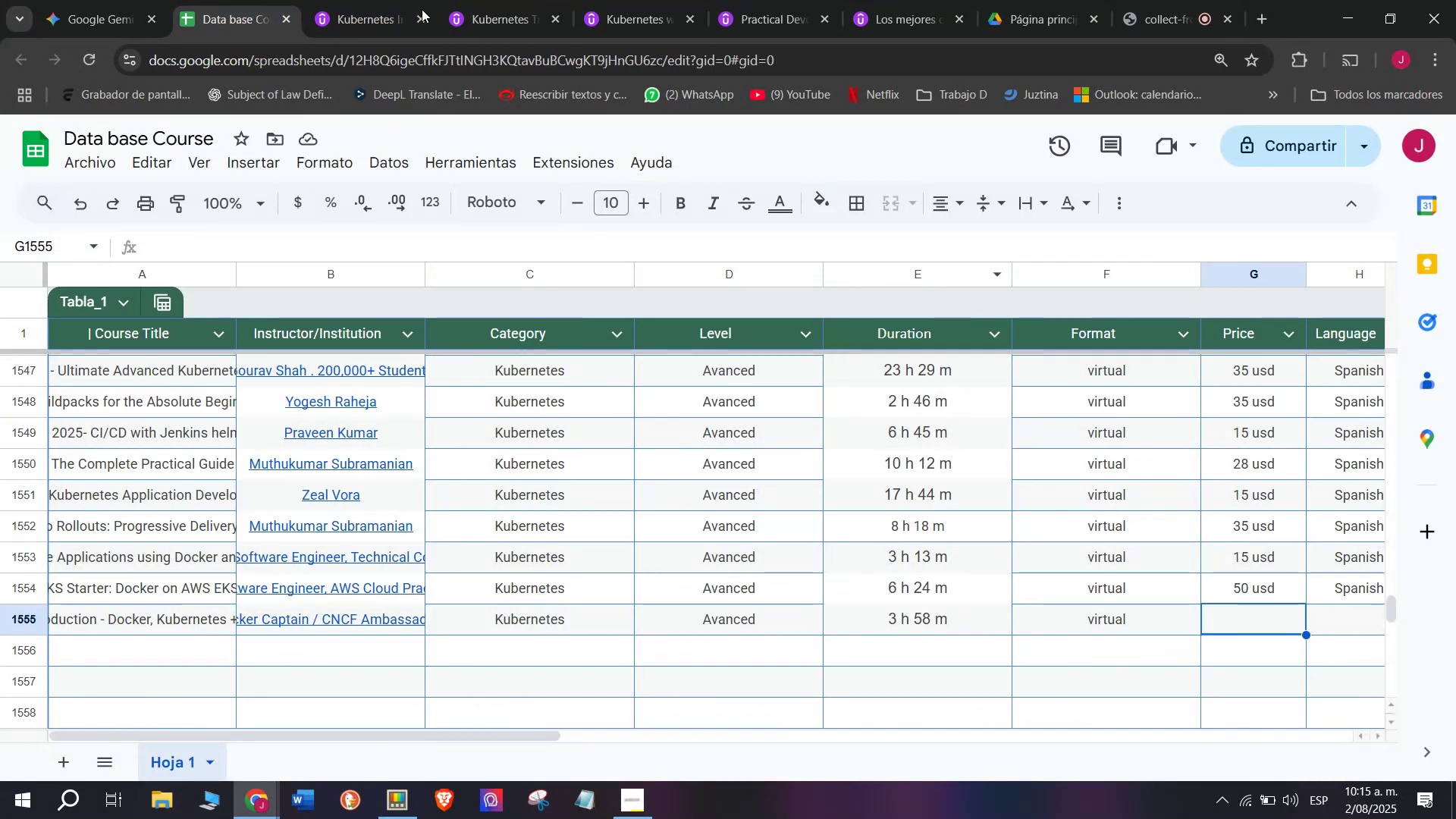 
left_click([384, 0])
 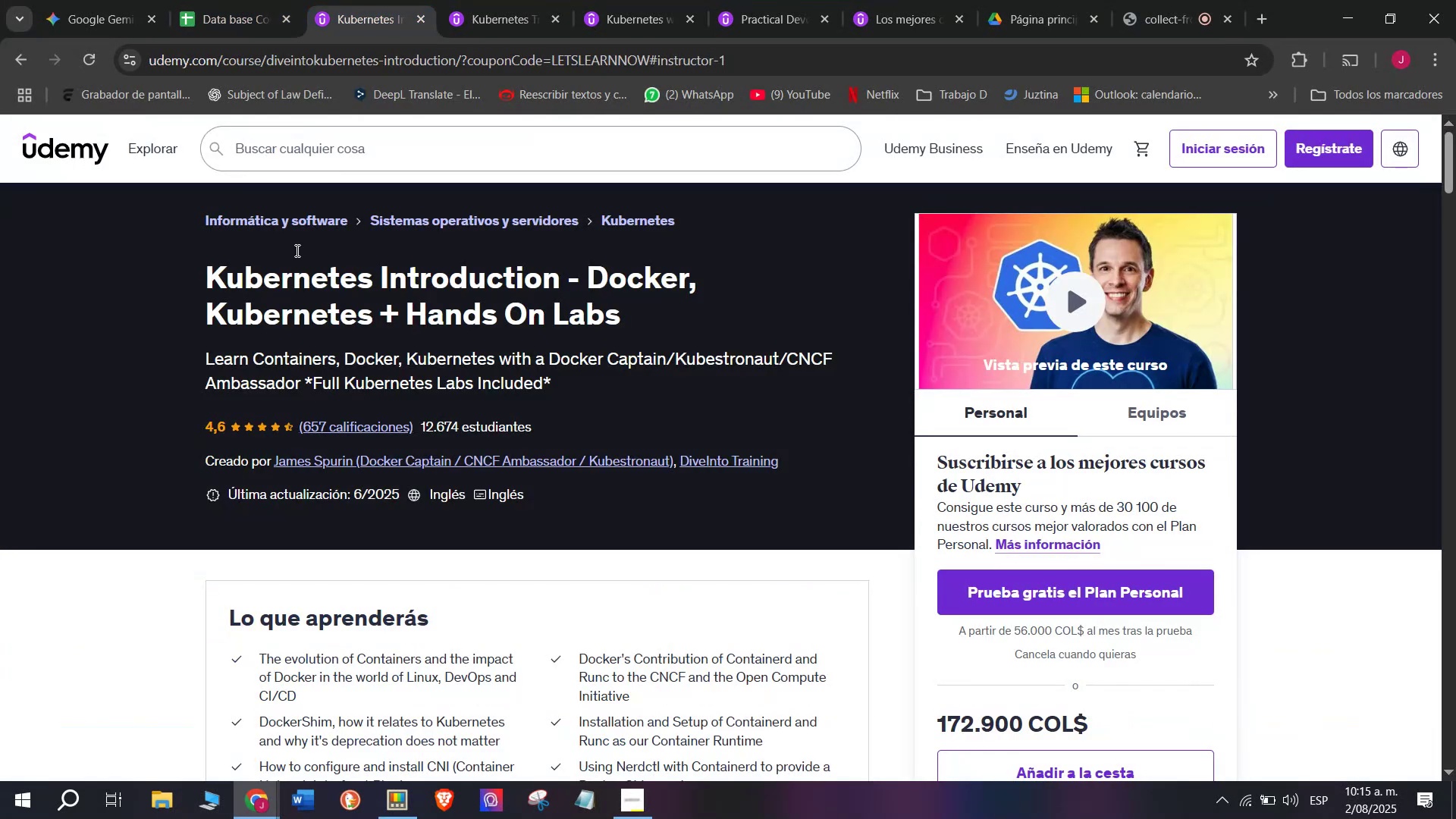 
mouse_move([228, 13])
 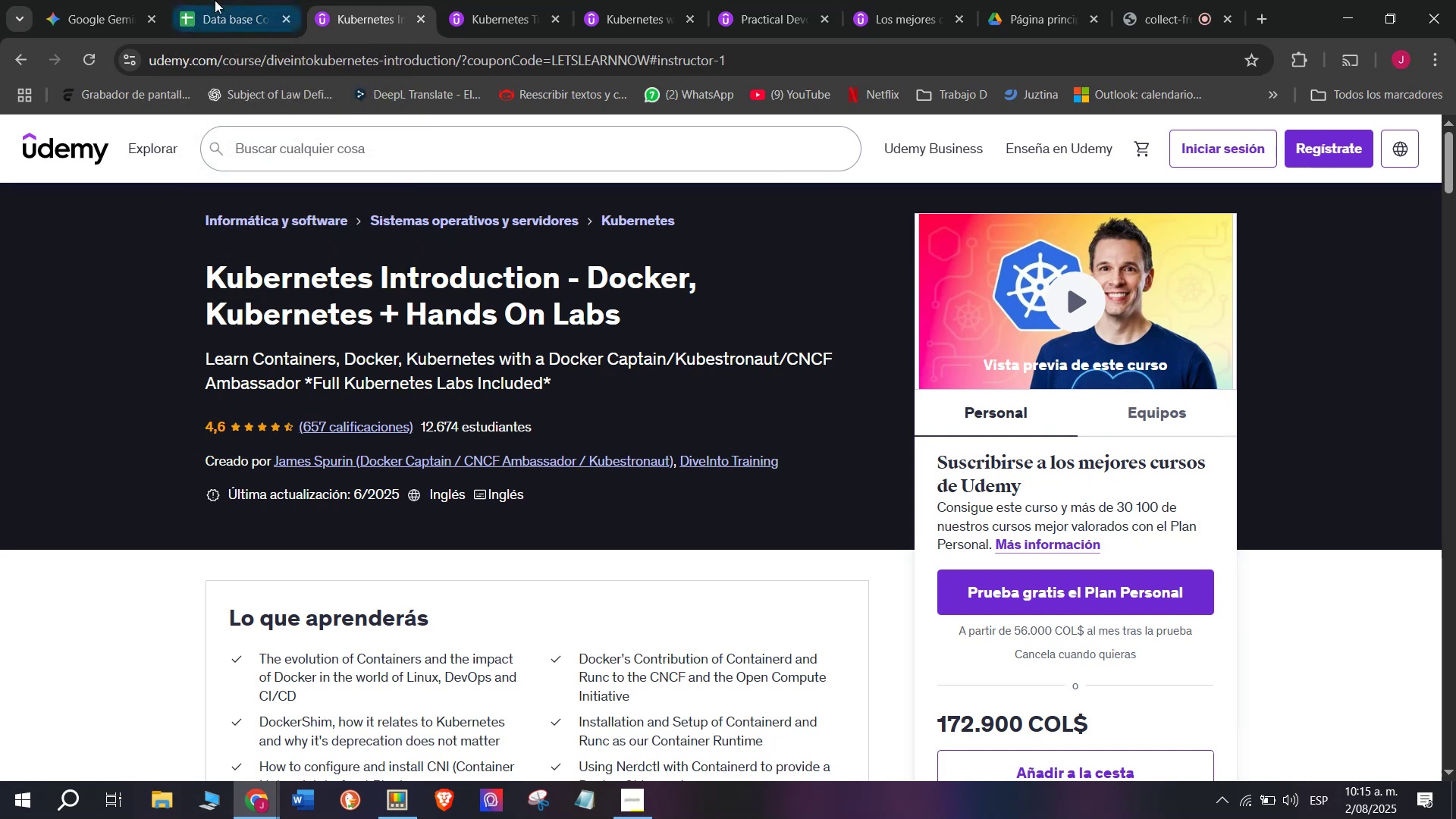 
left_click([249, 0])
 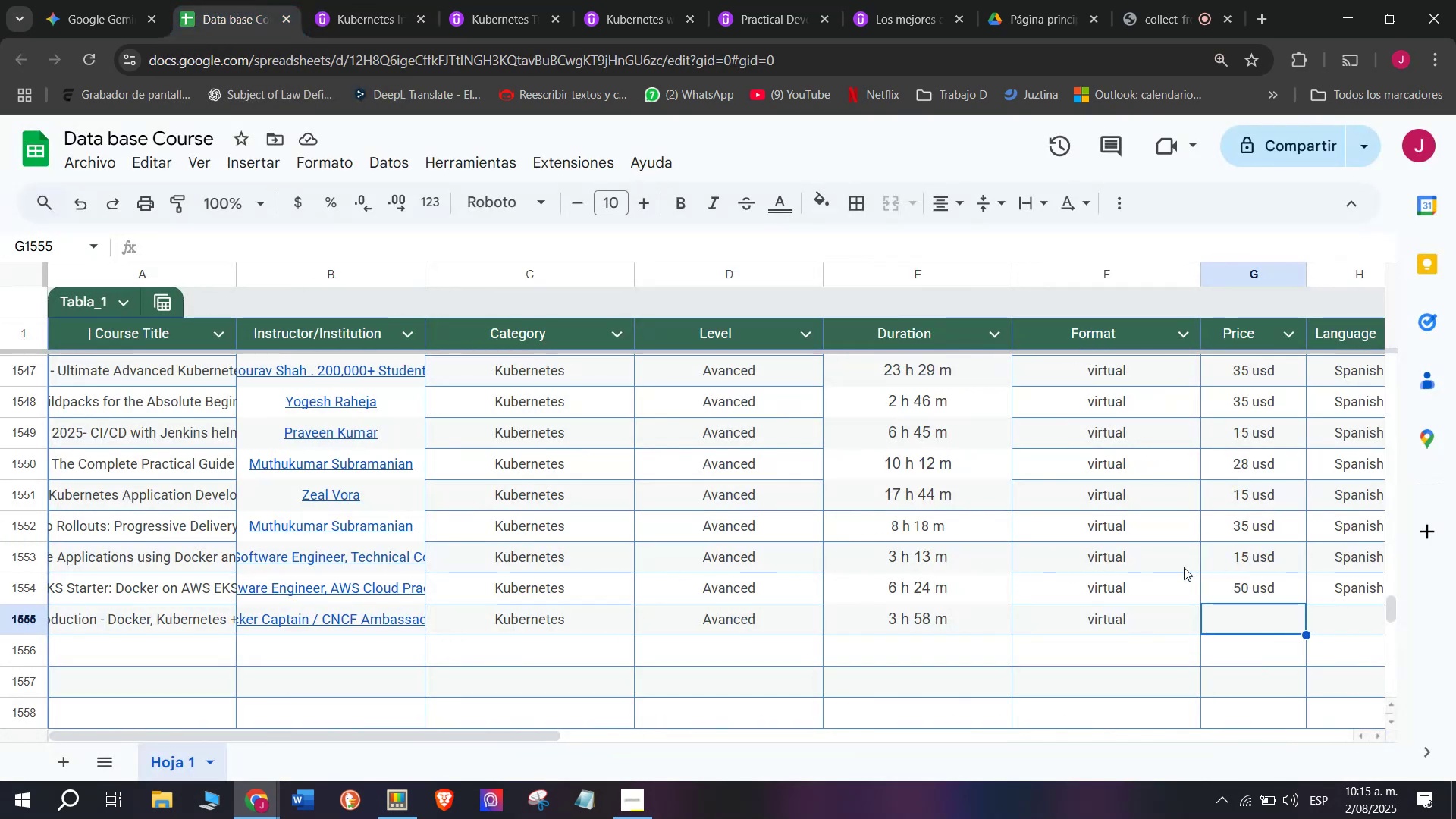 
left_click([1219, 579])
 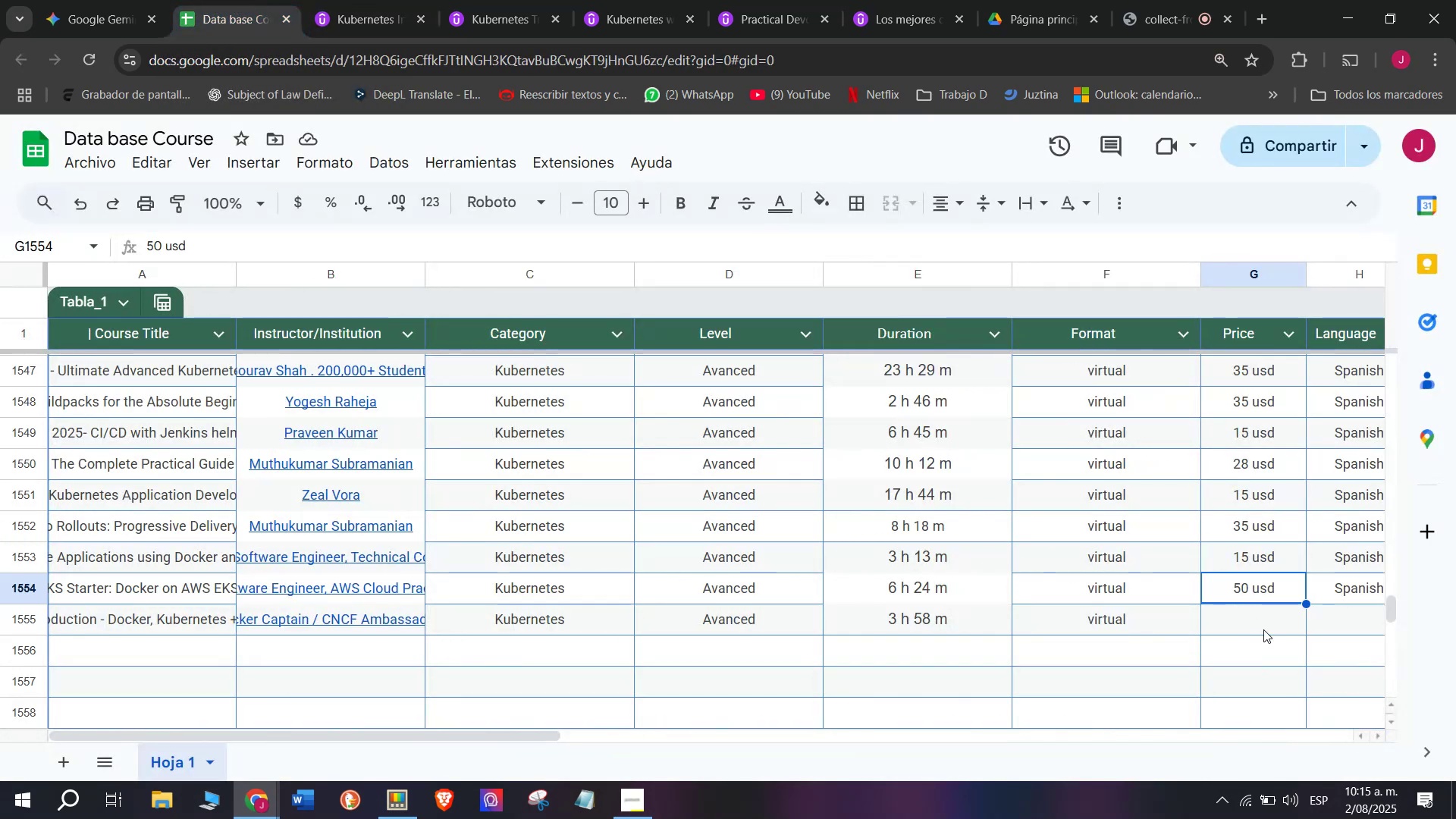 
key(Break)
 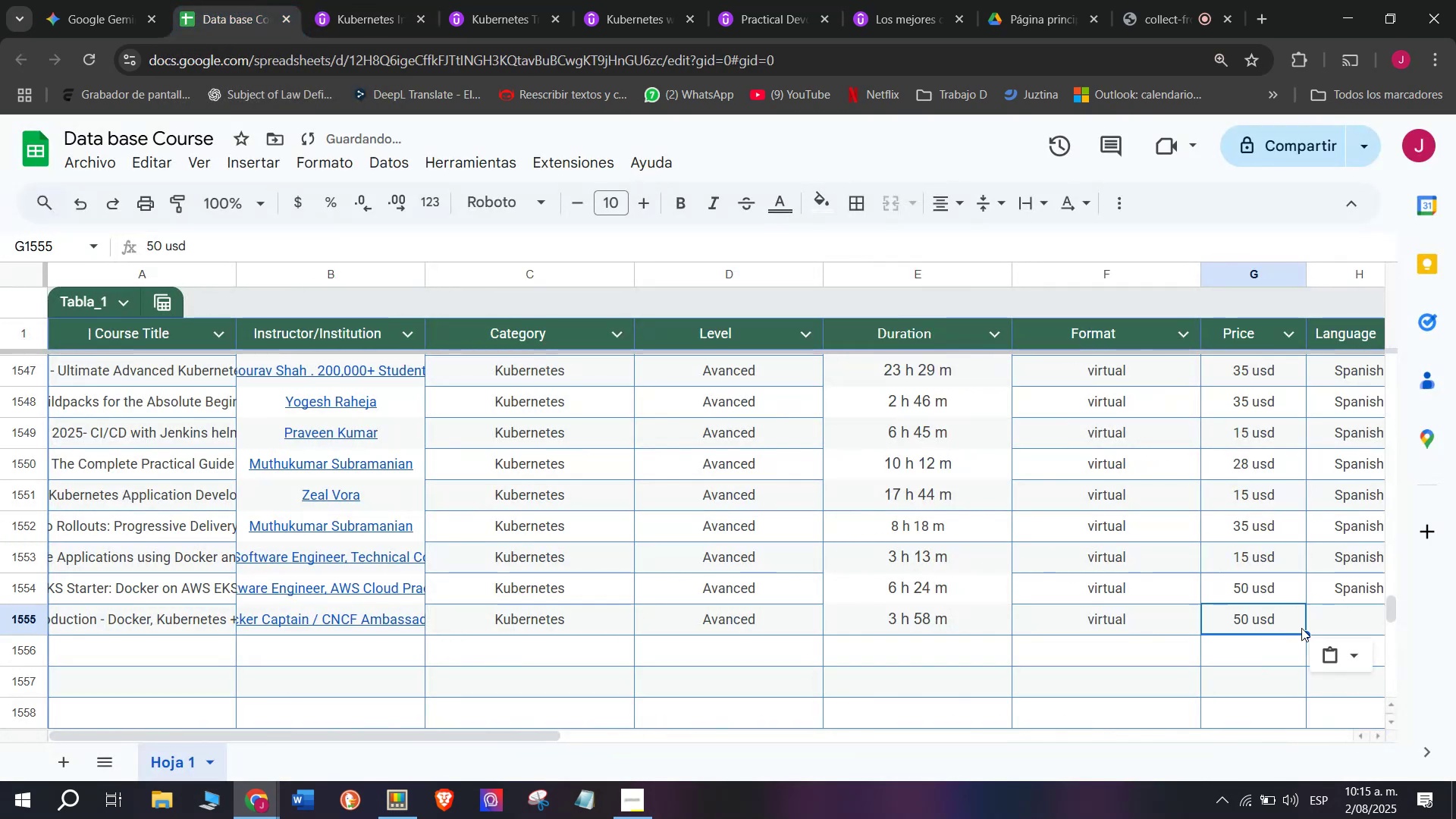 
key(Control+ControlLeft)
 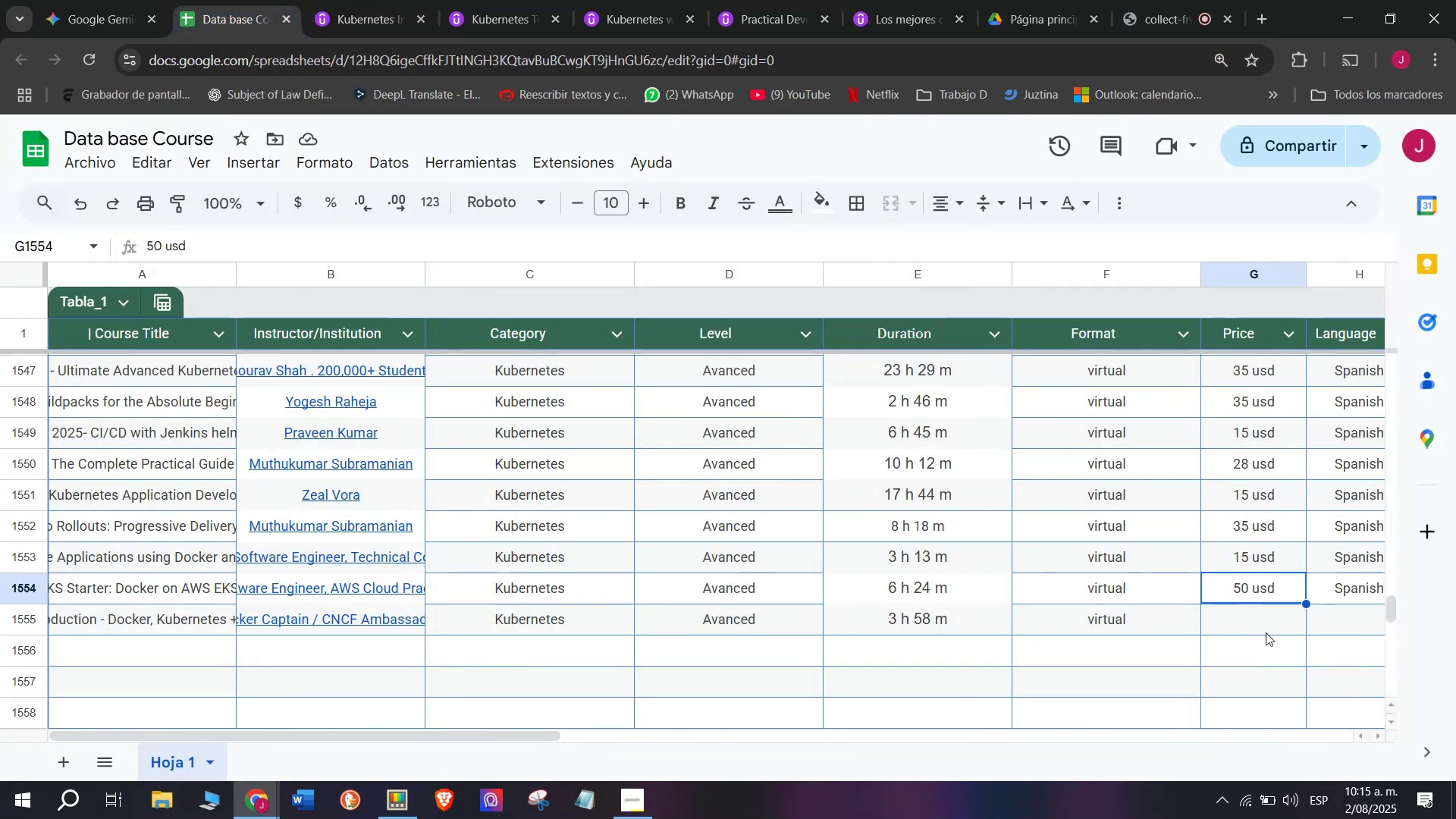 
key(Control+C)
 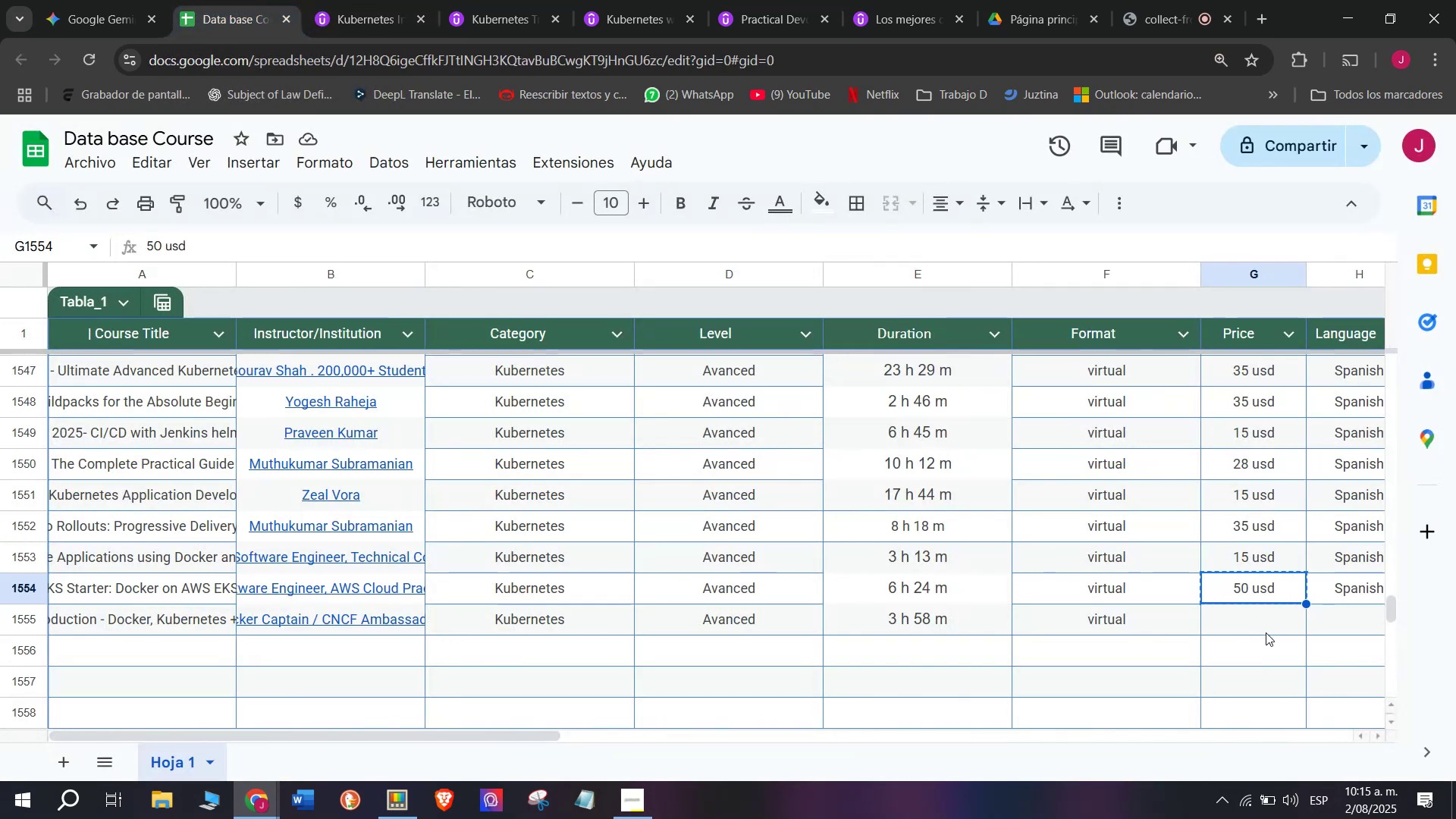 
left_click([1266, 632])
 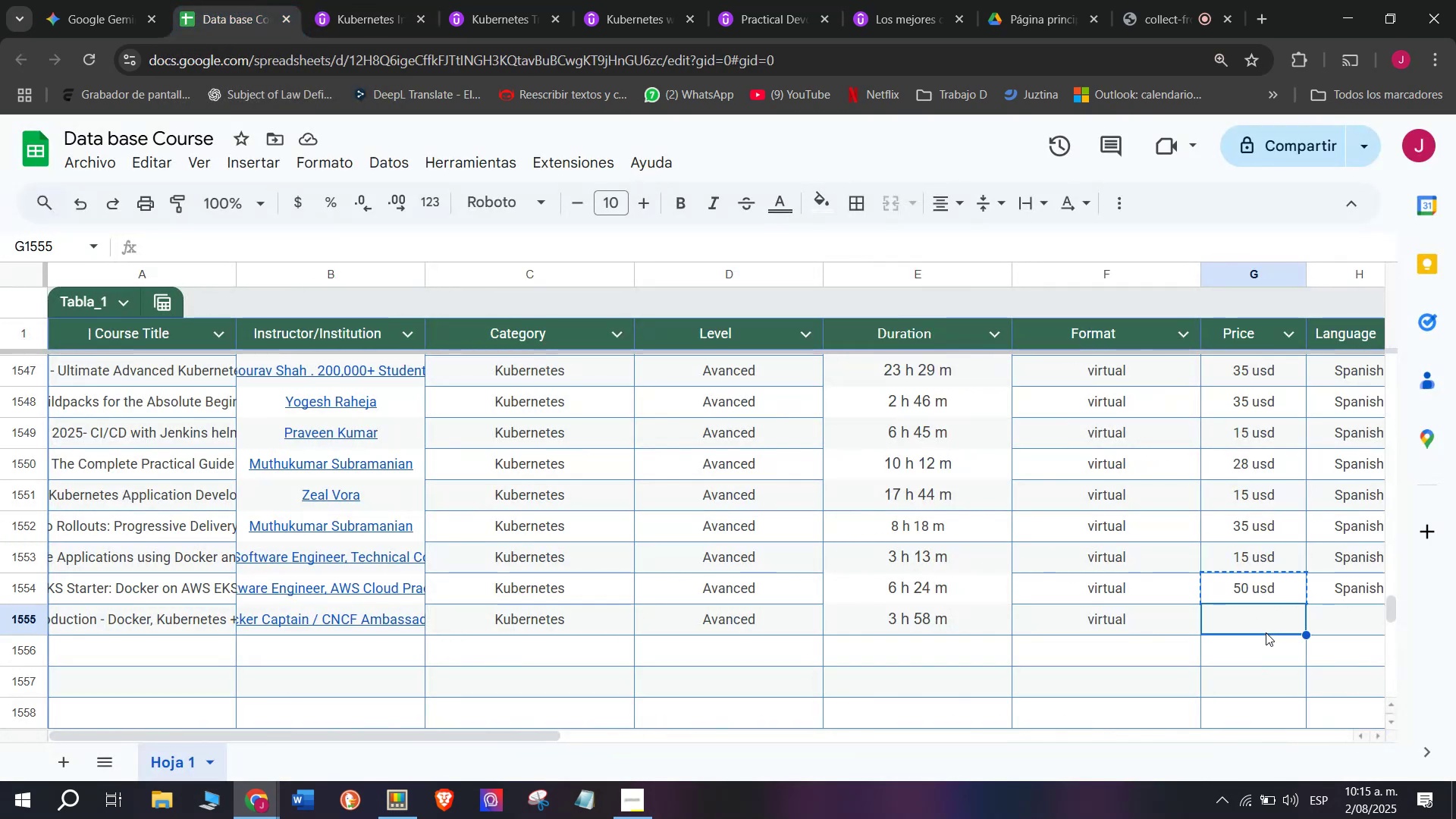 
key(Control+ControlLeft)
 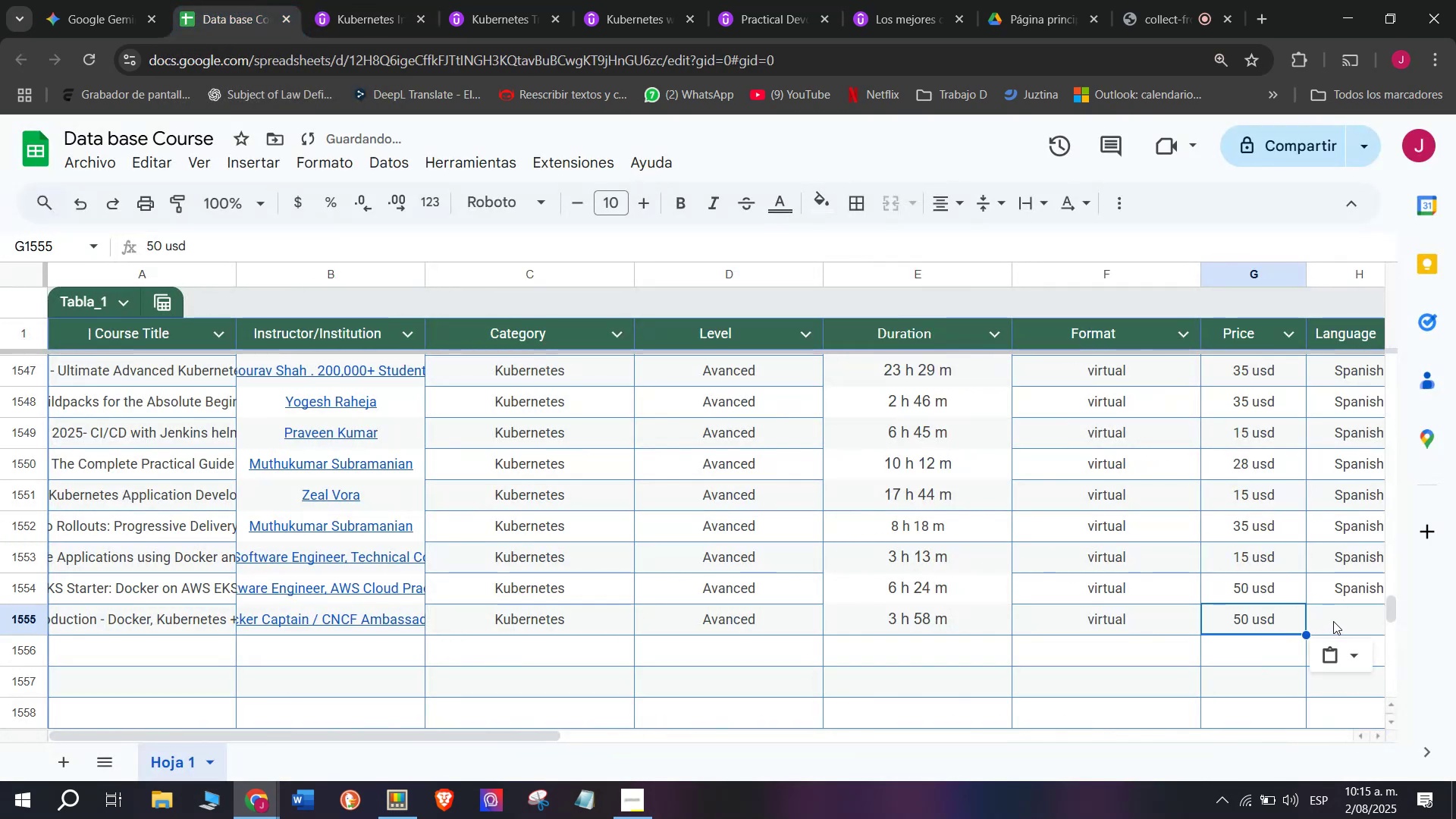 
key(Z)
 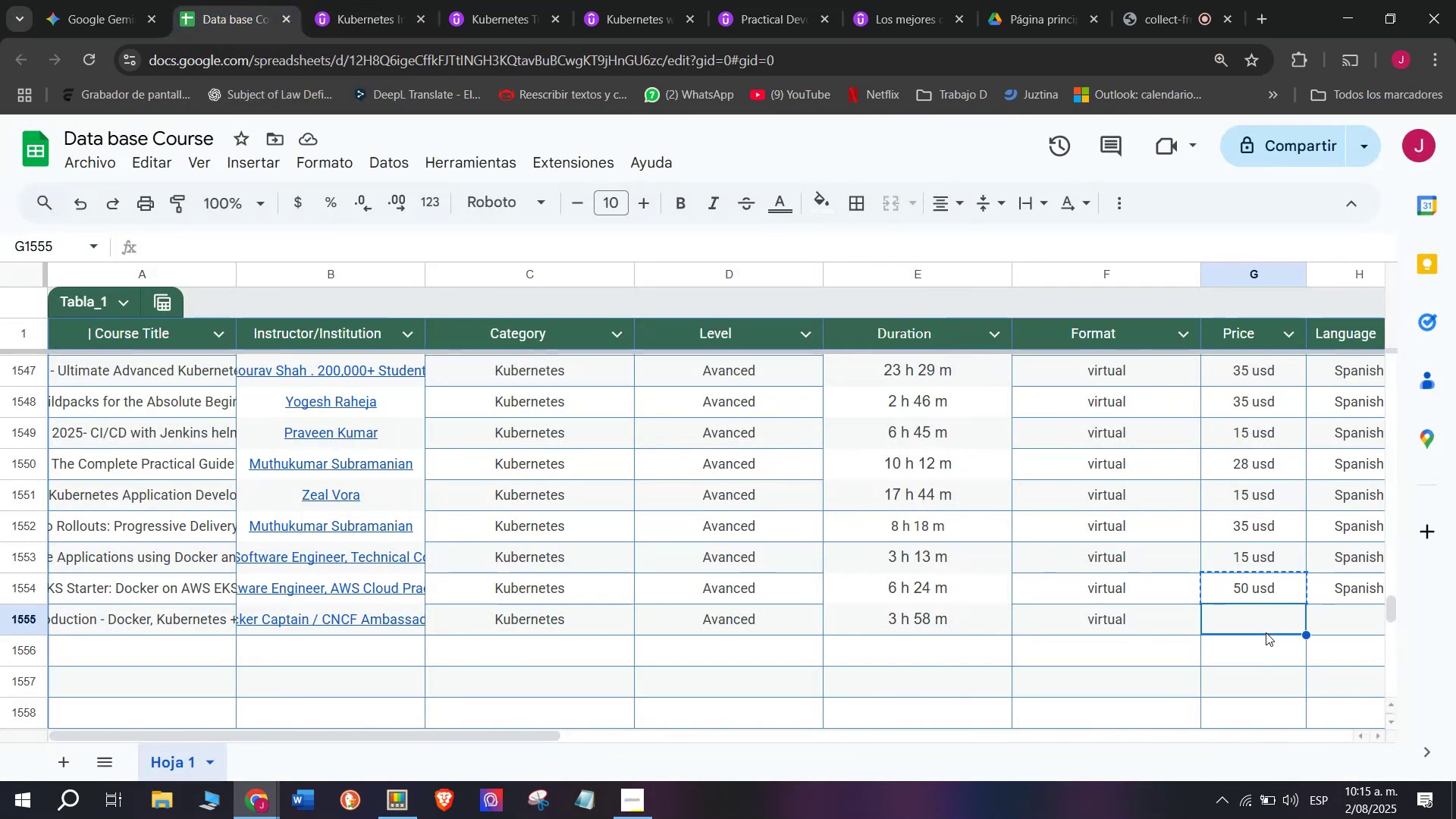 
key(Control+V)
 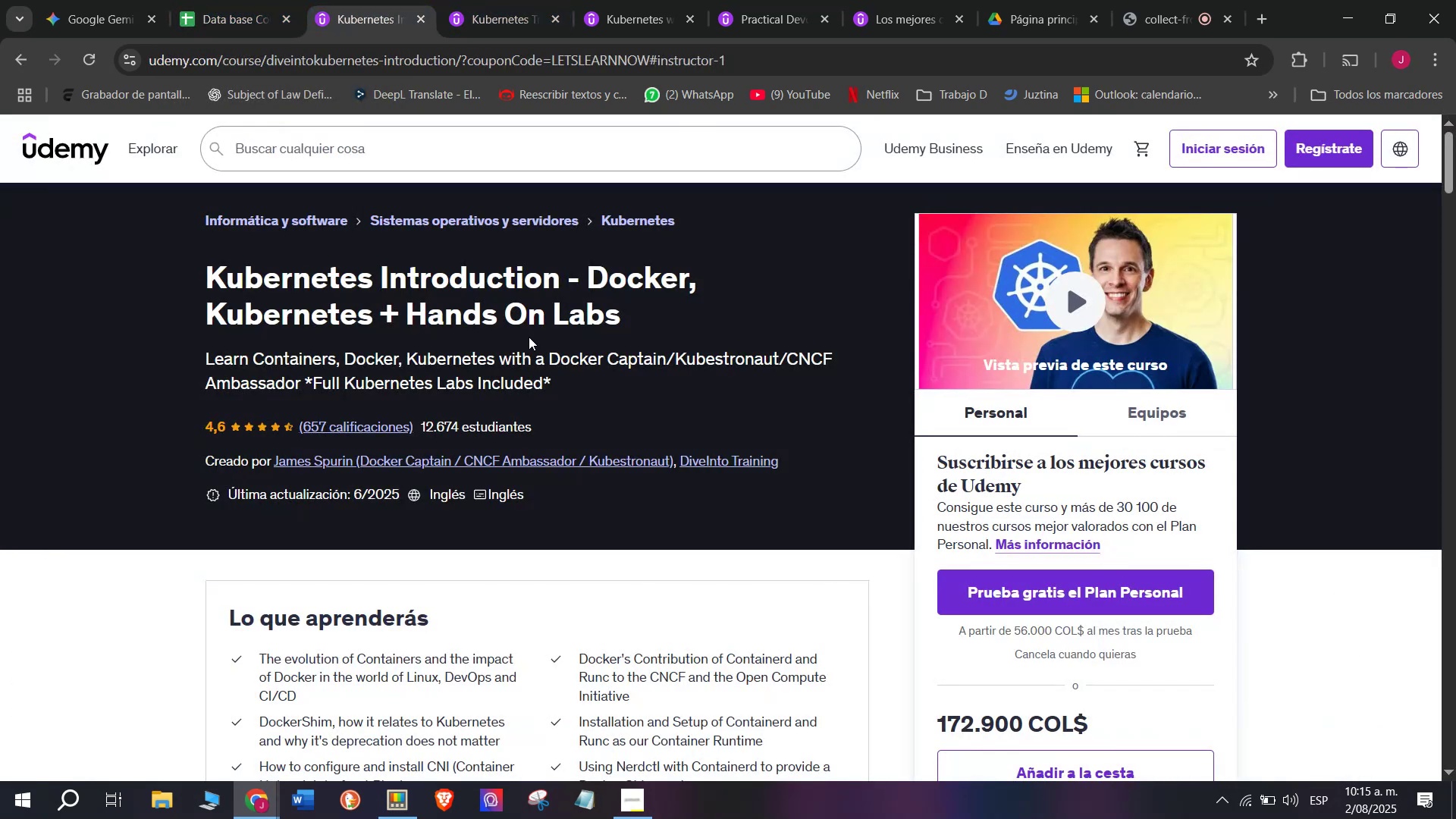 
left_click([240, 0])
 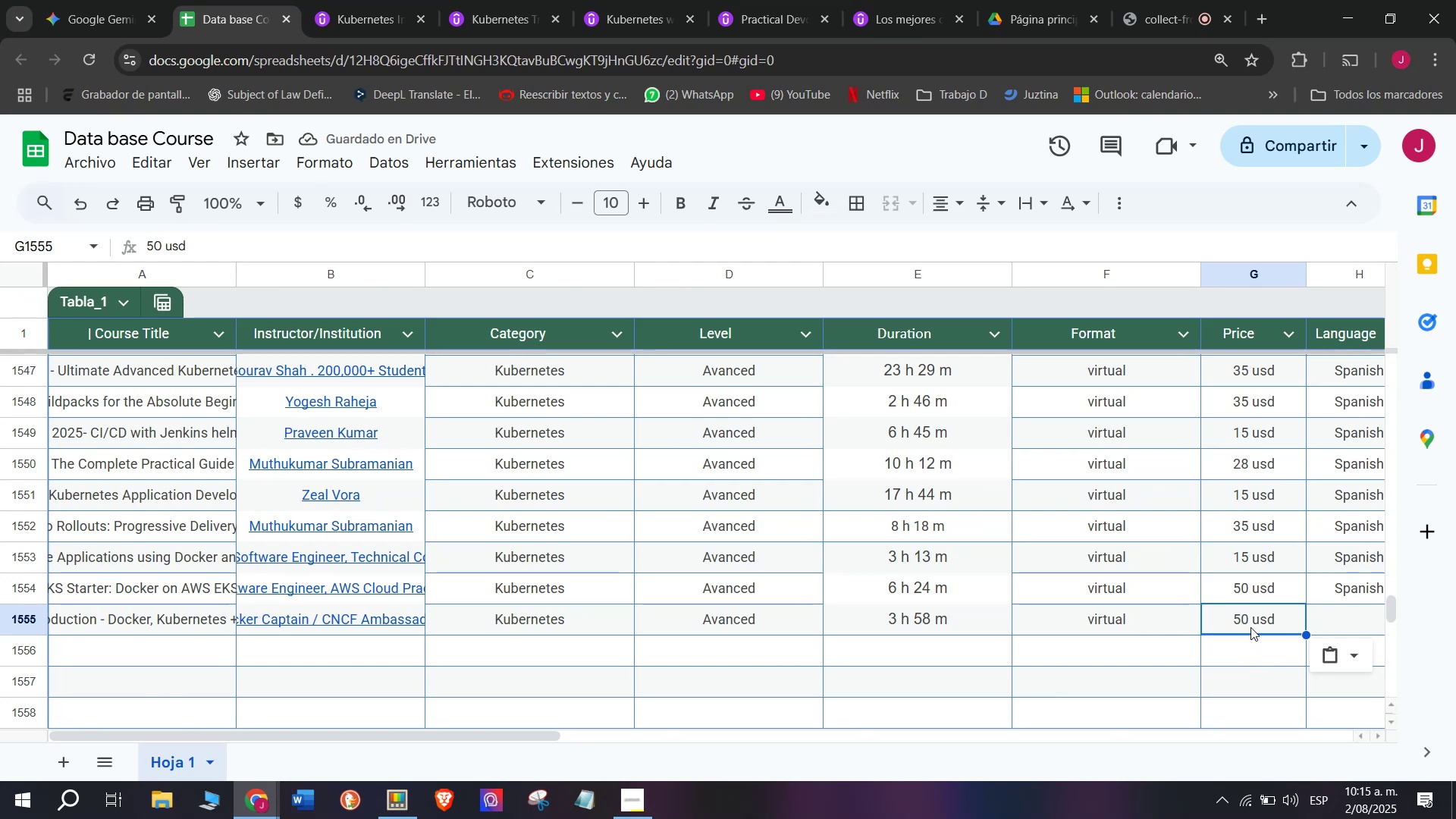 
double_click([1250, 625])
 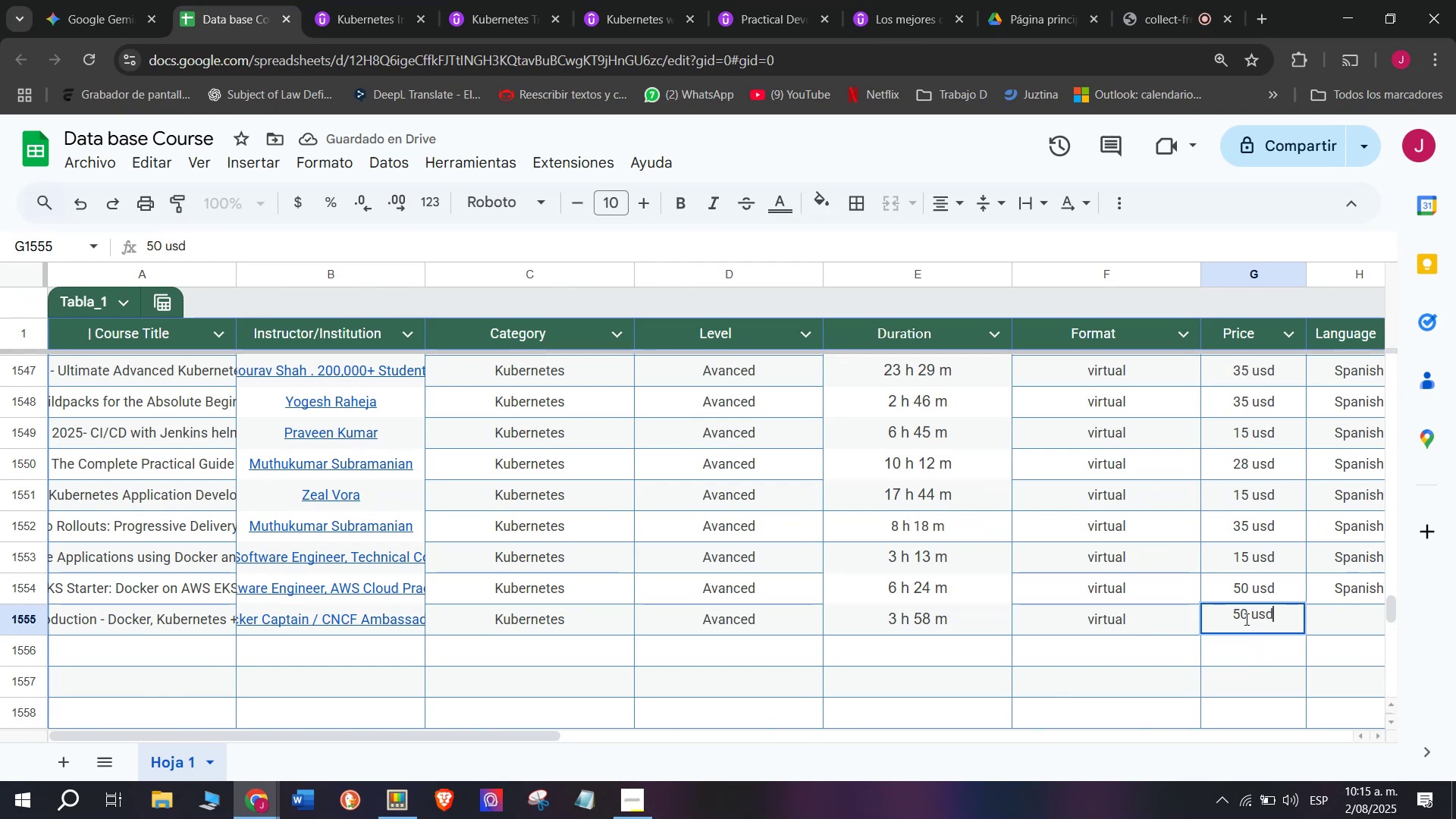 
left_click([1244, 615])
 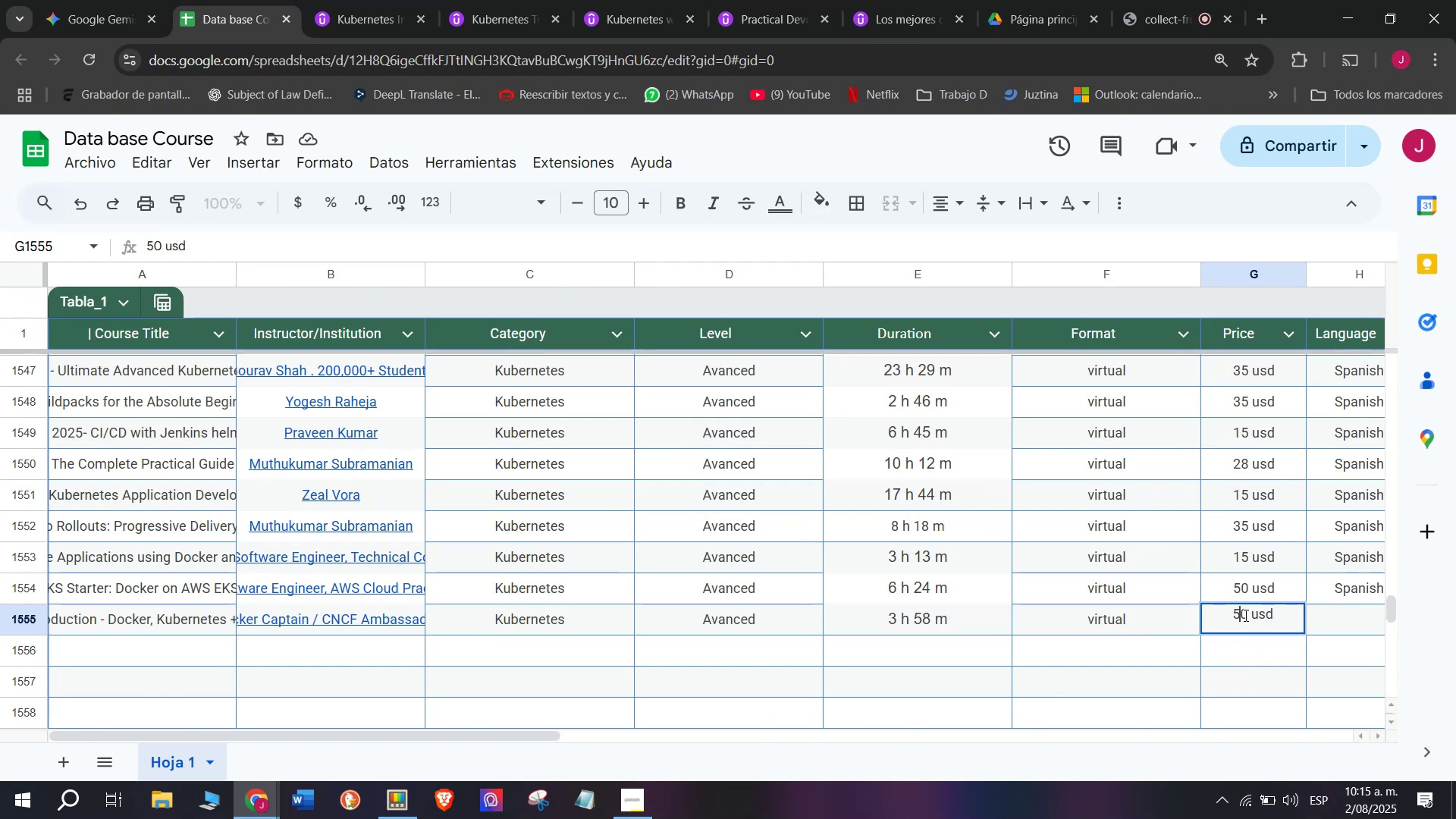 
left_click([1246, 615])
 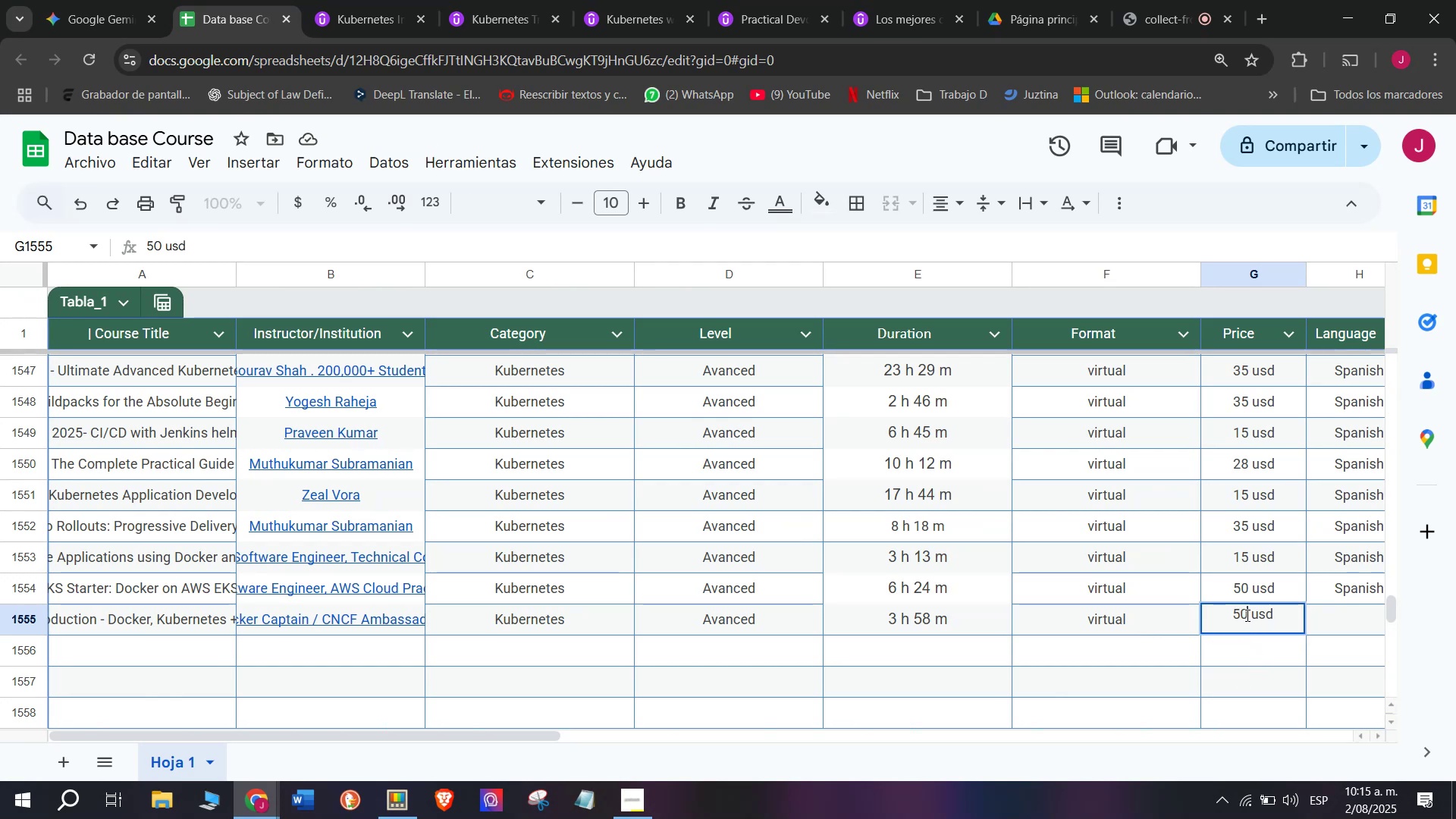 
key(Backspace)
type(q)
key(Backspace)
type(q1q)
key(Backspace)
type(25)
 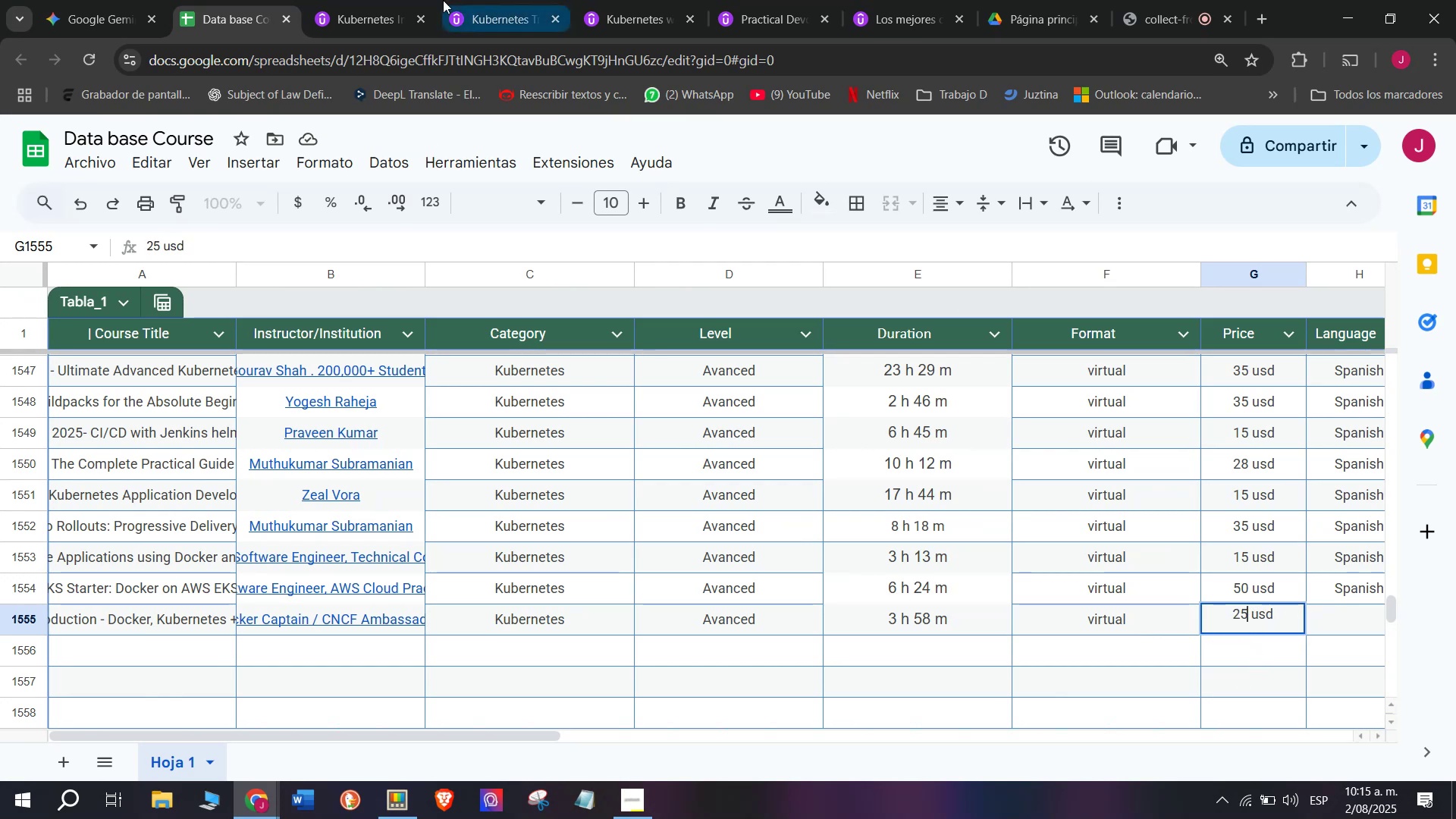 
left_click([399, 0])
 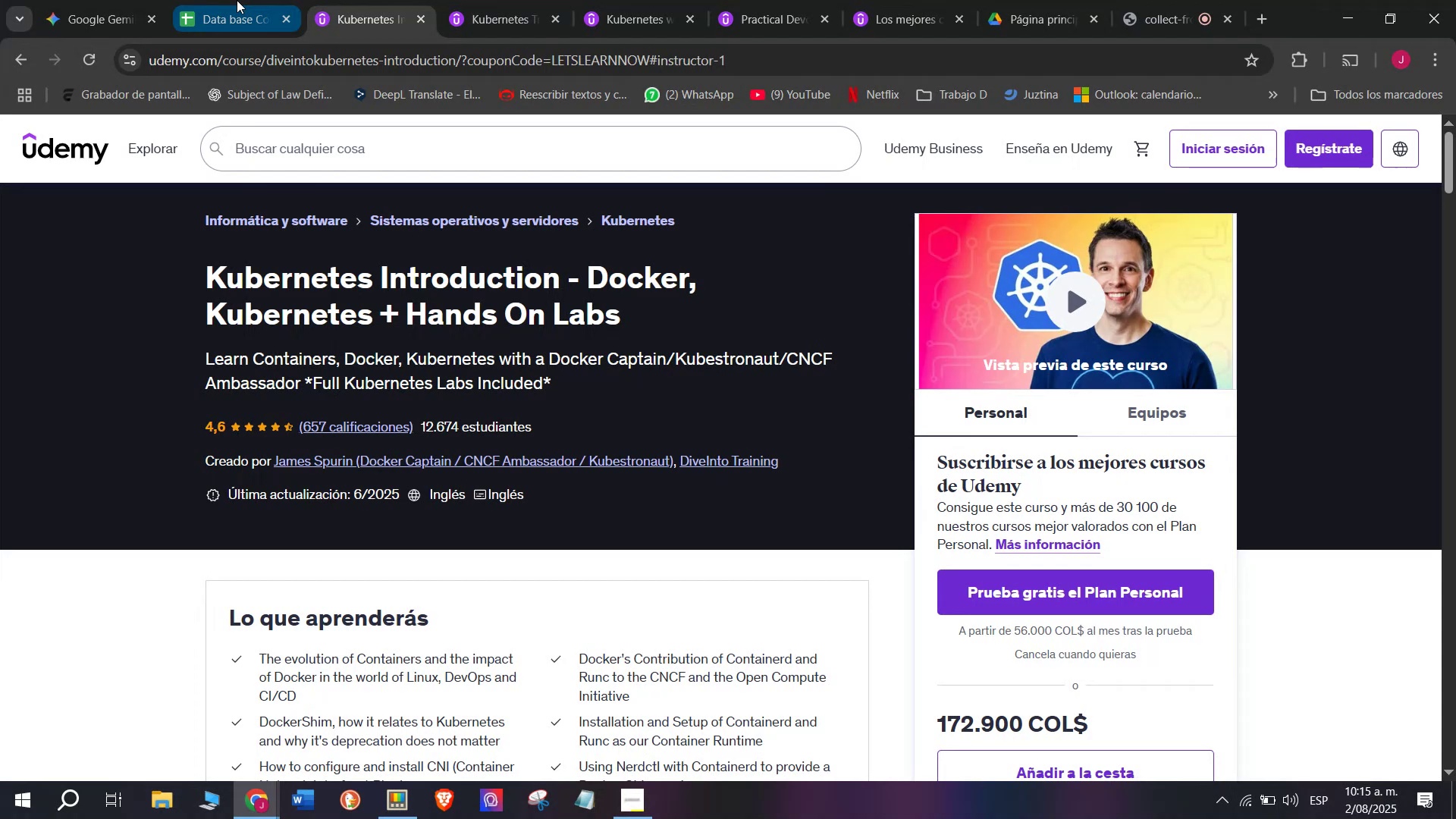 
left_click([237, 0])
 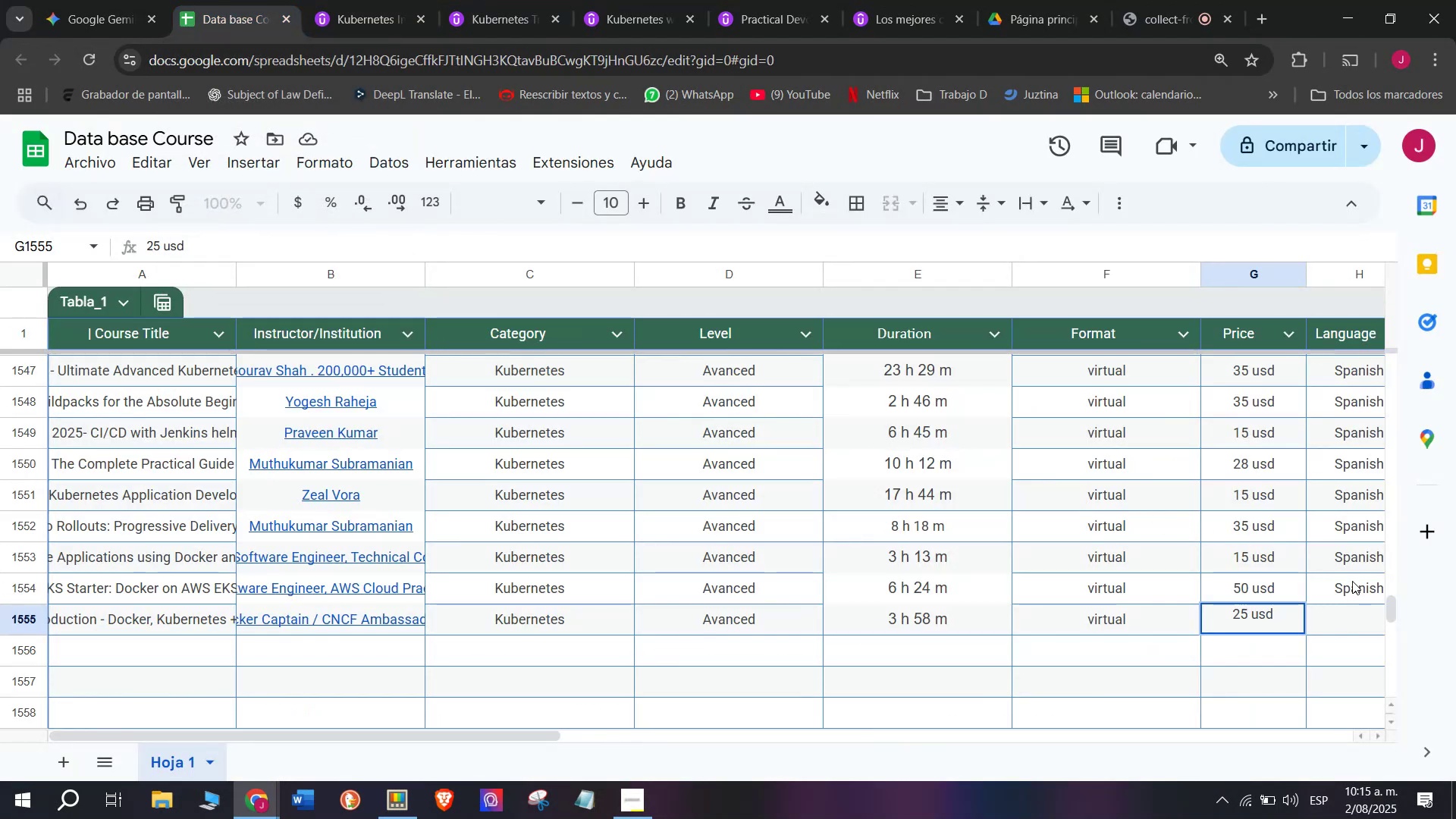 
left_click([1354, 581])
 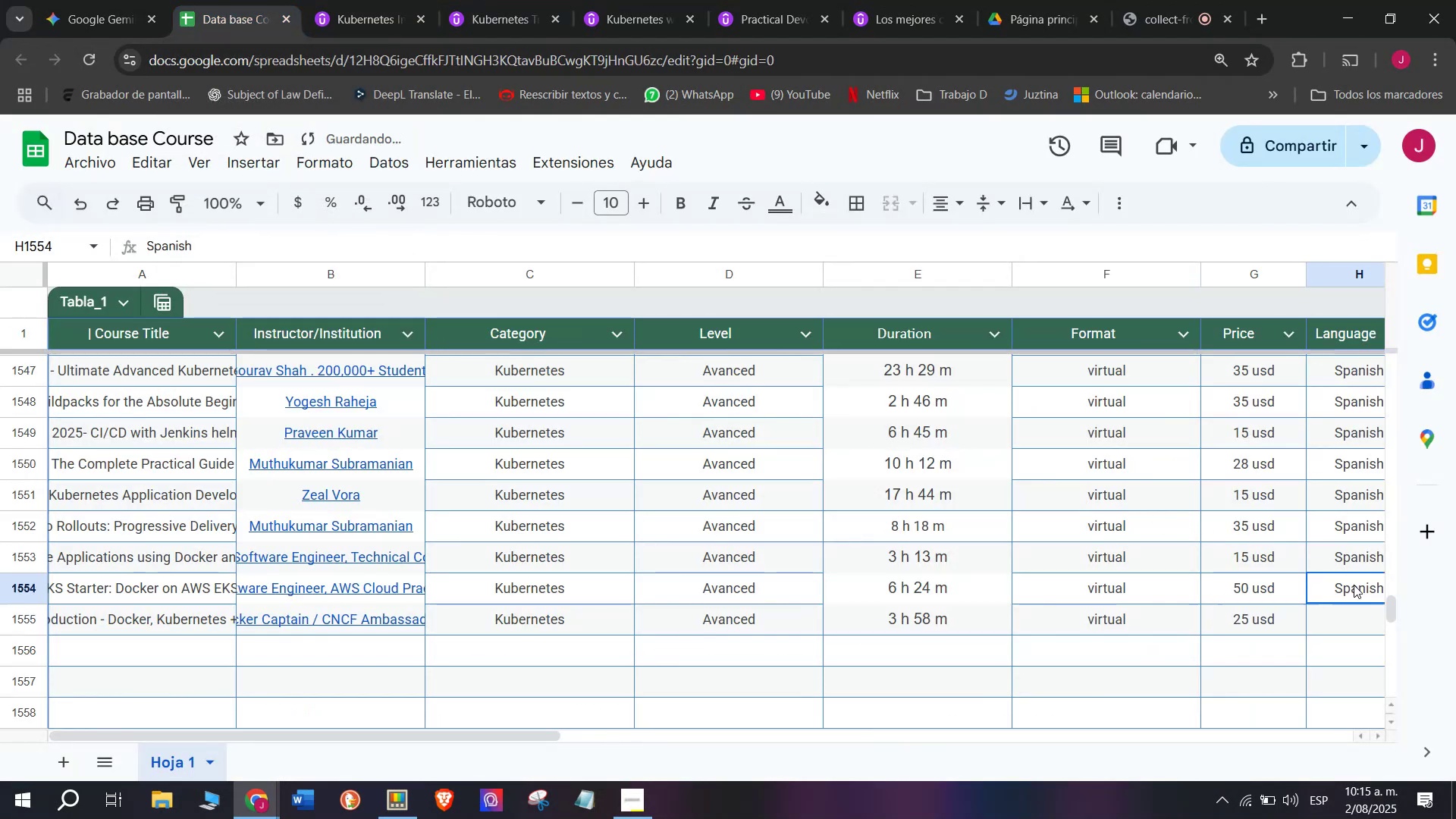 
key(Control+ControlLeft)
 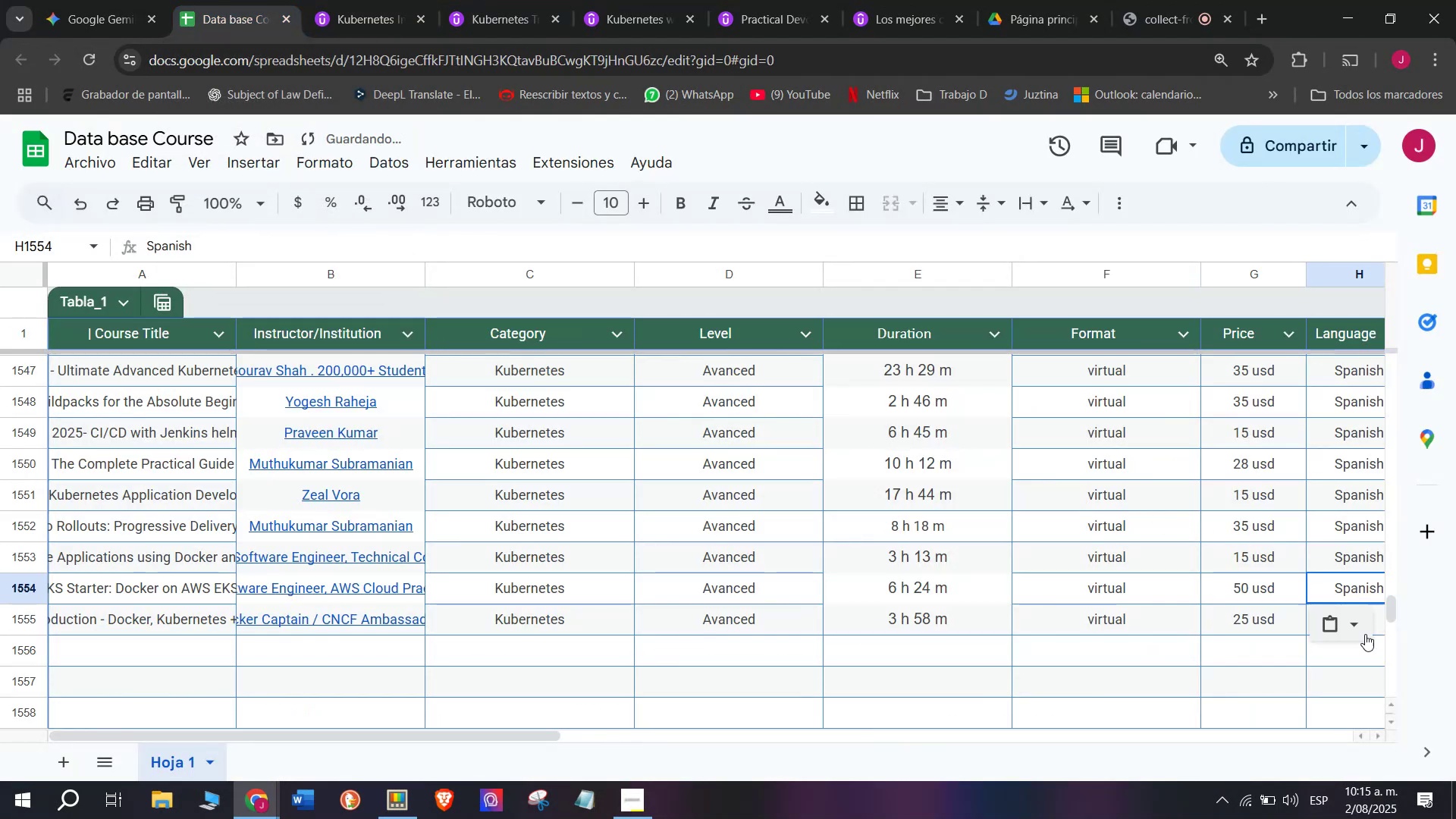 
key(Break)
 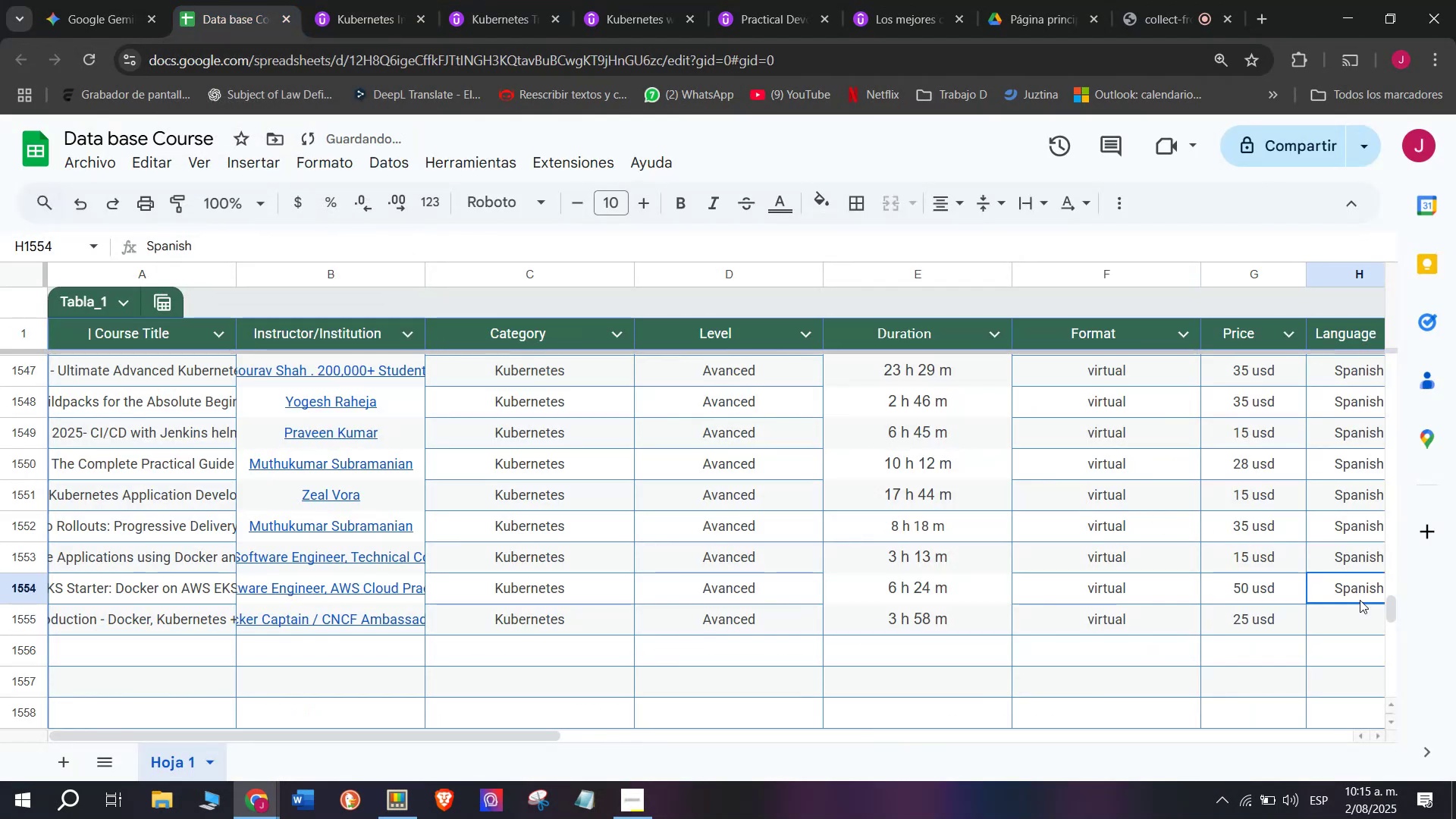 
key(Control+C)
 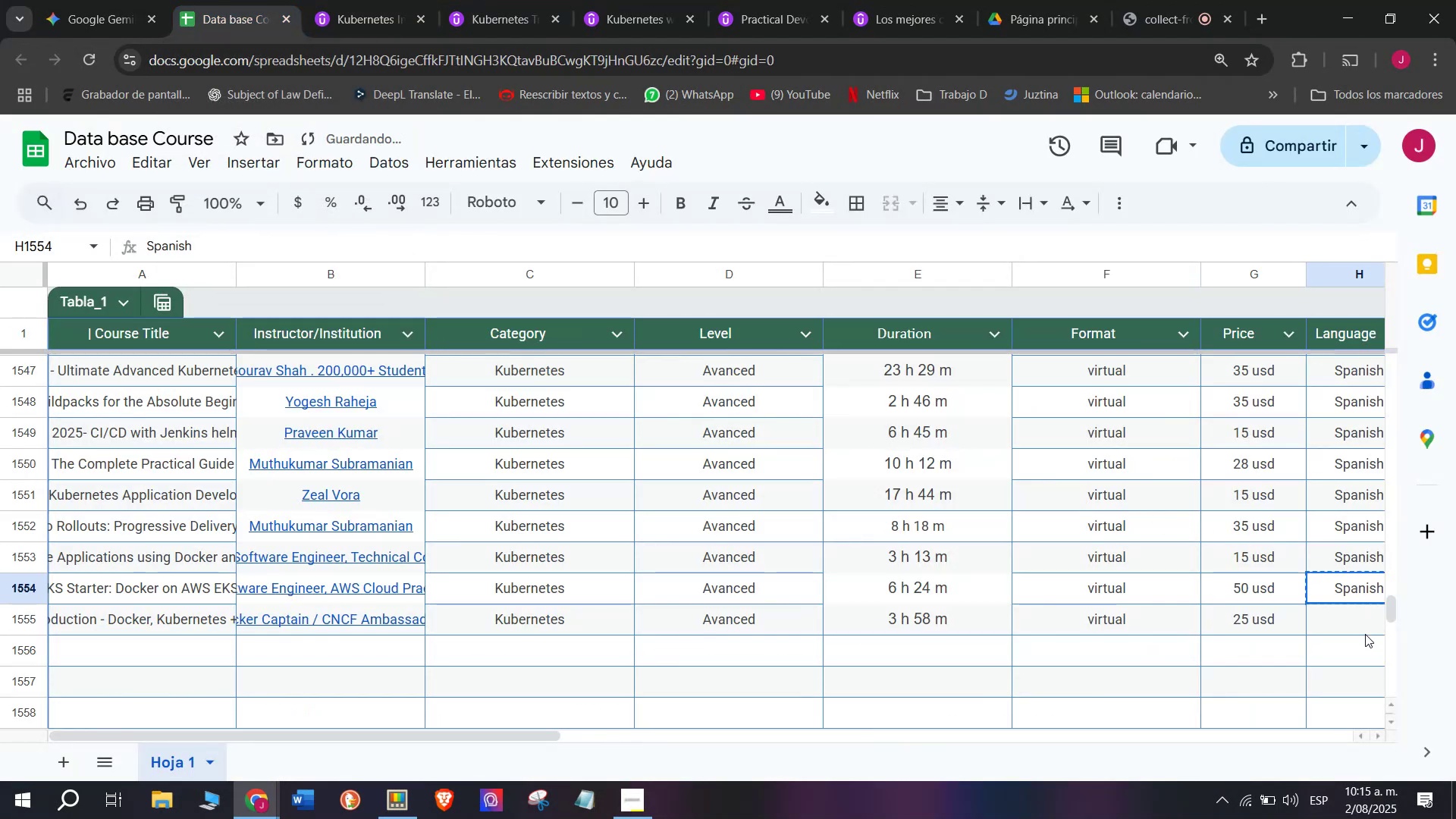 
key(Z)
 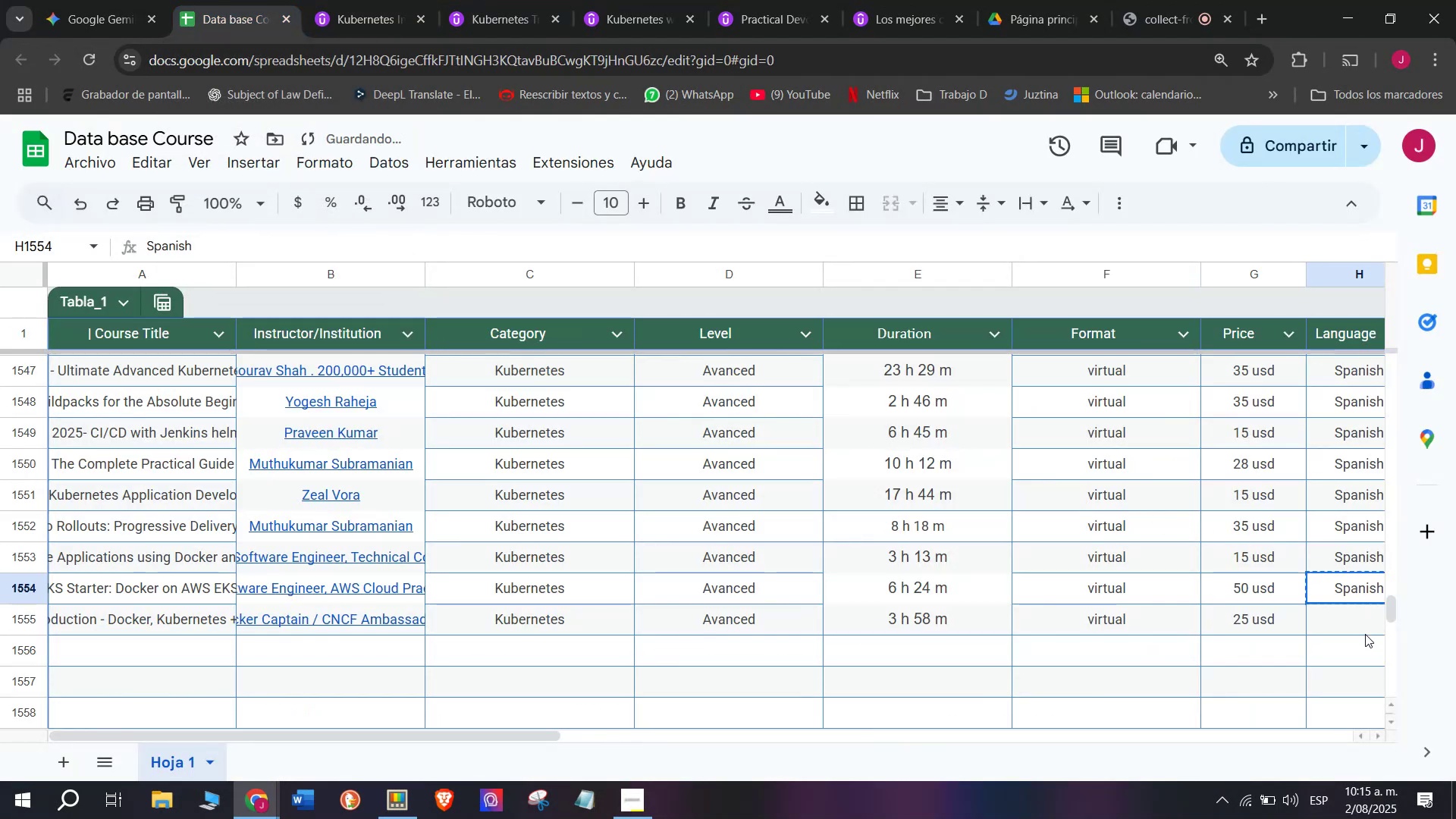 
key(Control+ControlLeft)
 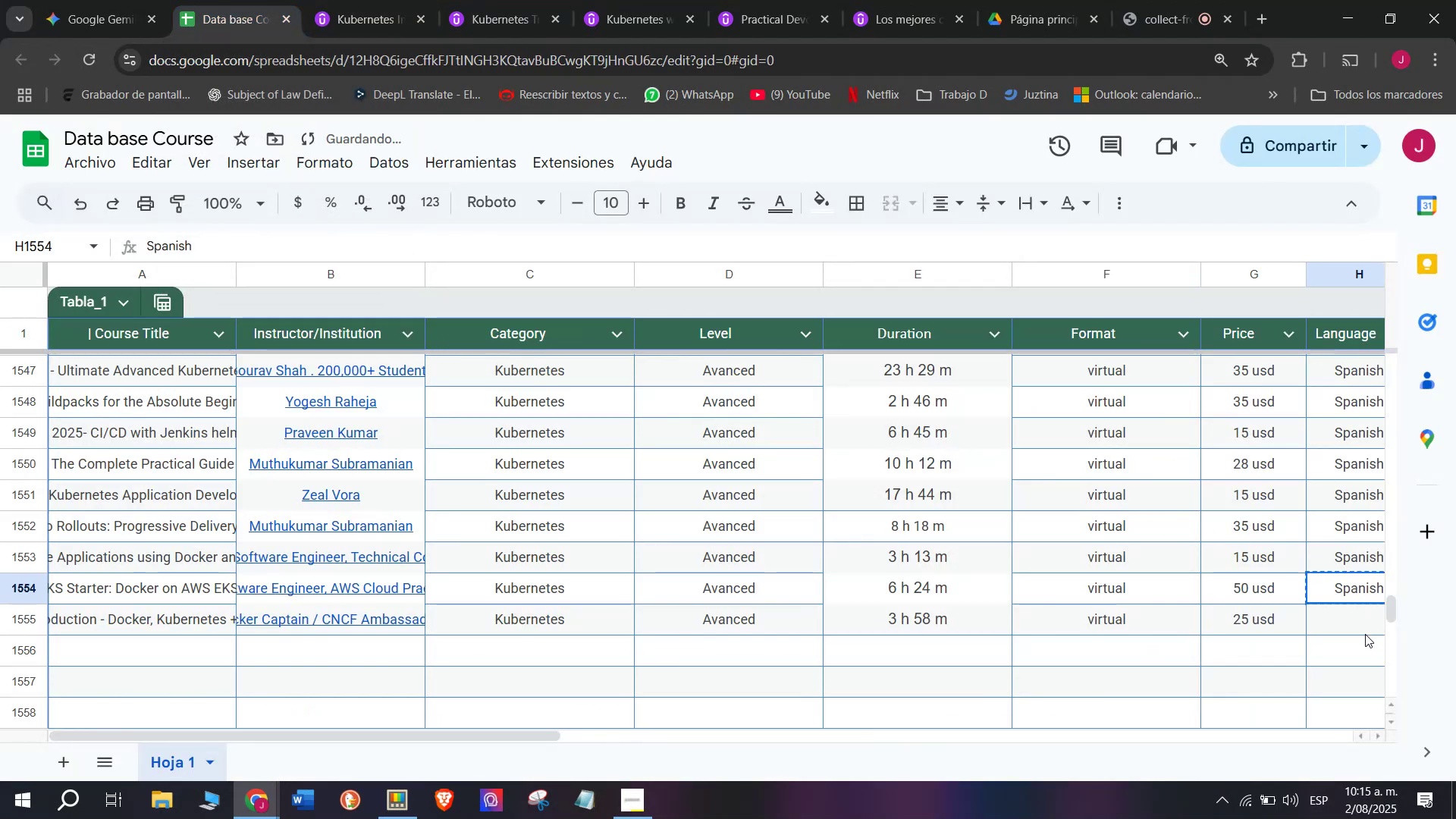 
key(Control+V)
 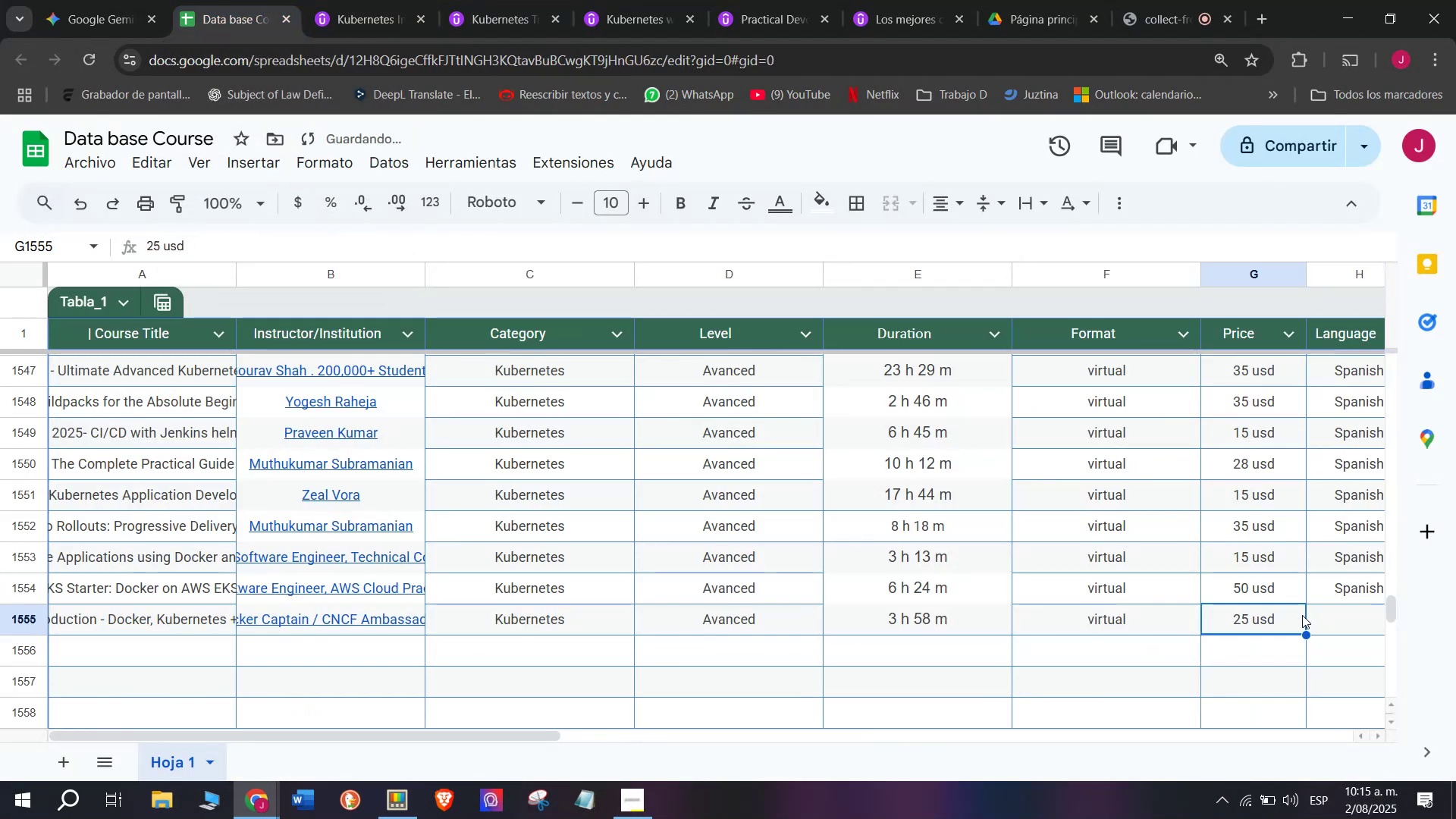 
double_click([1335, 623])
 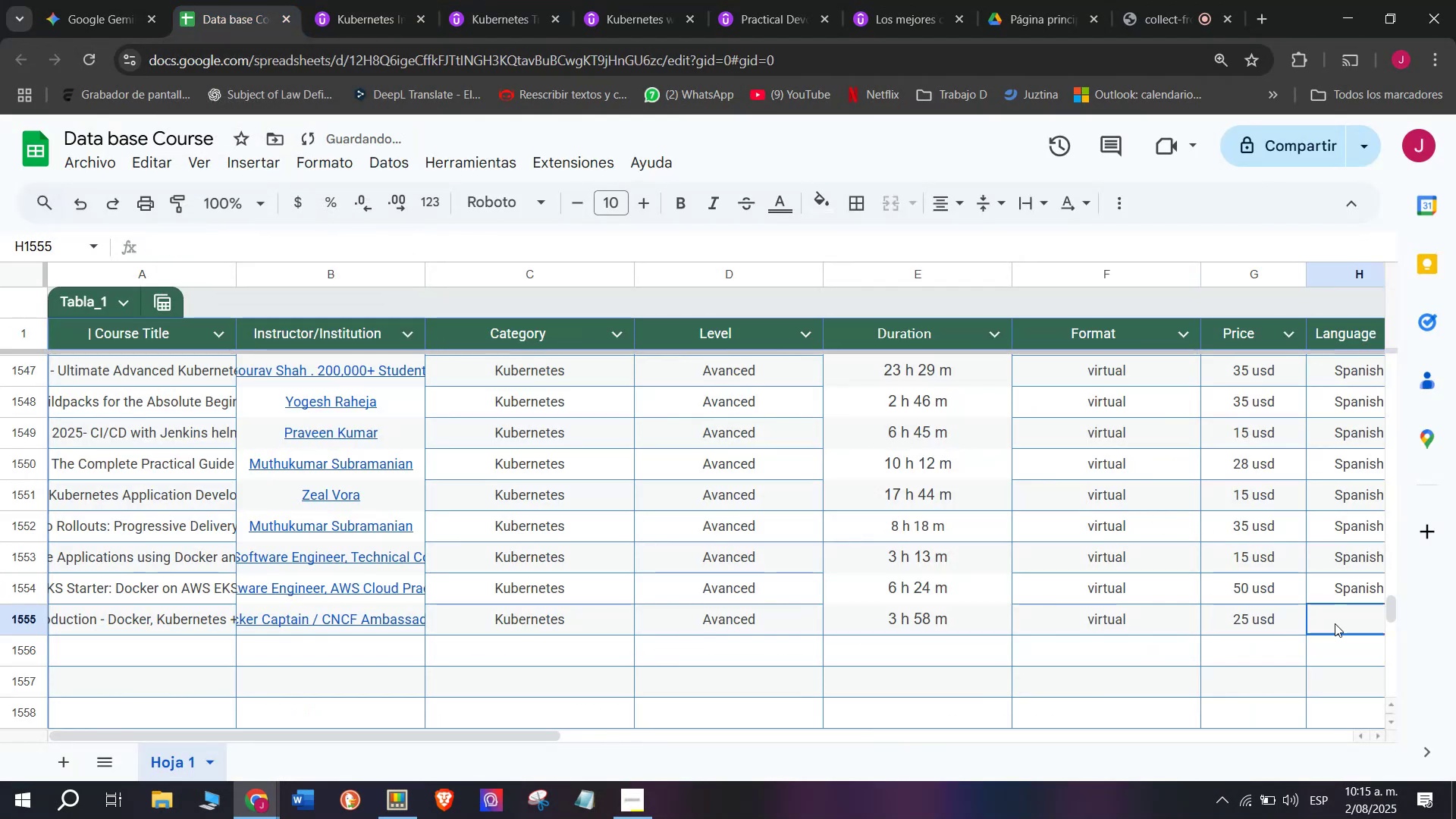 
key(Z)
 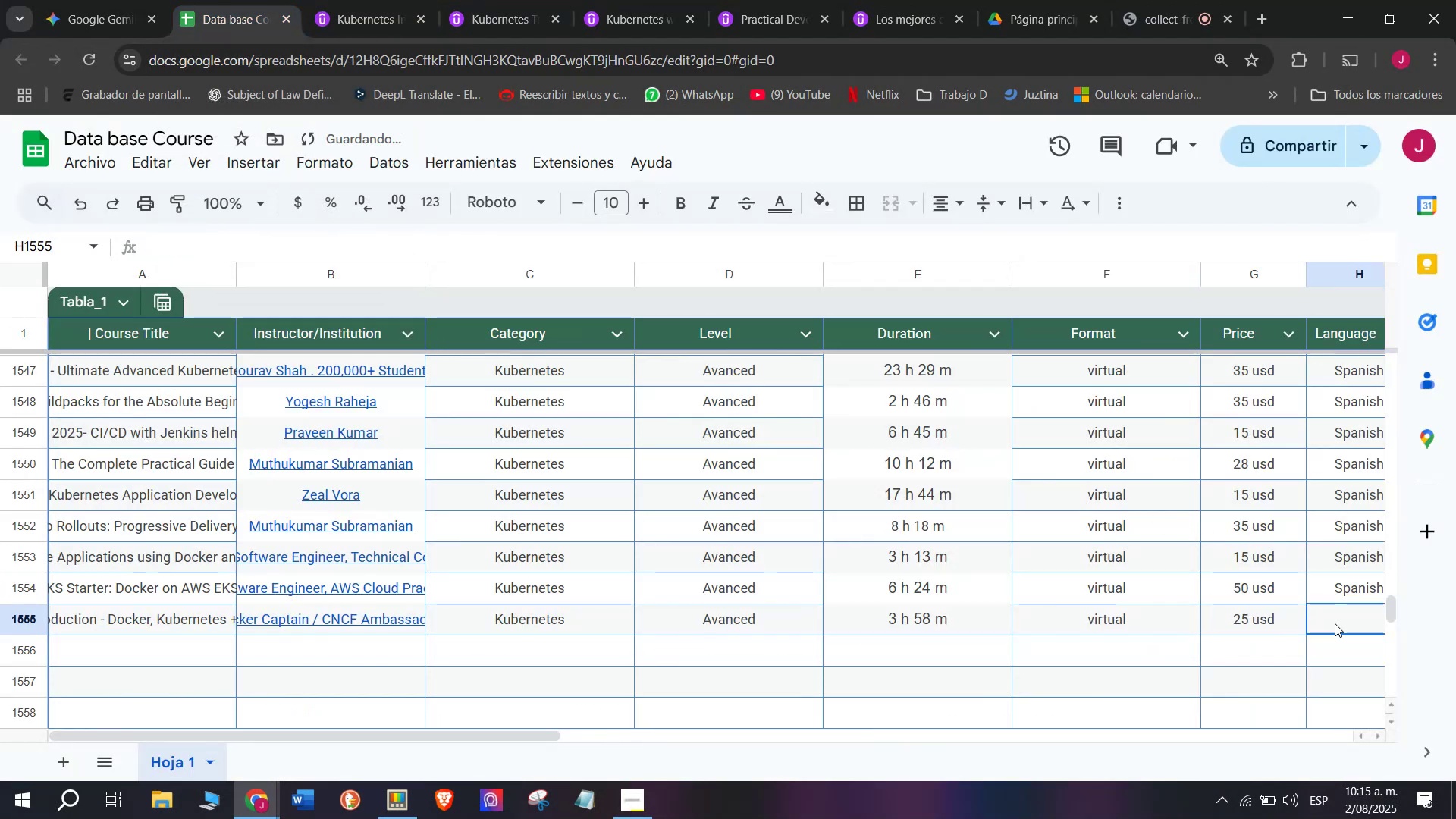 
key(Control+ControlLeft)
 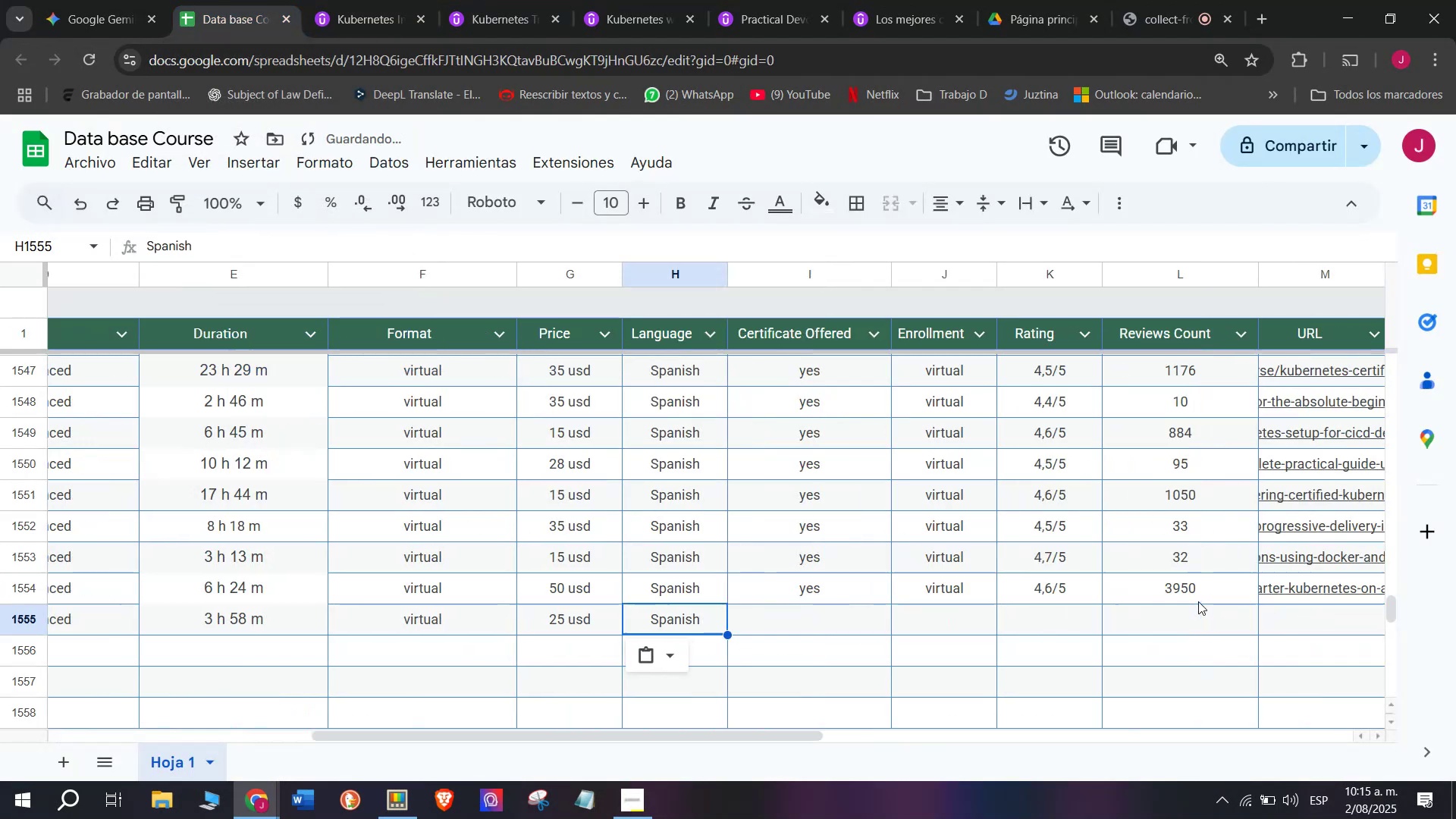 
key(Control+V)
 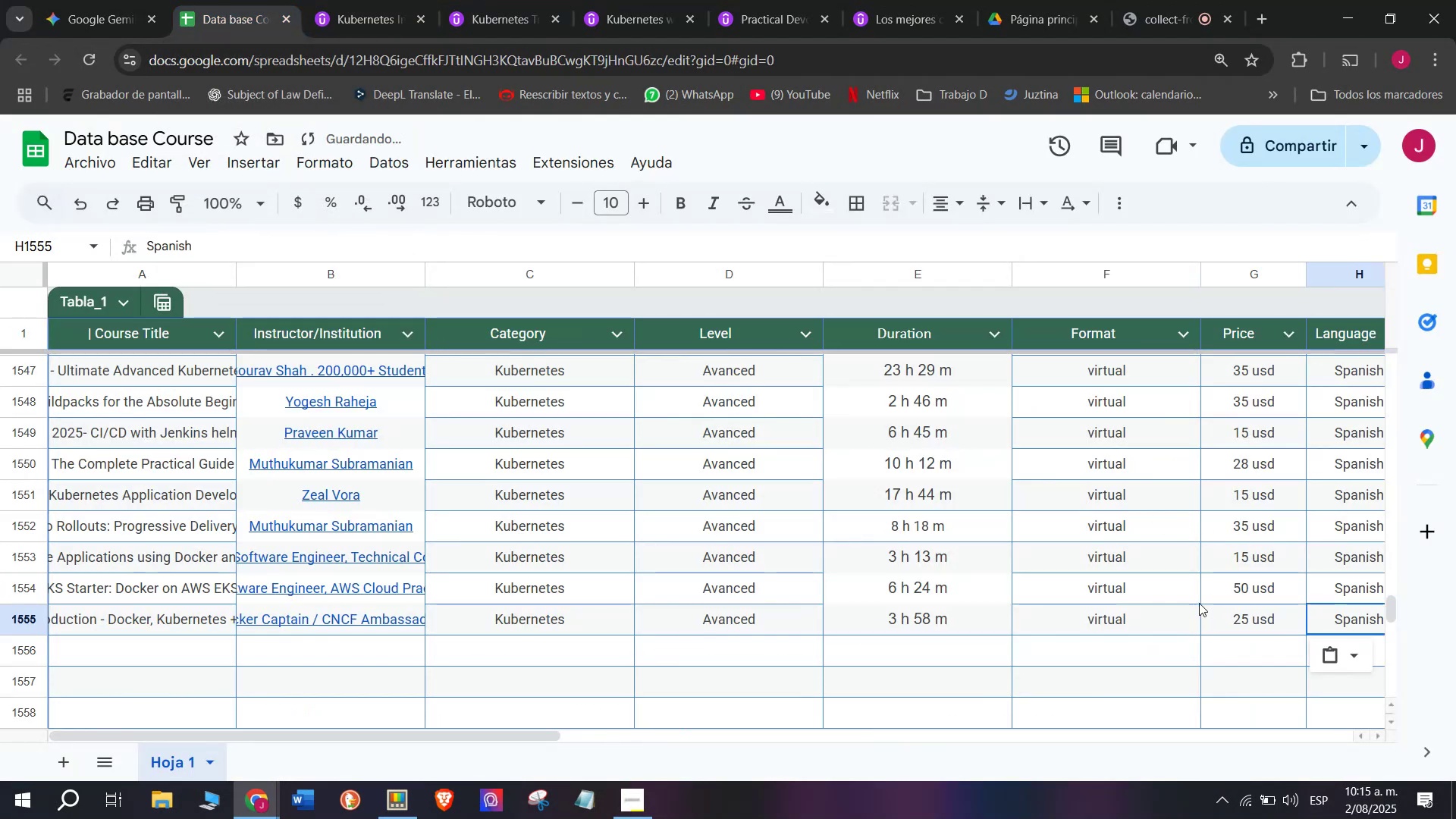 
scroll: coordinate [369, 680], scroll_direction: down, amount: 3.0
 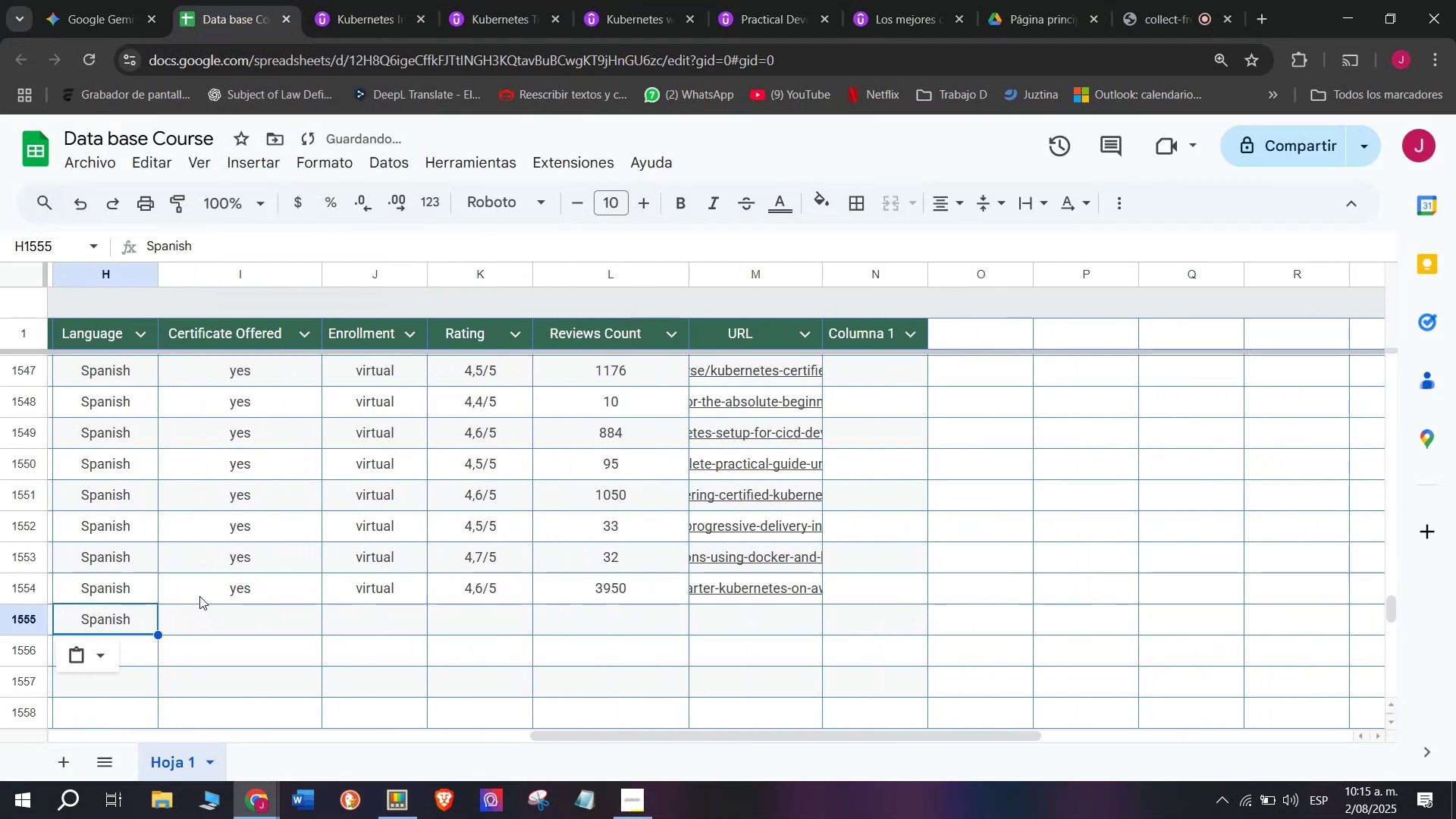 
key(Control+C)
 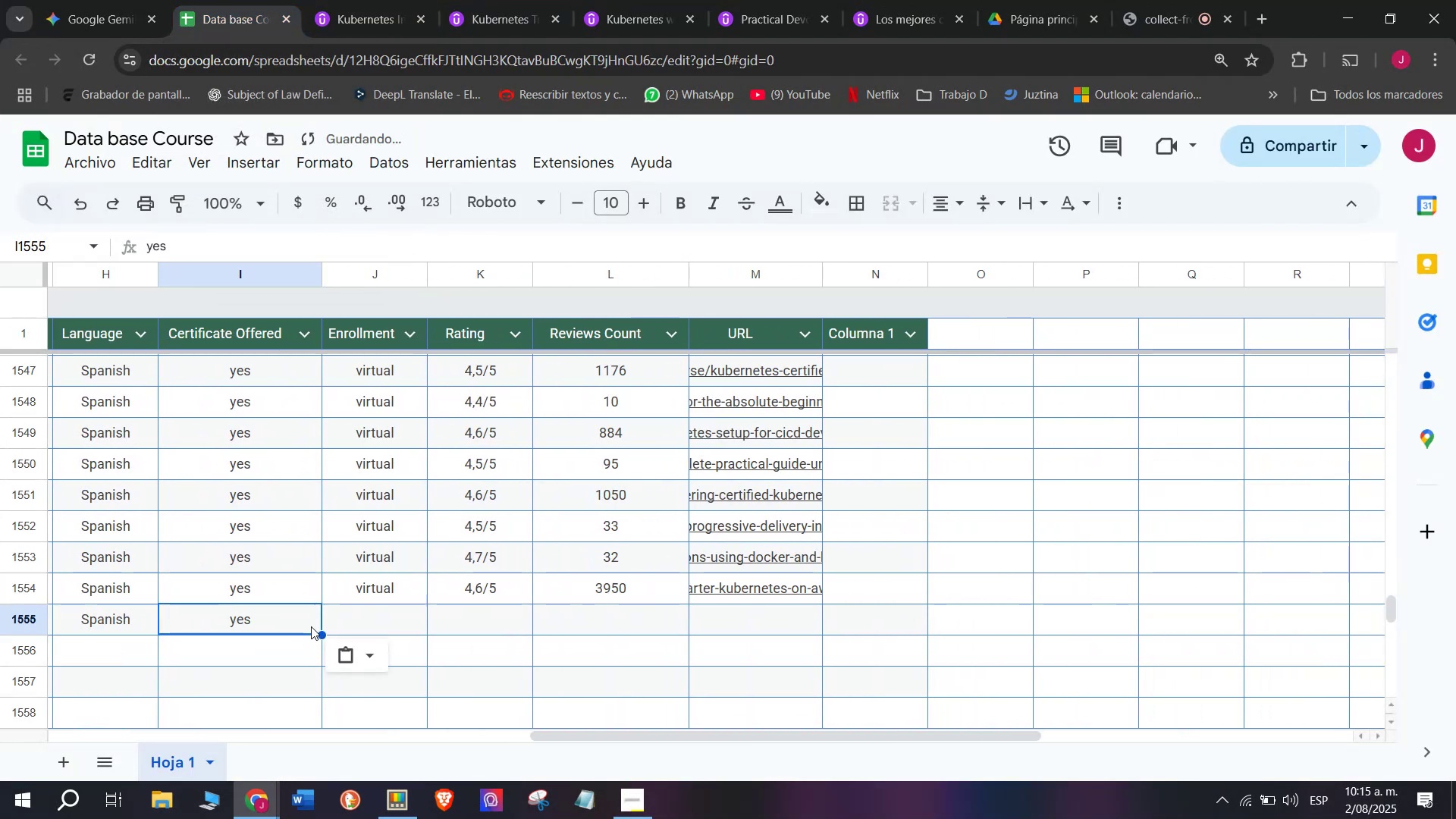 
key(Control+ControlLeft)
 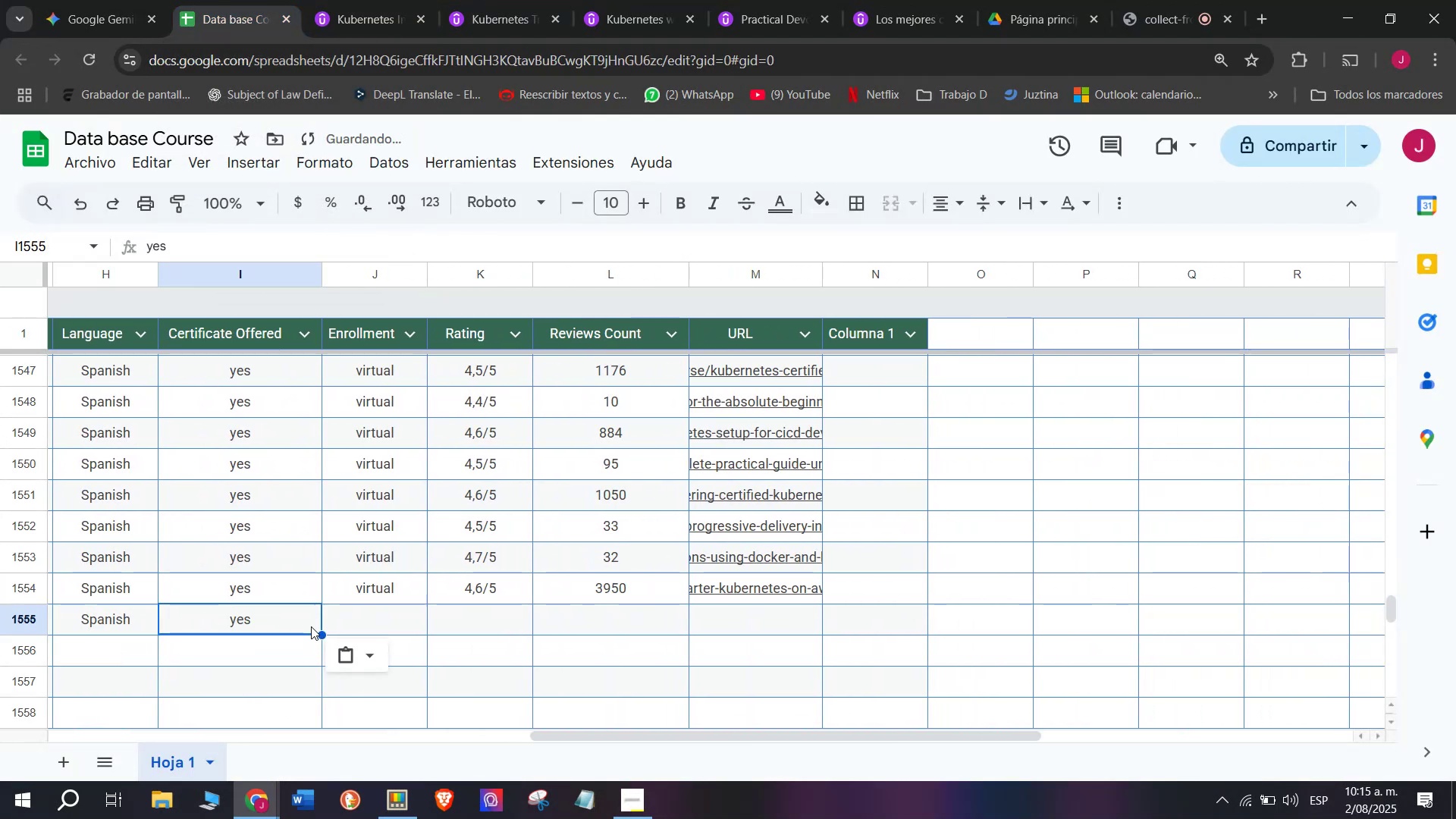 
key(Break)
 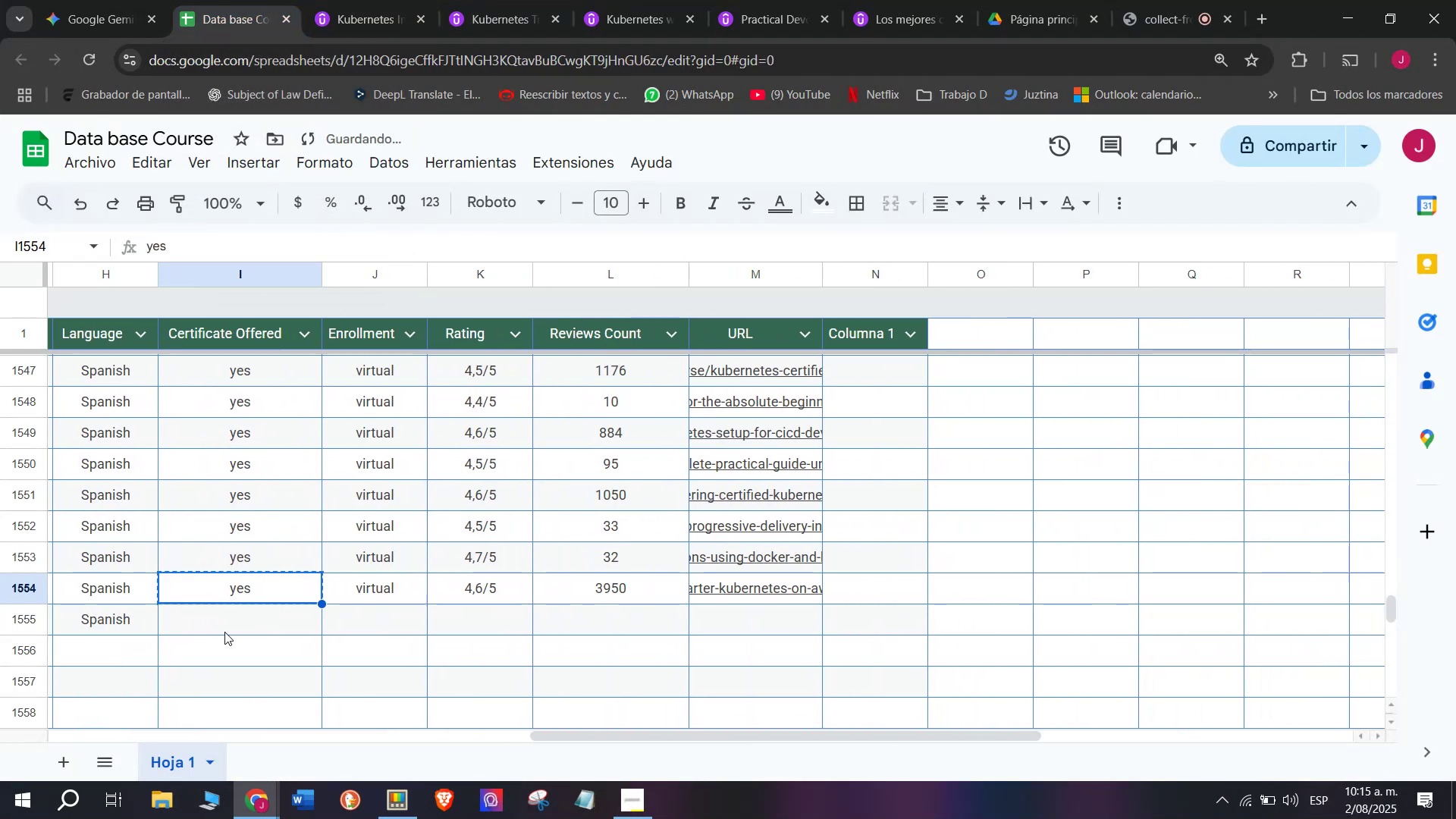 
double_click([224, 632])
 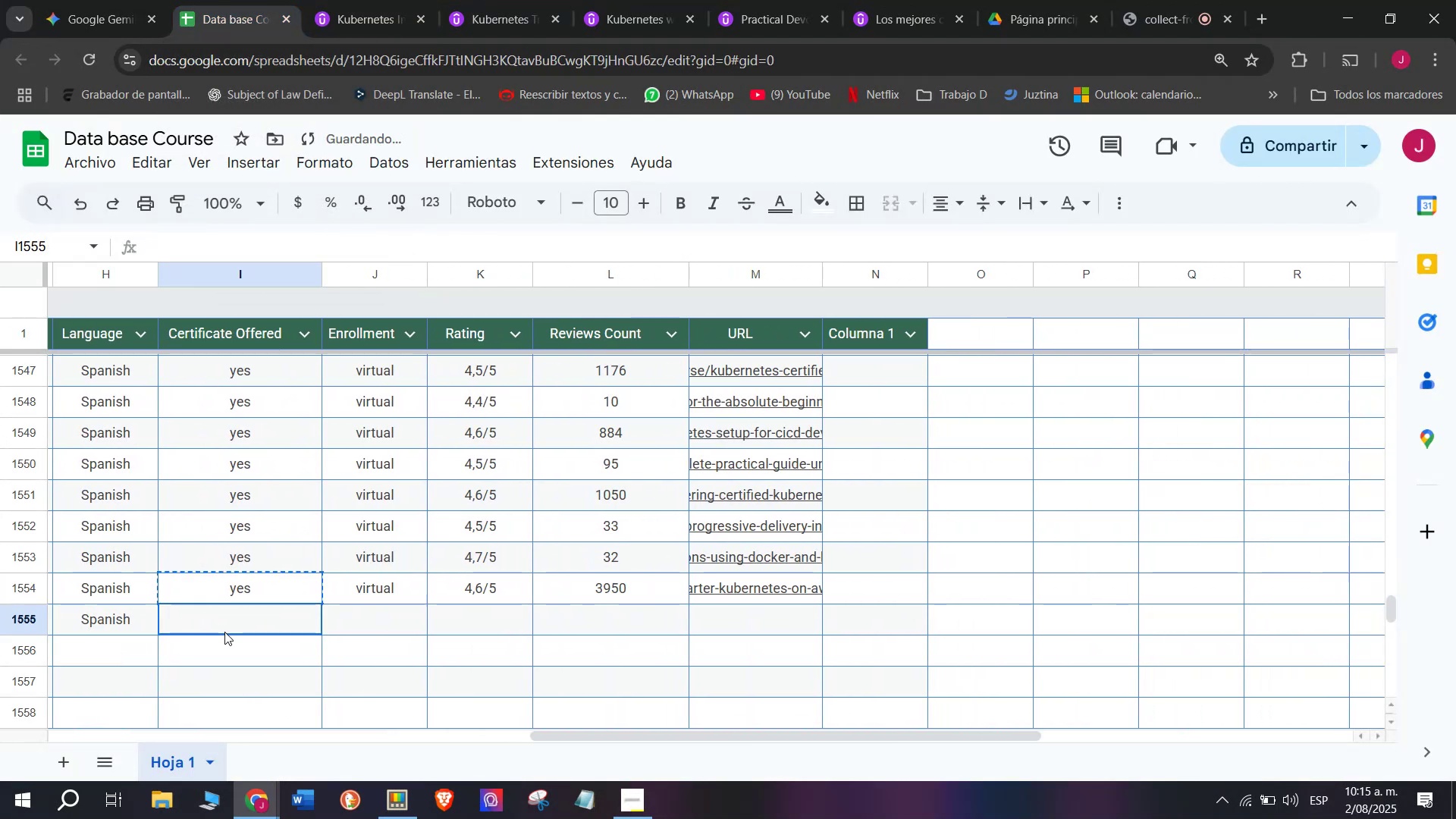 
key(Z)
 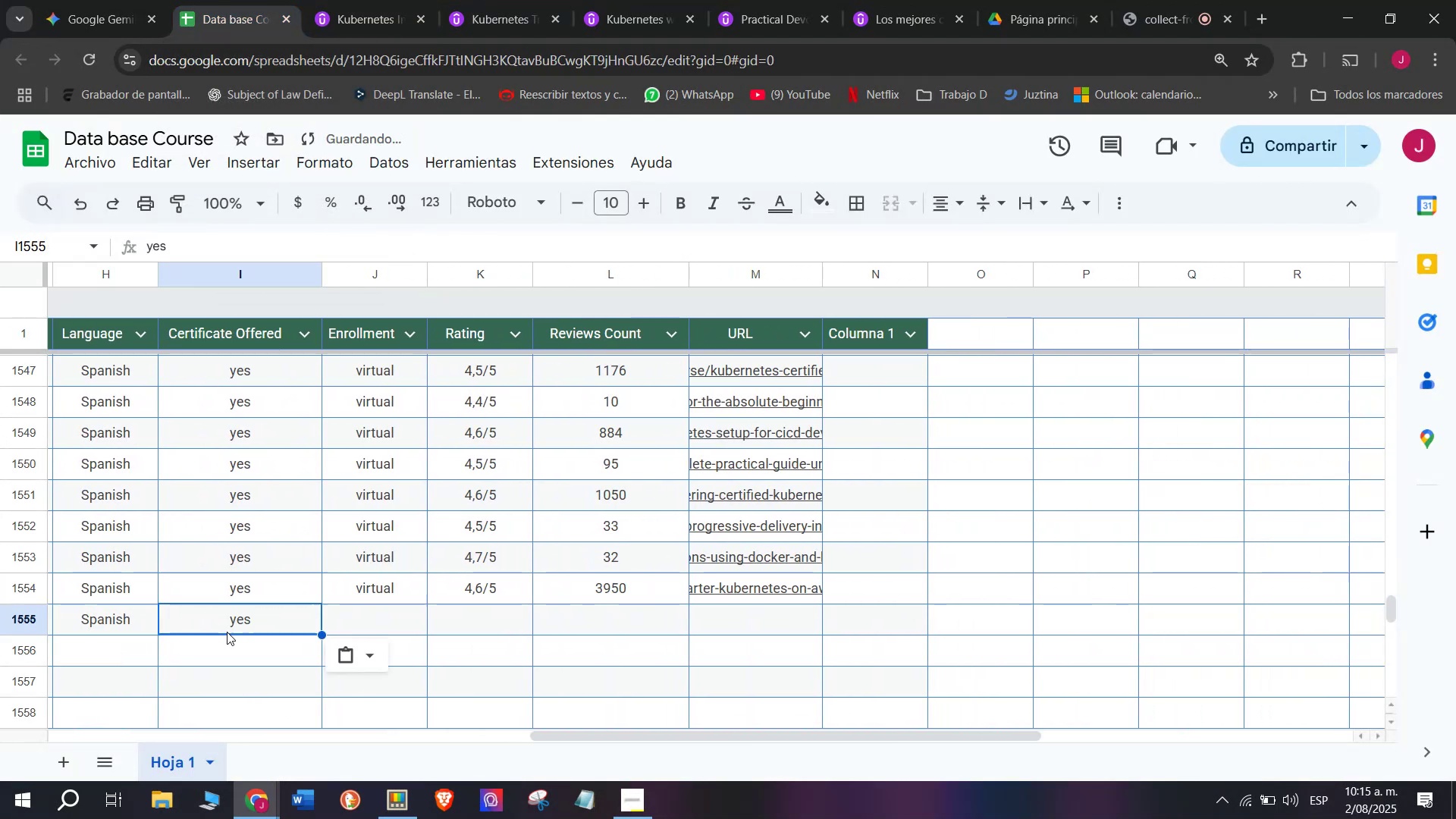 
key(Control+ControlLeft)
 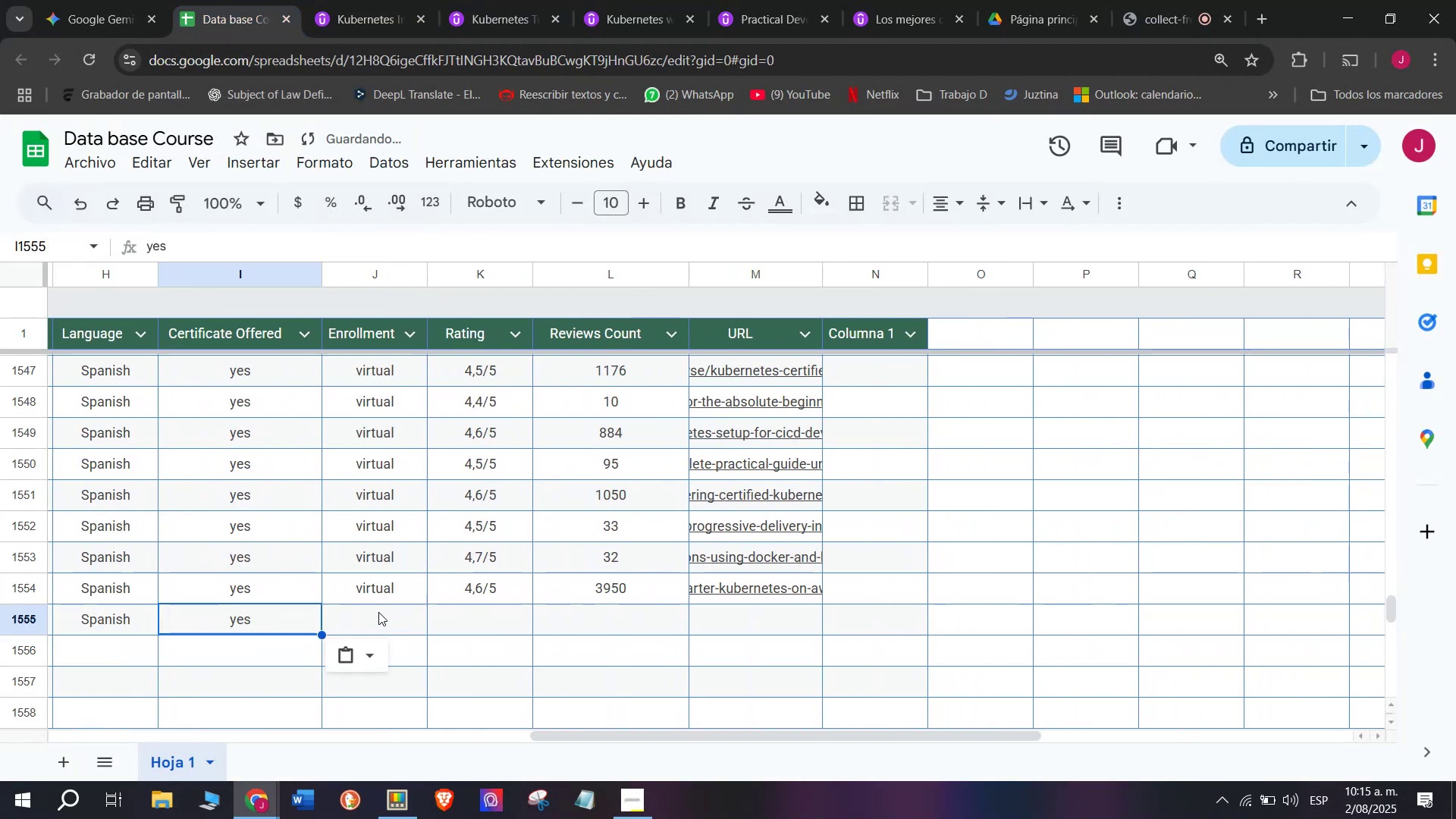 
key(Control+V)
 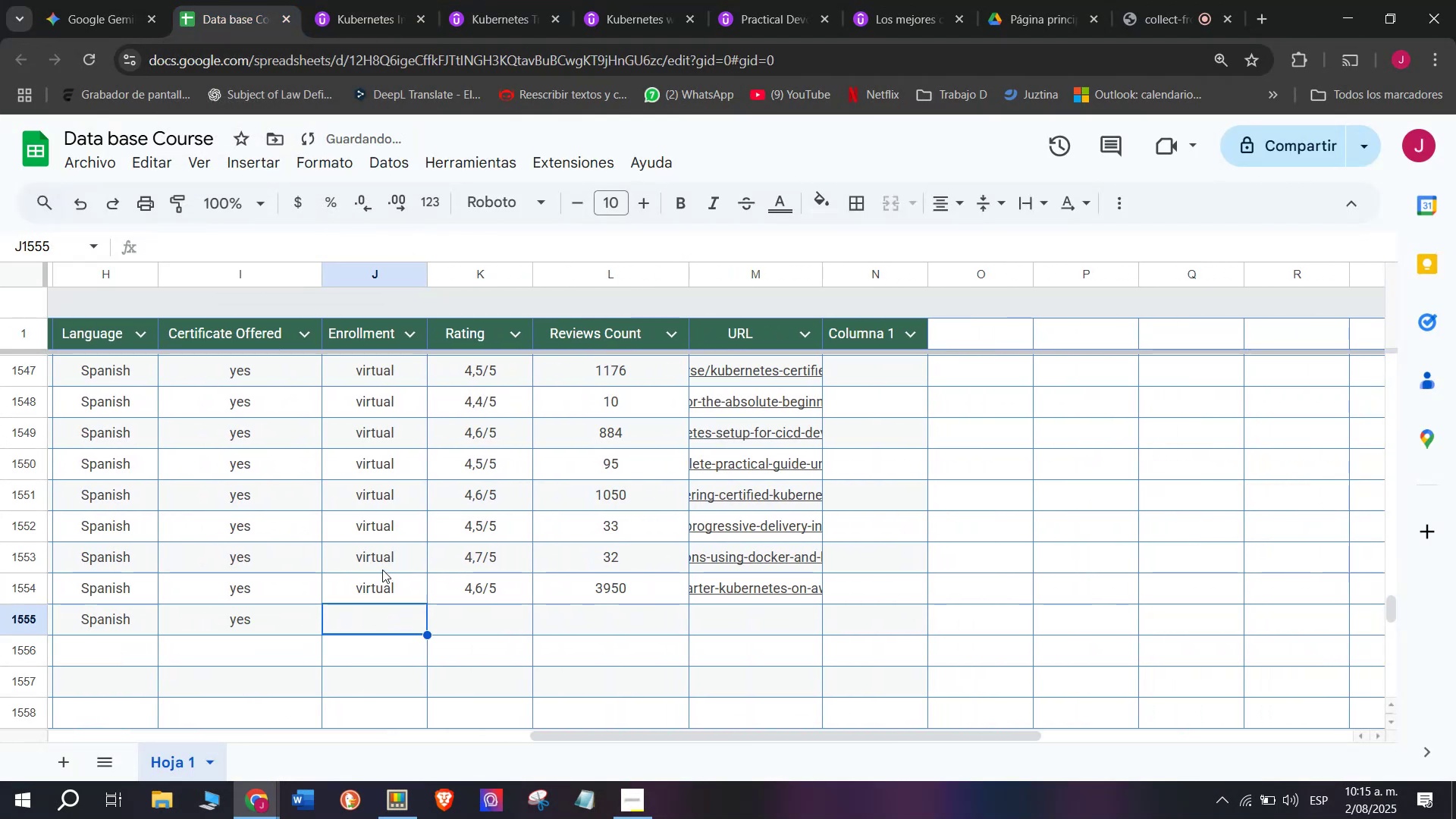 
left_click([391, 585])
 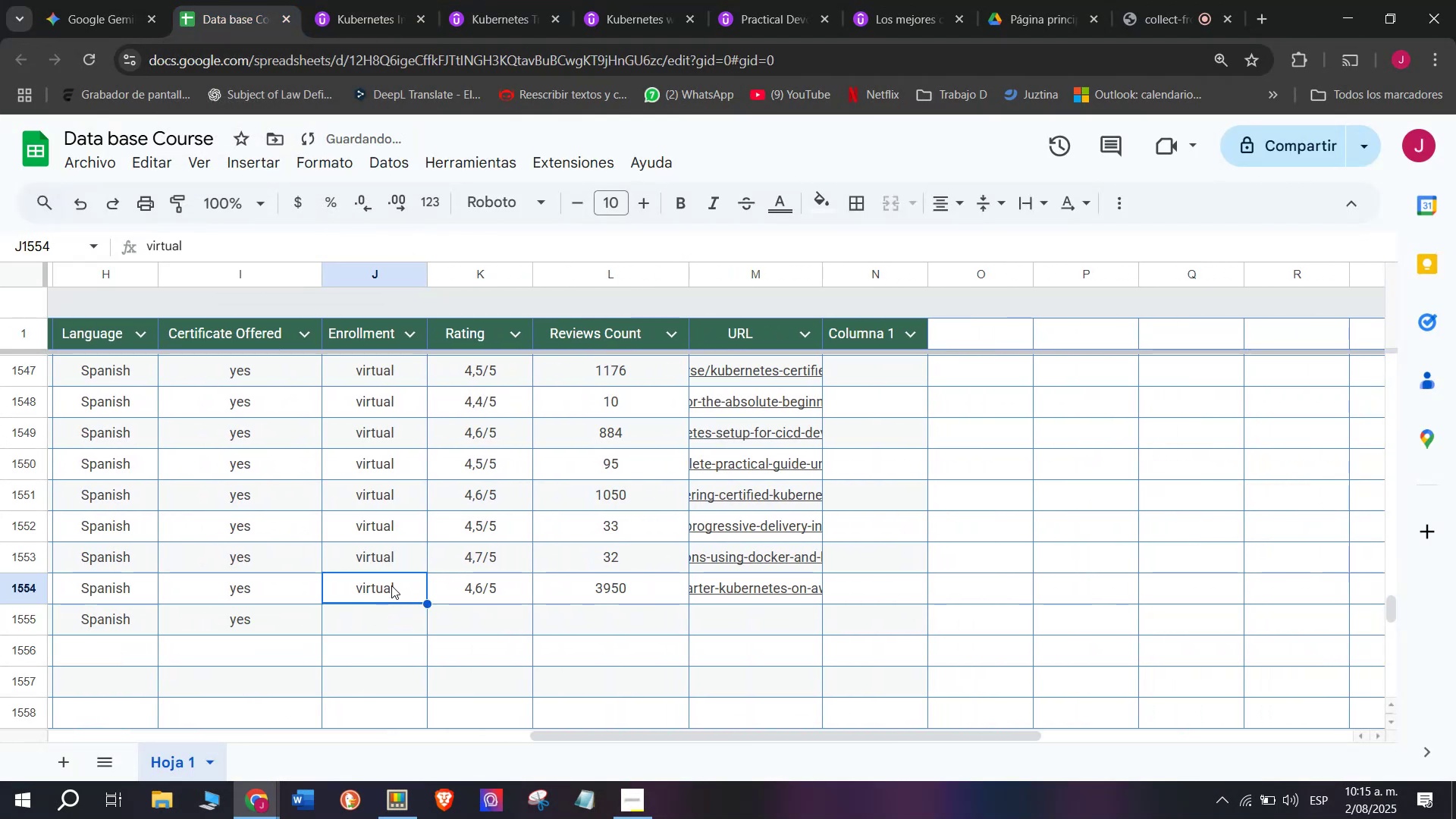 
key(Control+ControlLeft)
 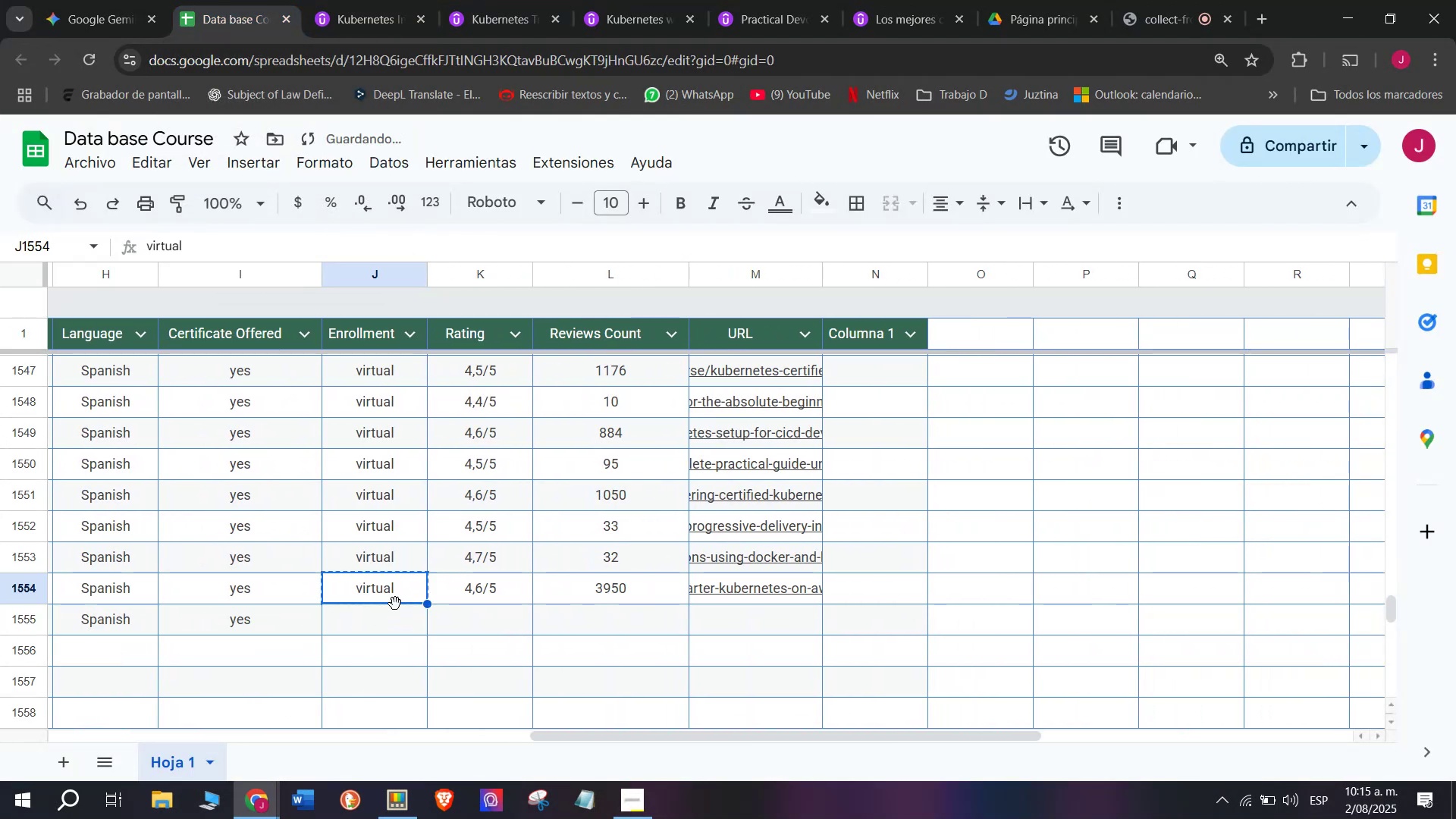 
key(Break)
 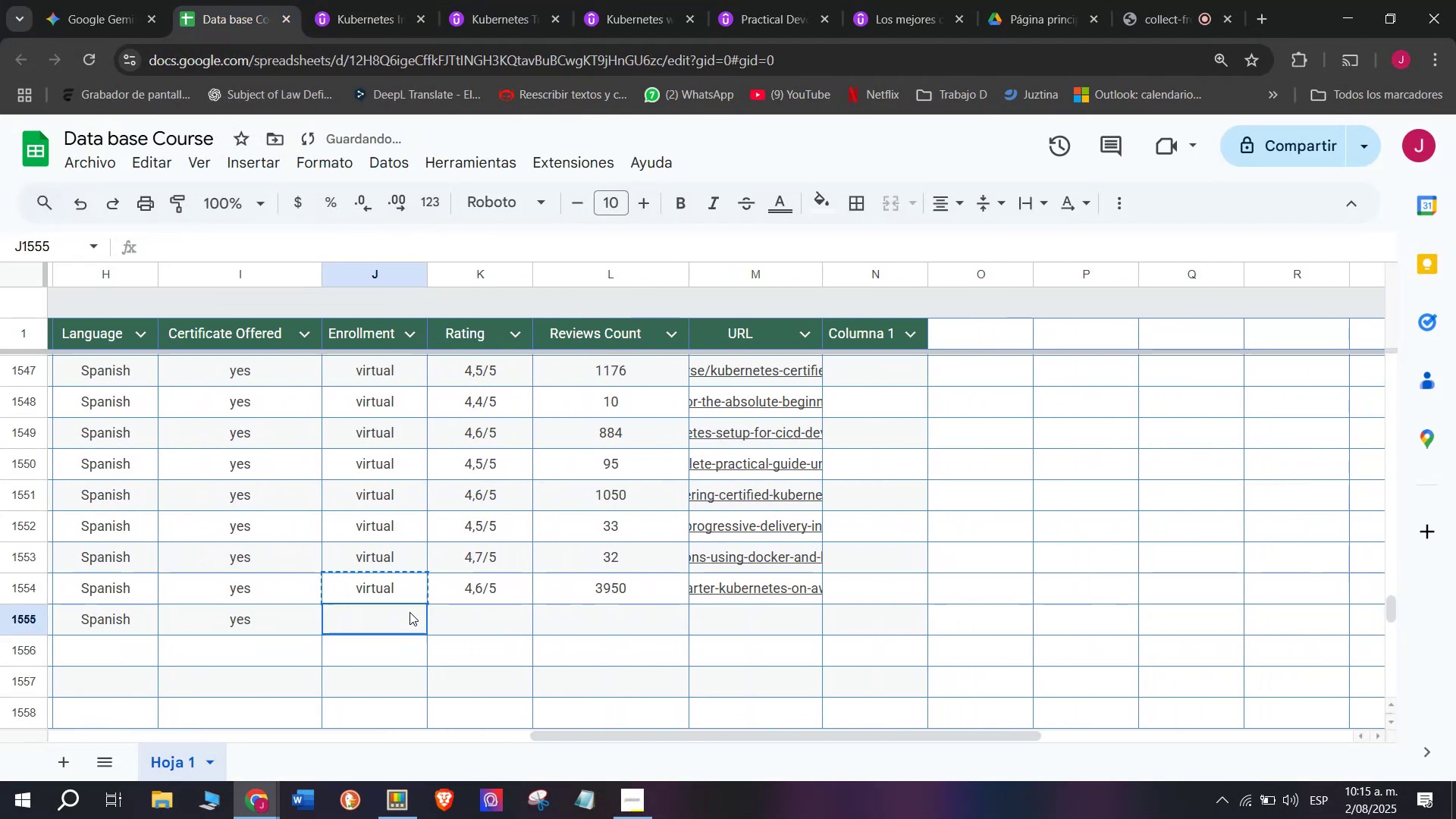 
key(Control+C)
 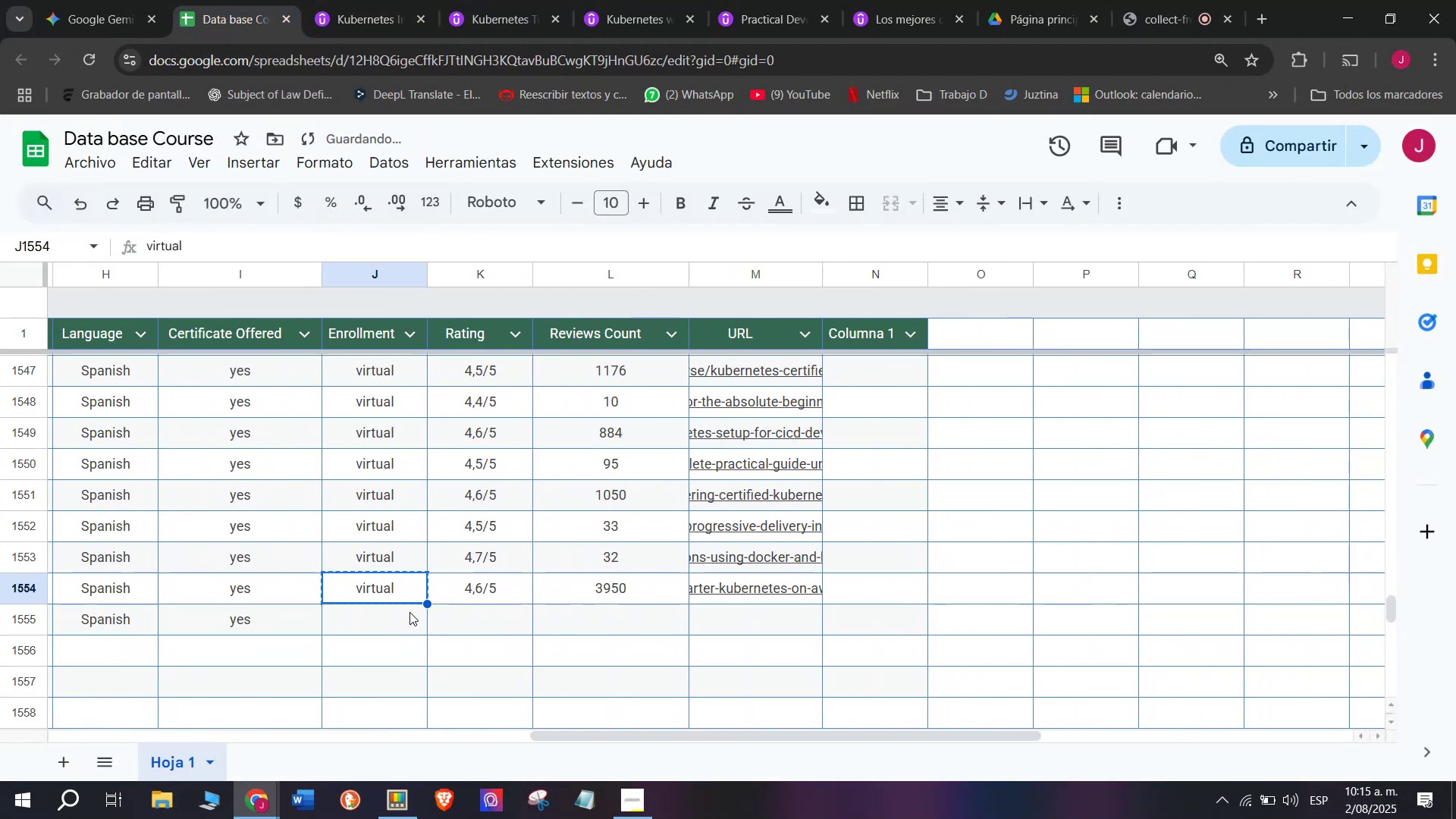 
key(Z)
 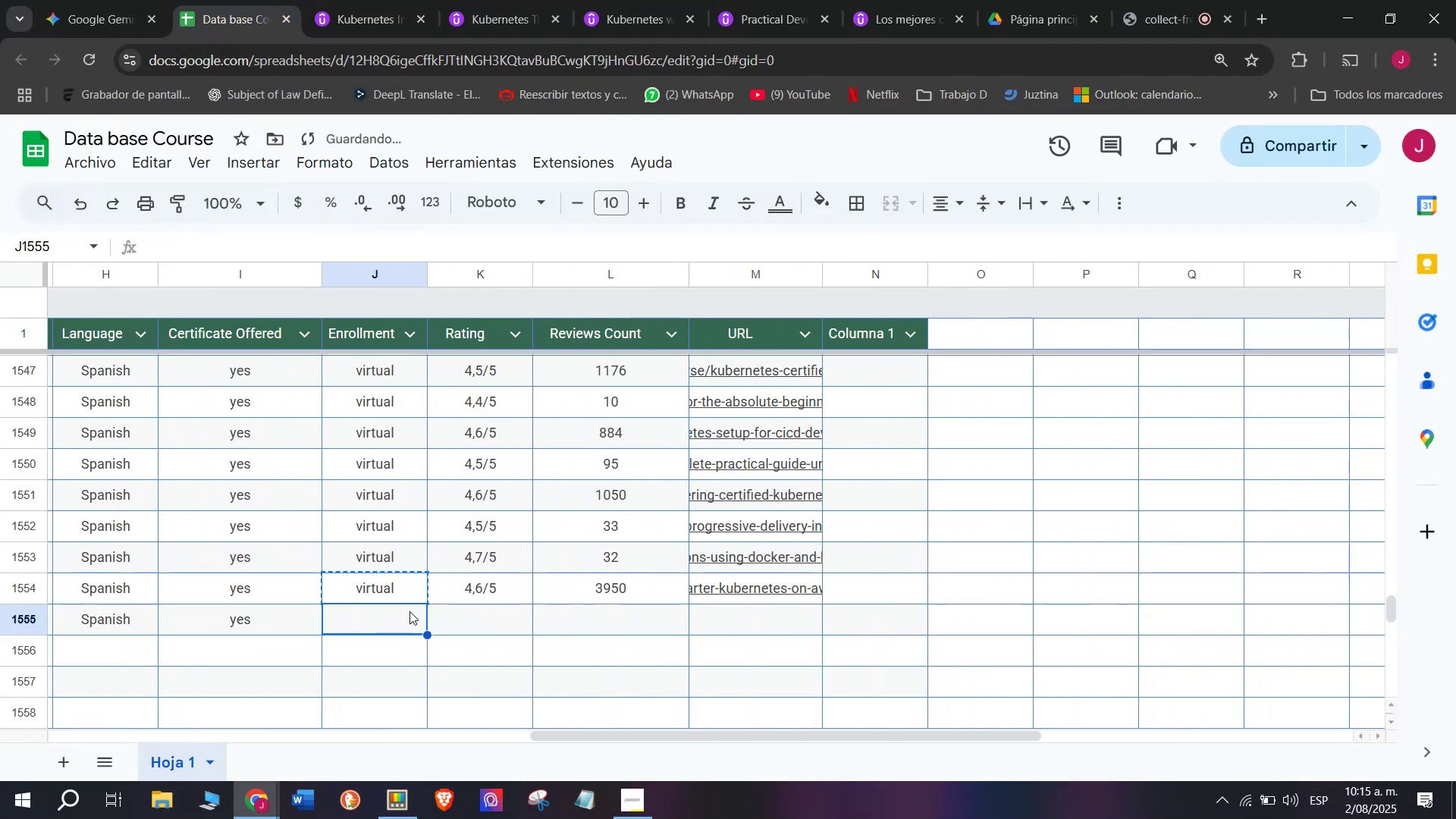 
key(Control+ControlLeft)
 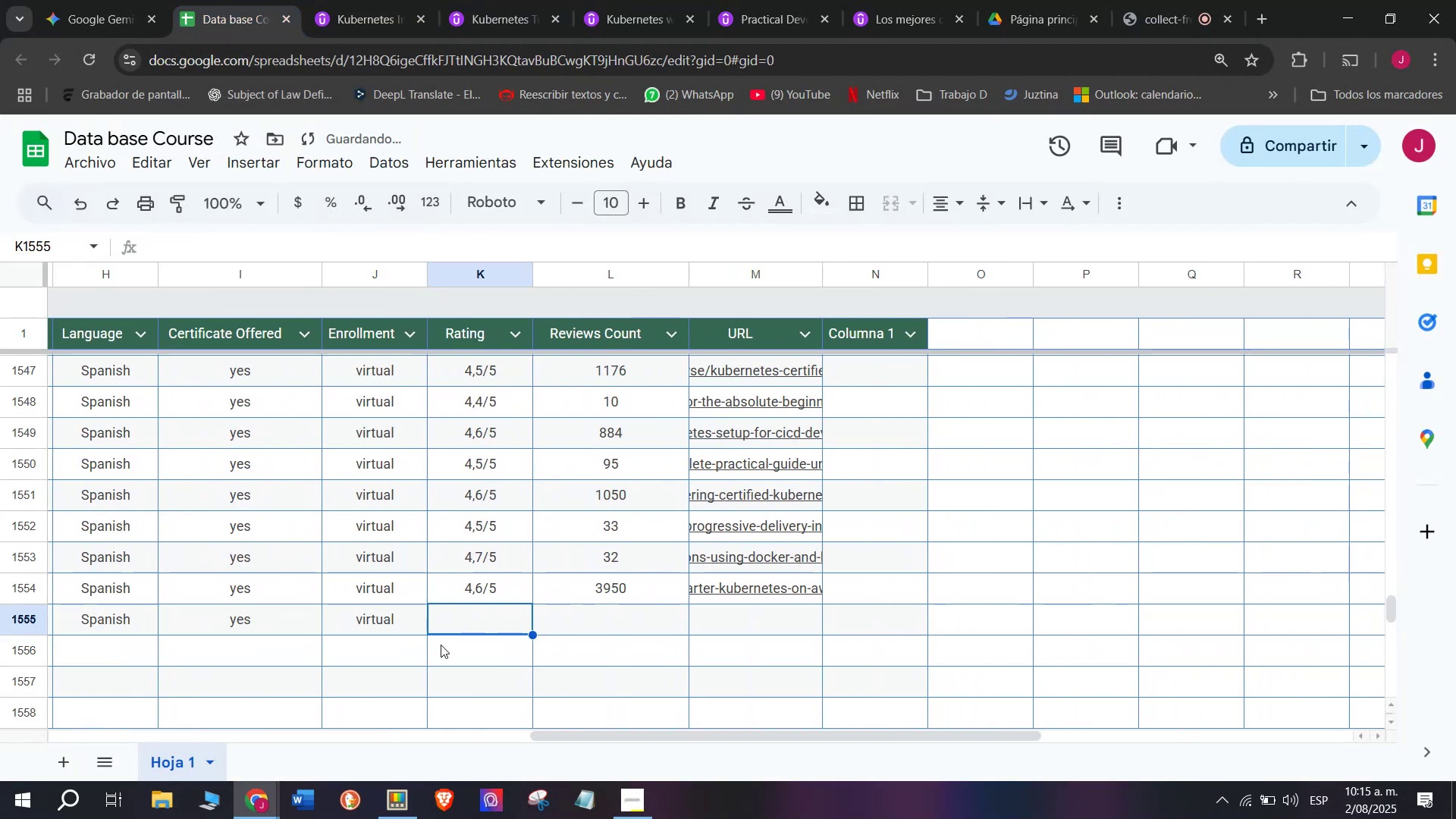 
key(Control+V)
 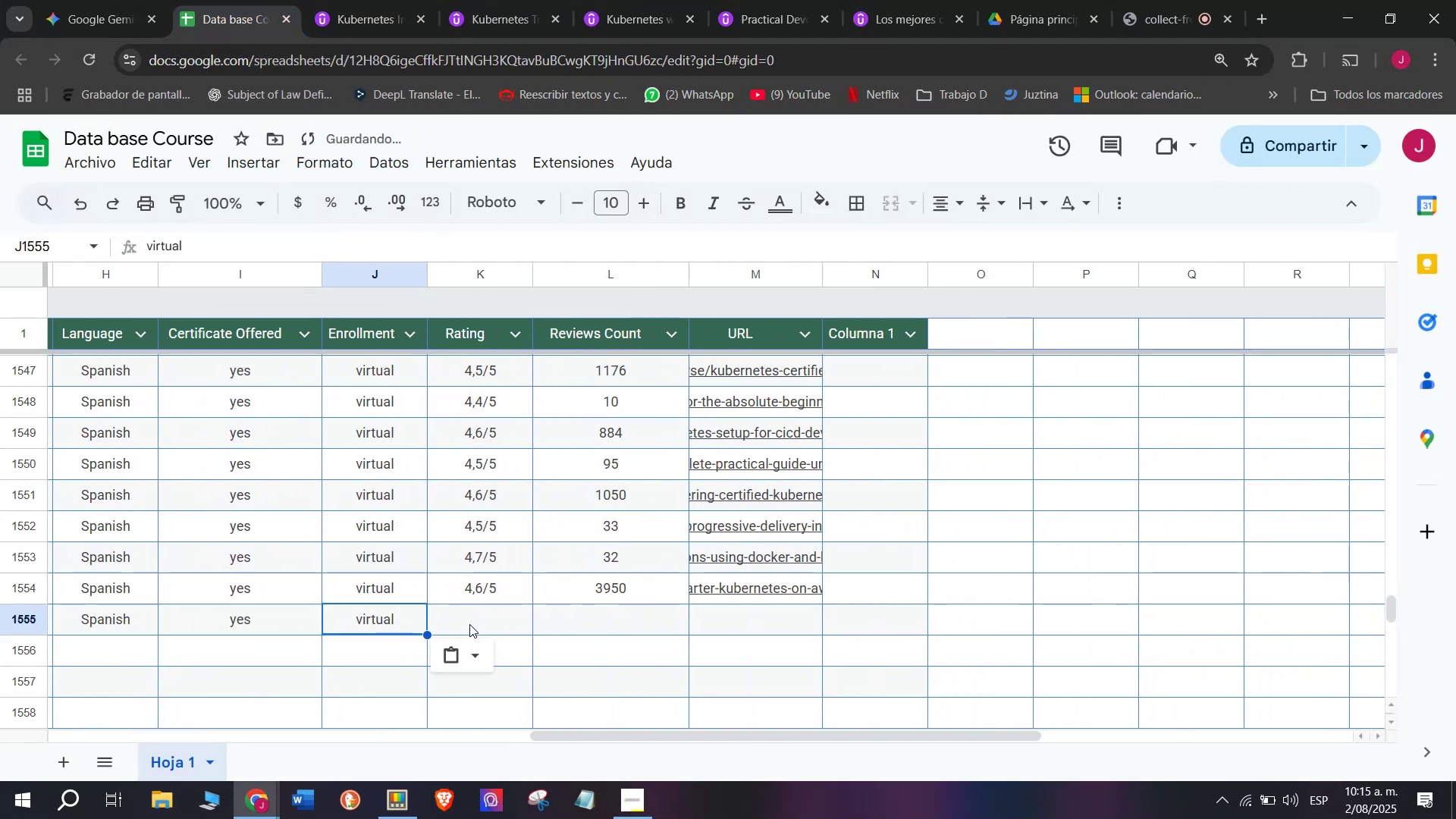 
mouse_move([393, 6])
 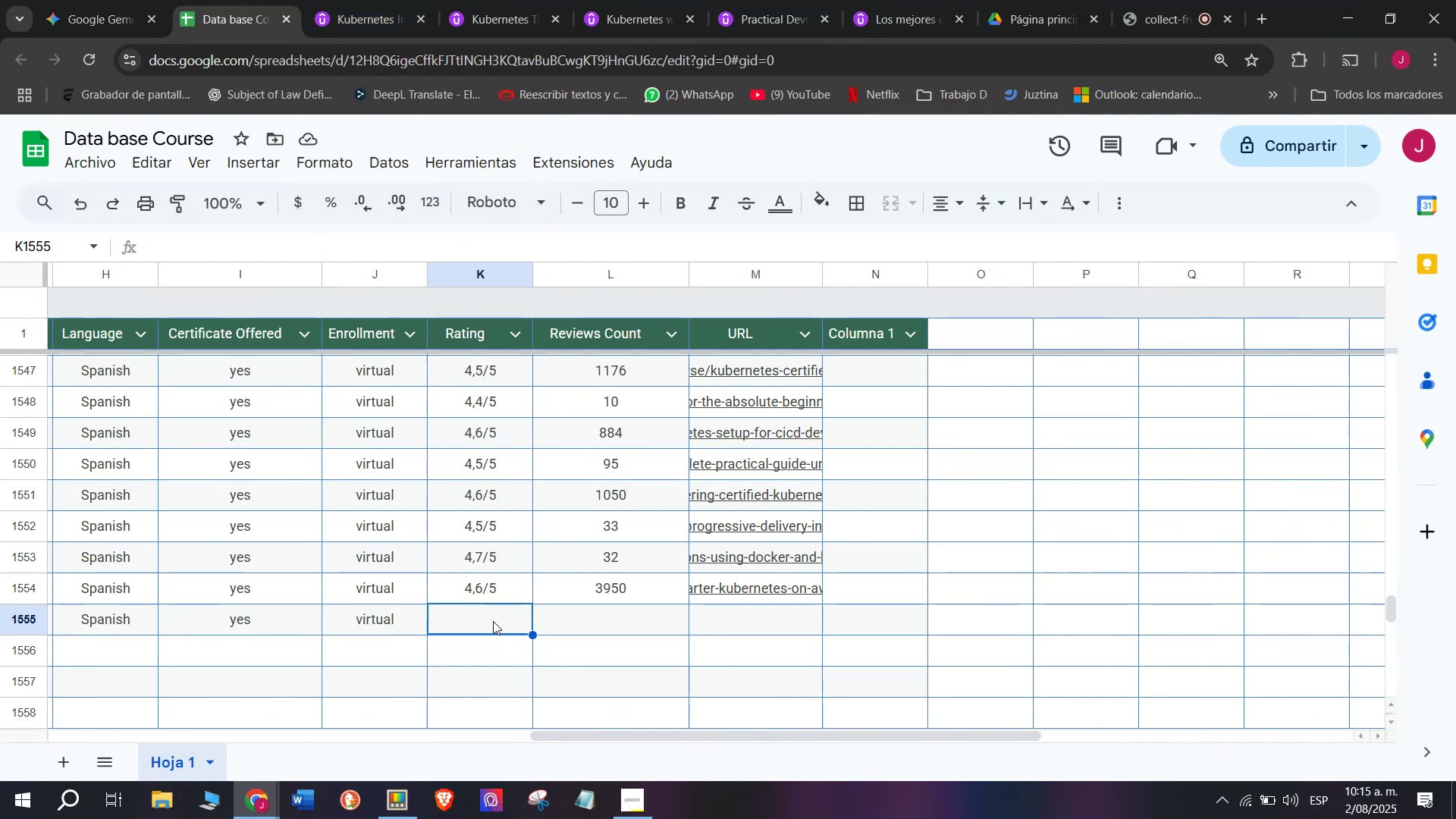 
wait(5.59)
 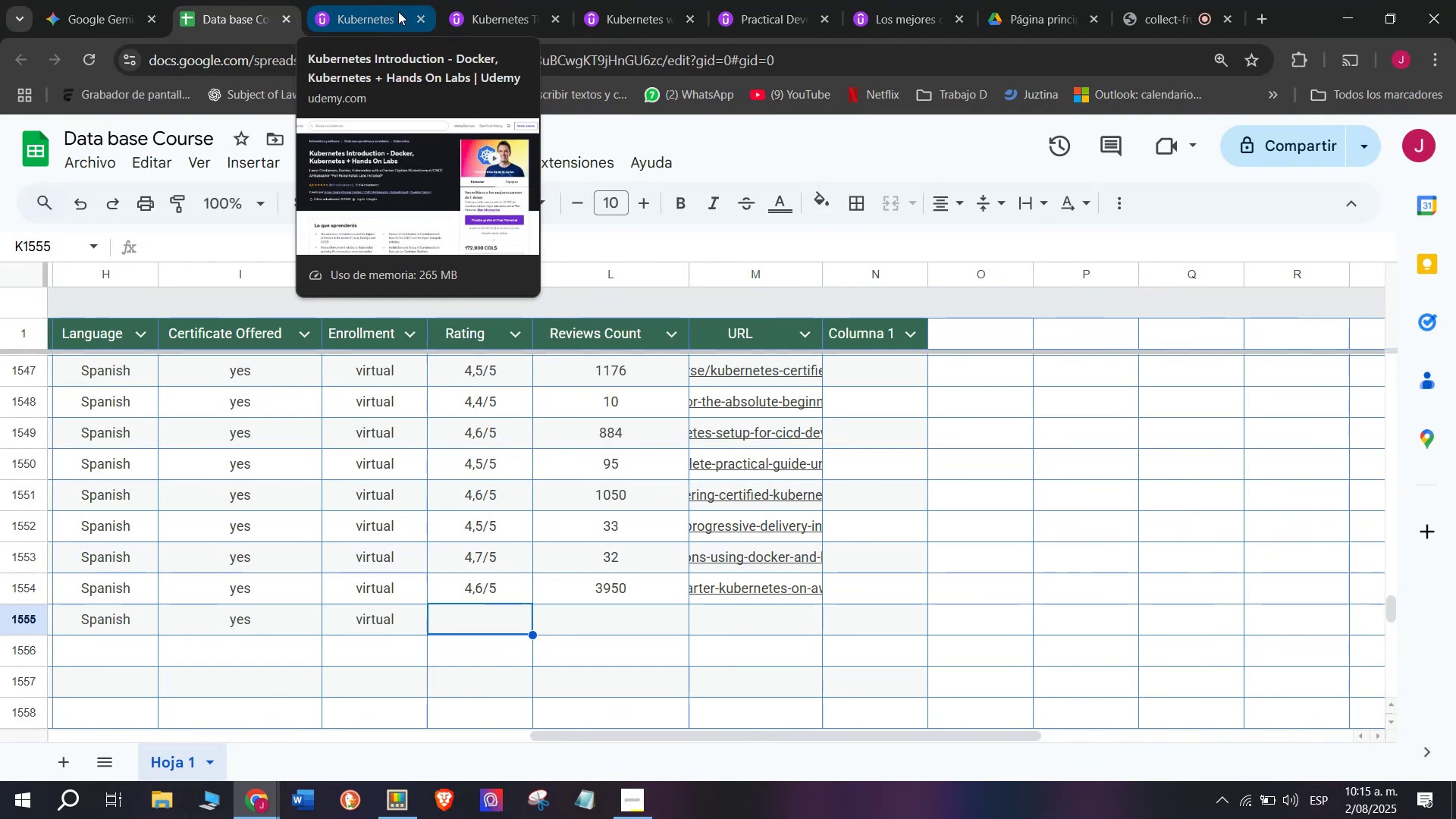 
key(Break)
 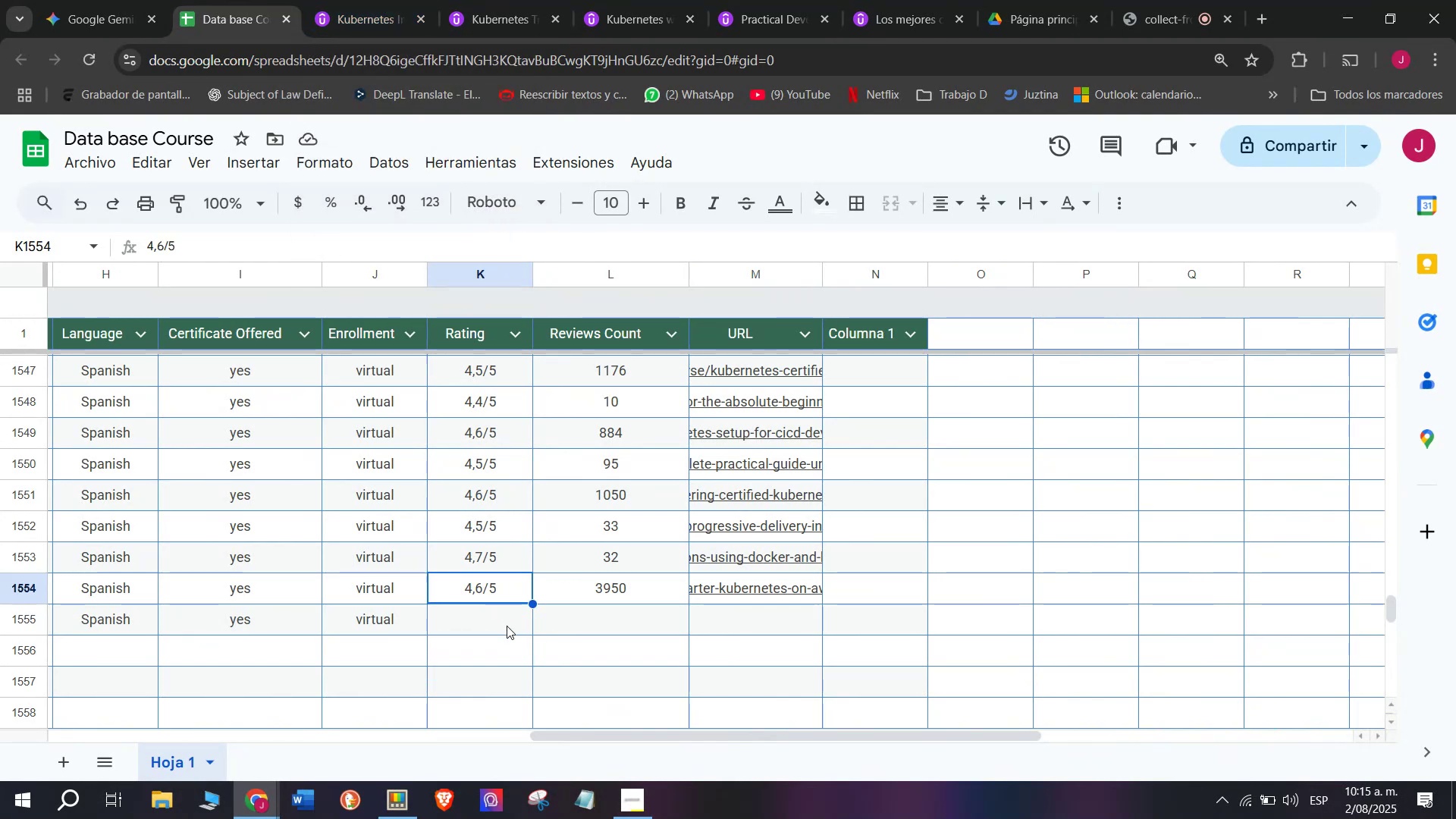 
key(Control+ControlLeft)
 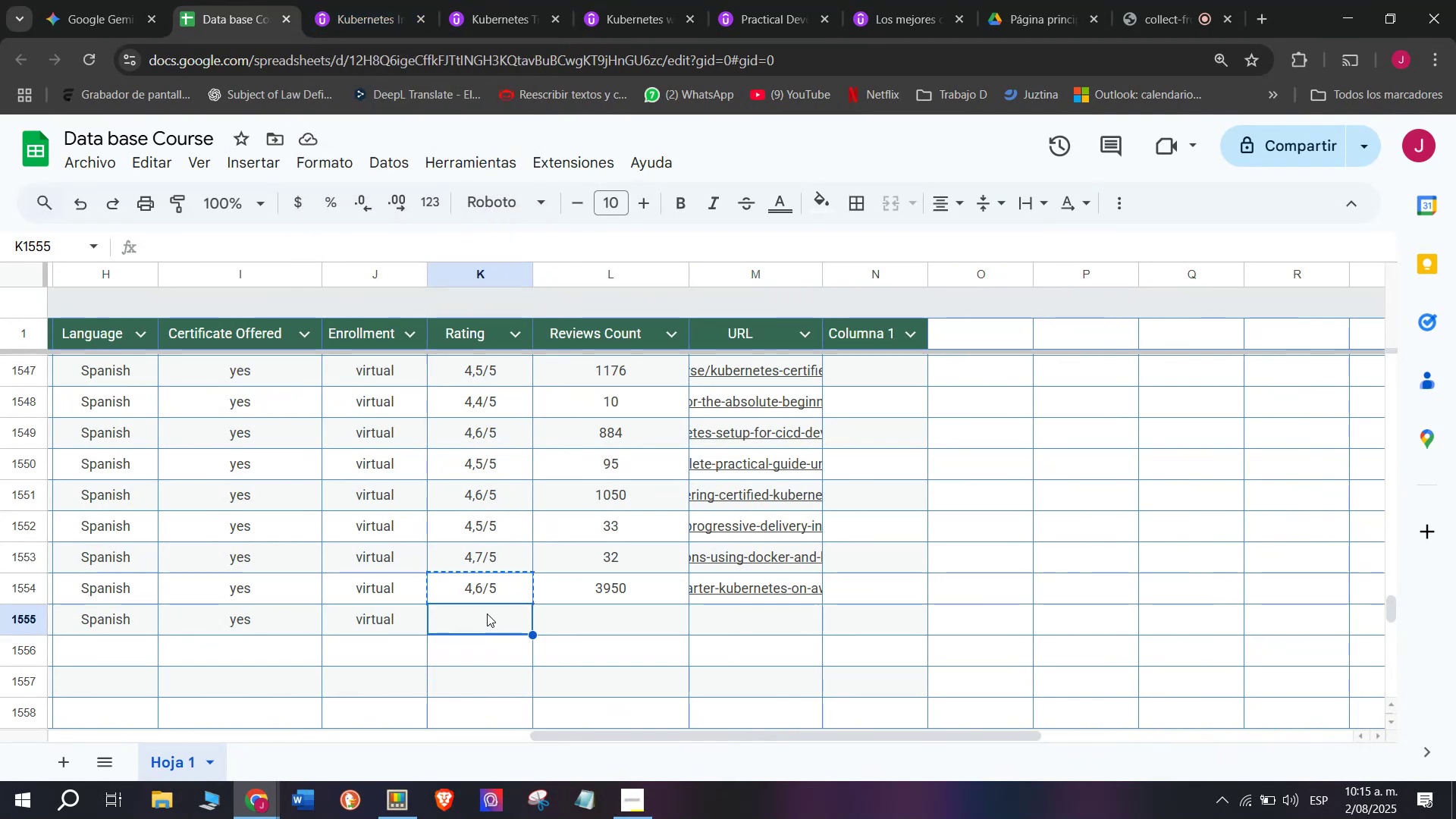 
key(Control+C)
 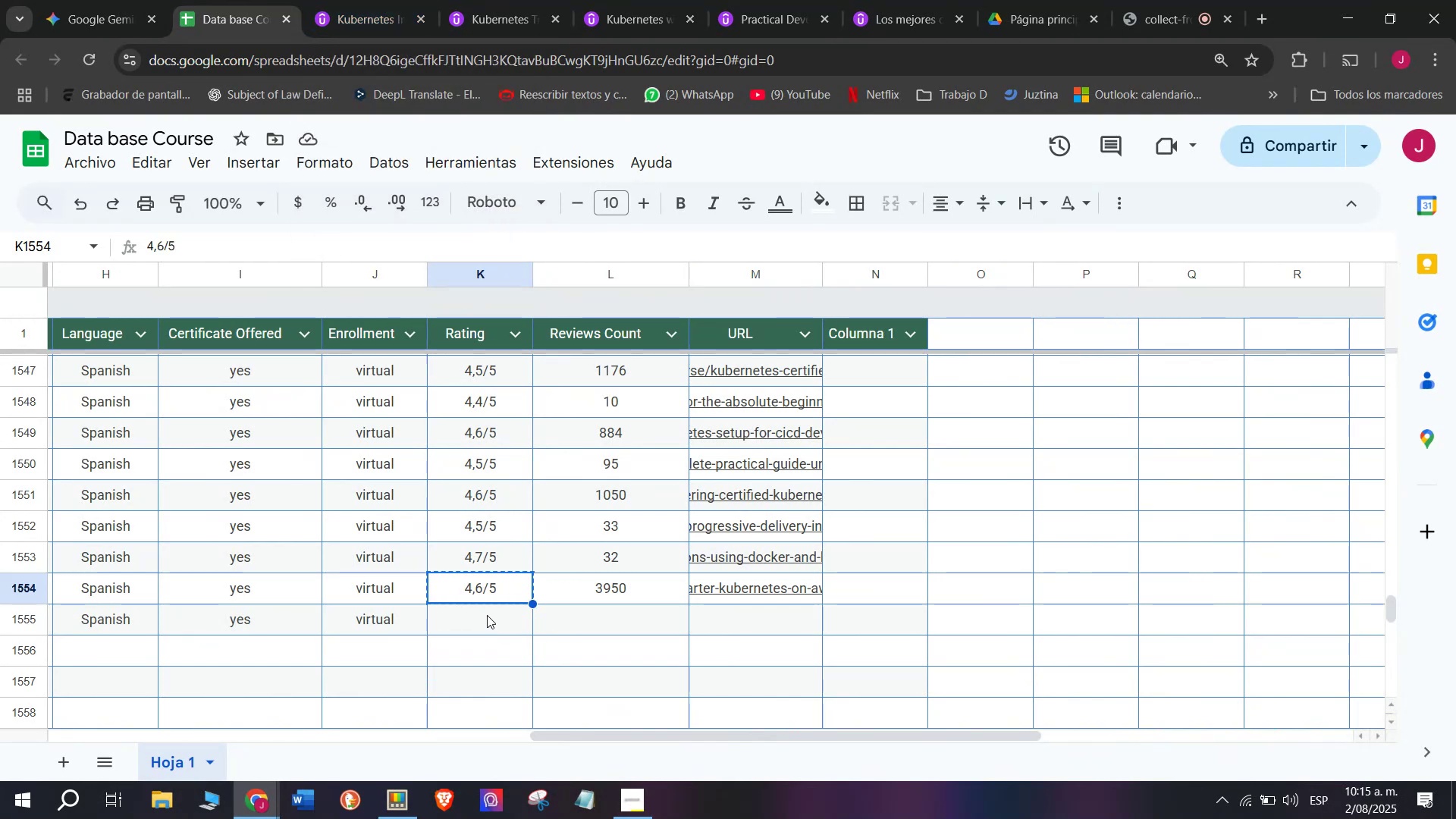 
key(Z)
 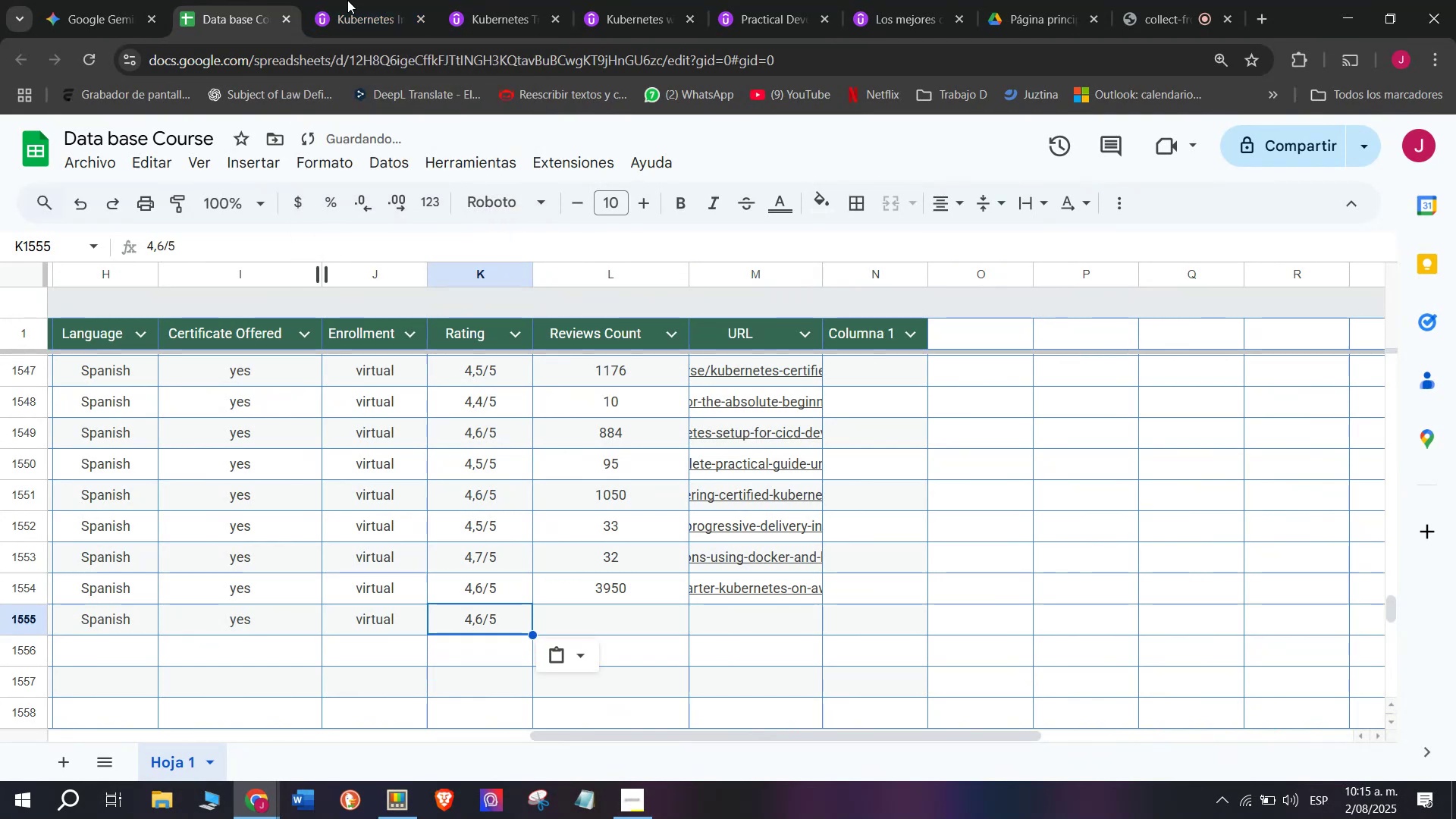 
key(Control+ControlLeft)
 